 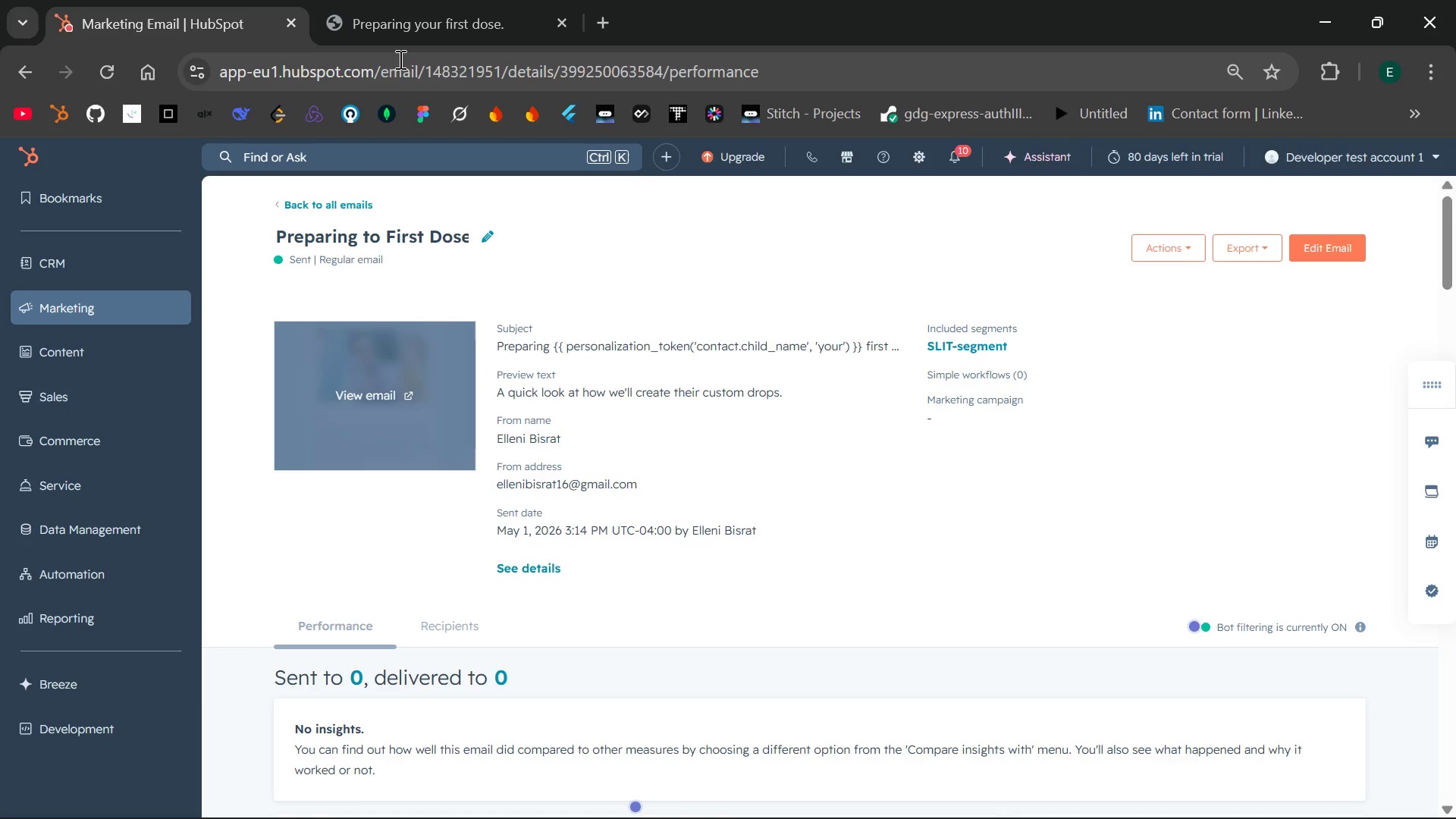 
left_click([176, 262])
 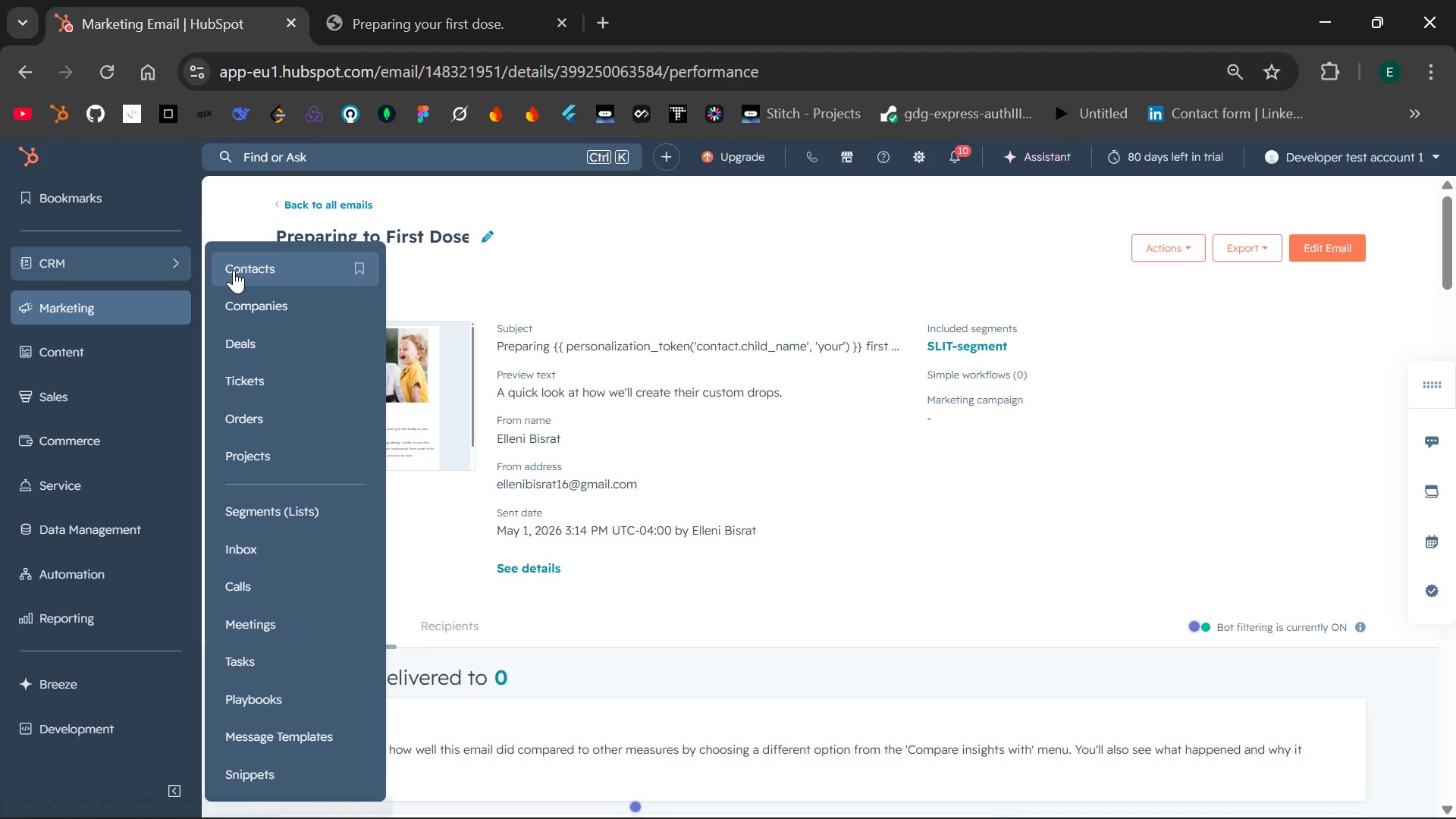 
left_click([234, 270])
 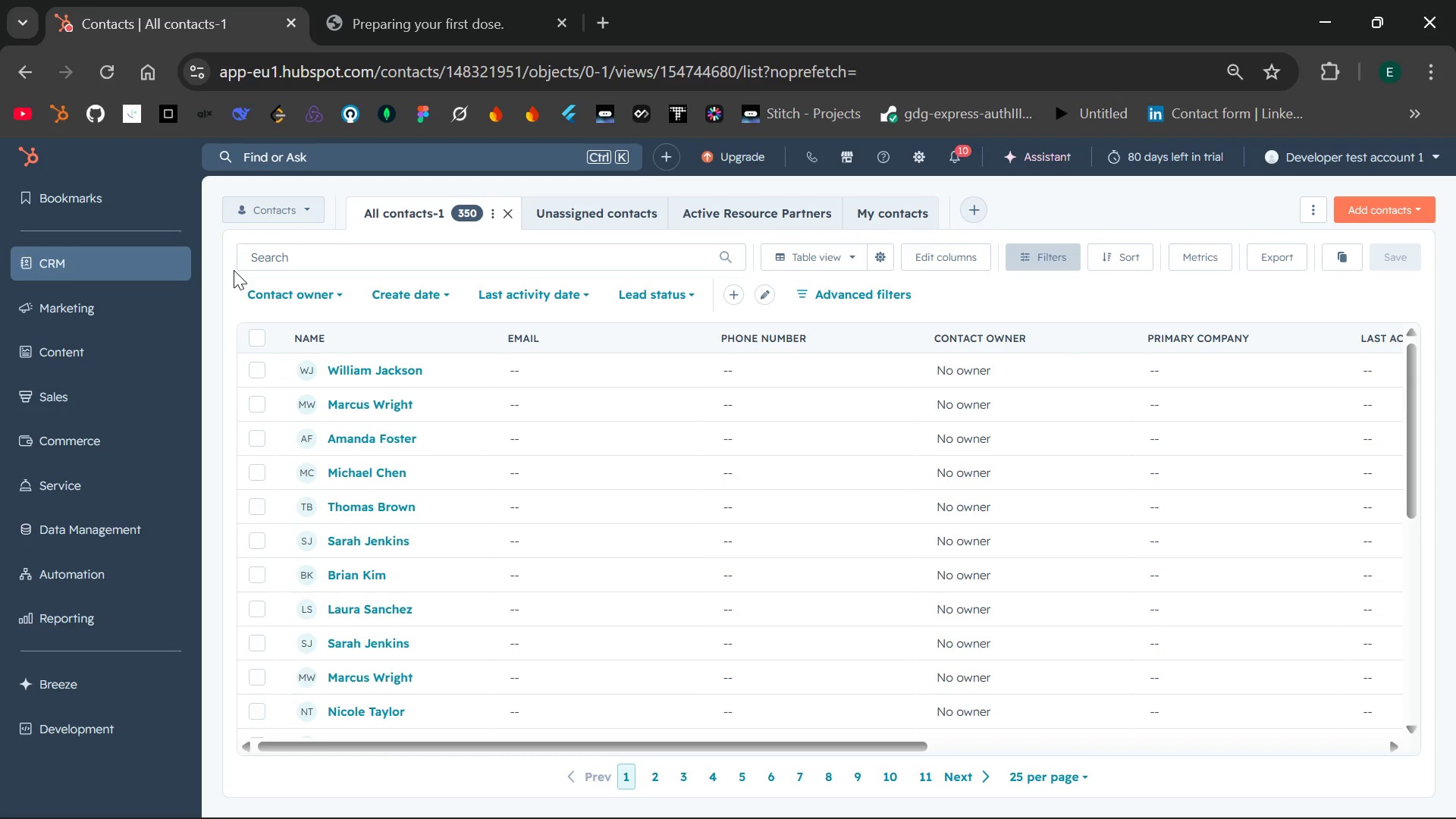 
wait(19.73)
 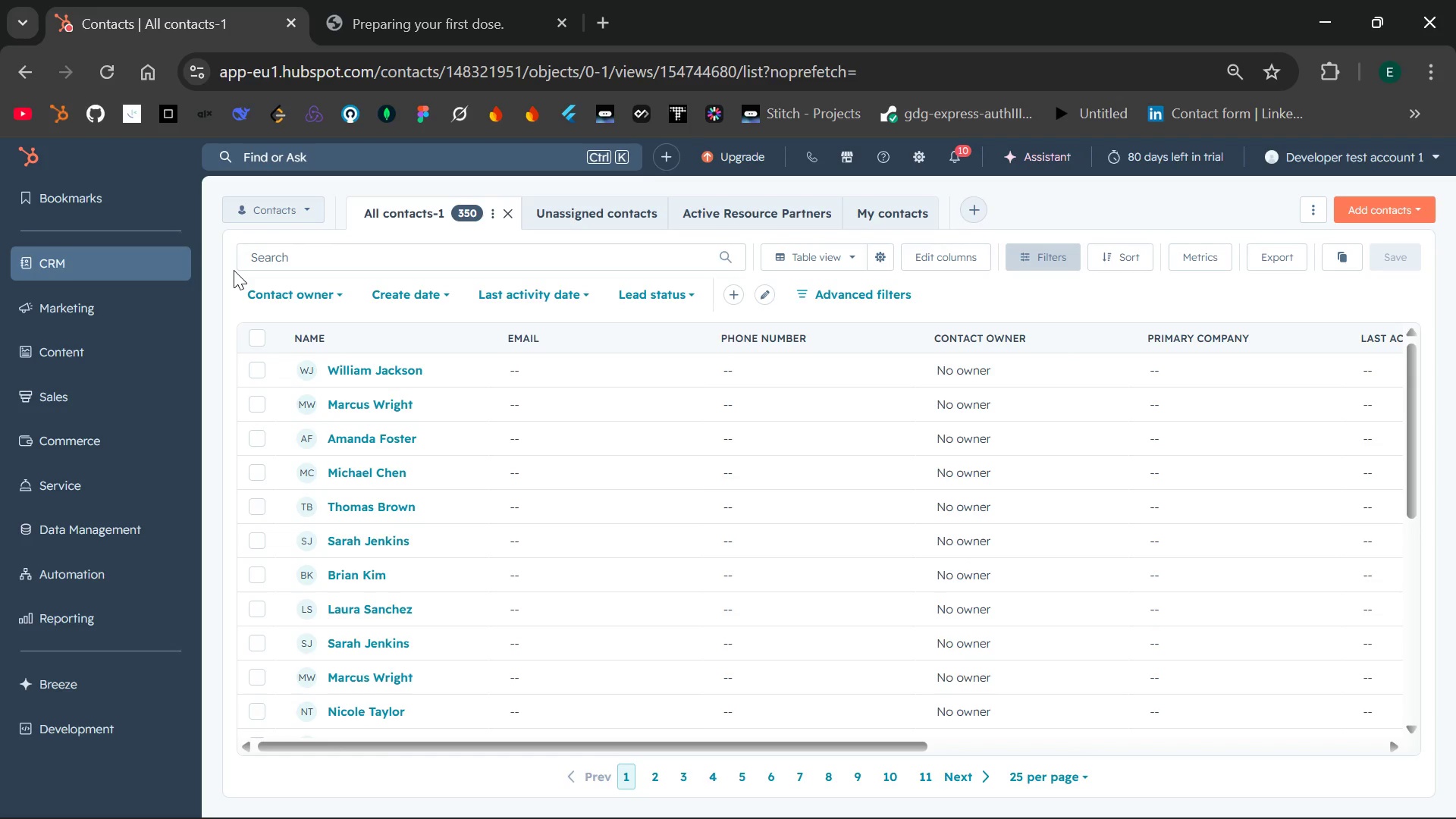 
left_click([417, 9])
 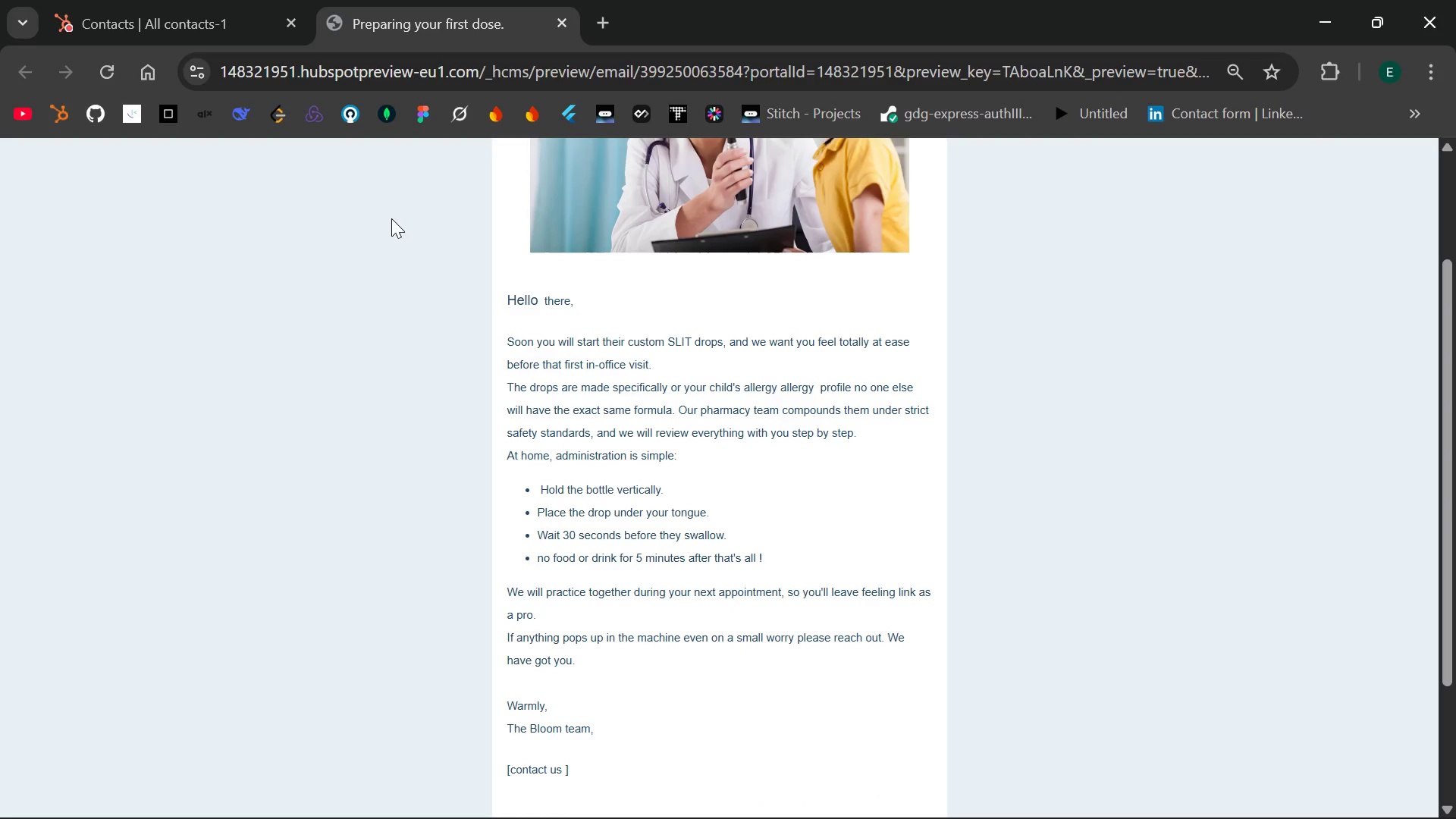 
left_click([202, 0])
 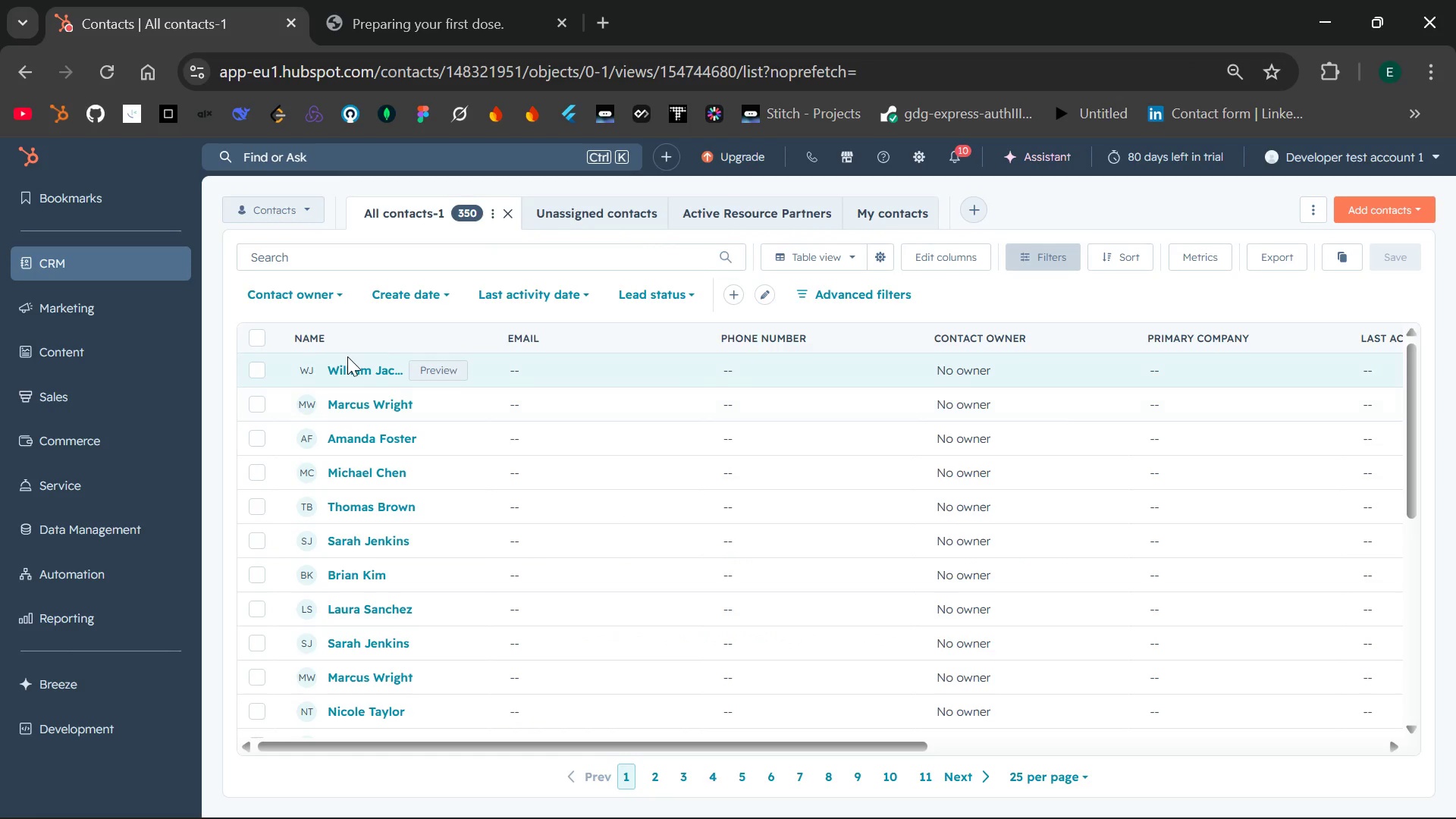 
wait(6.72)
 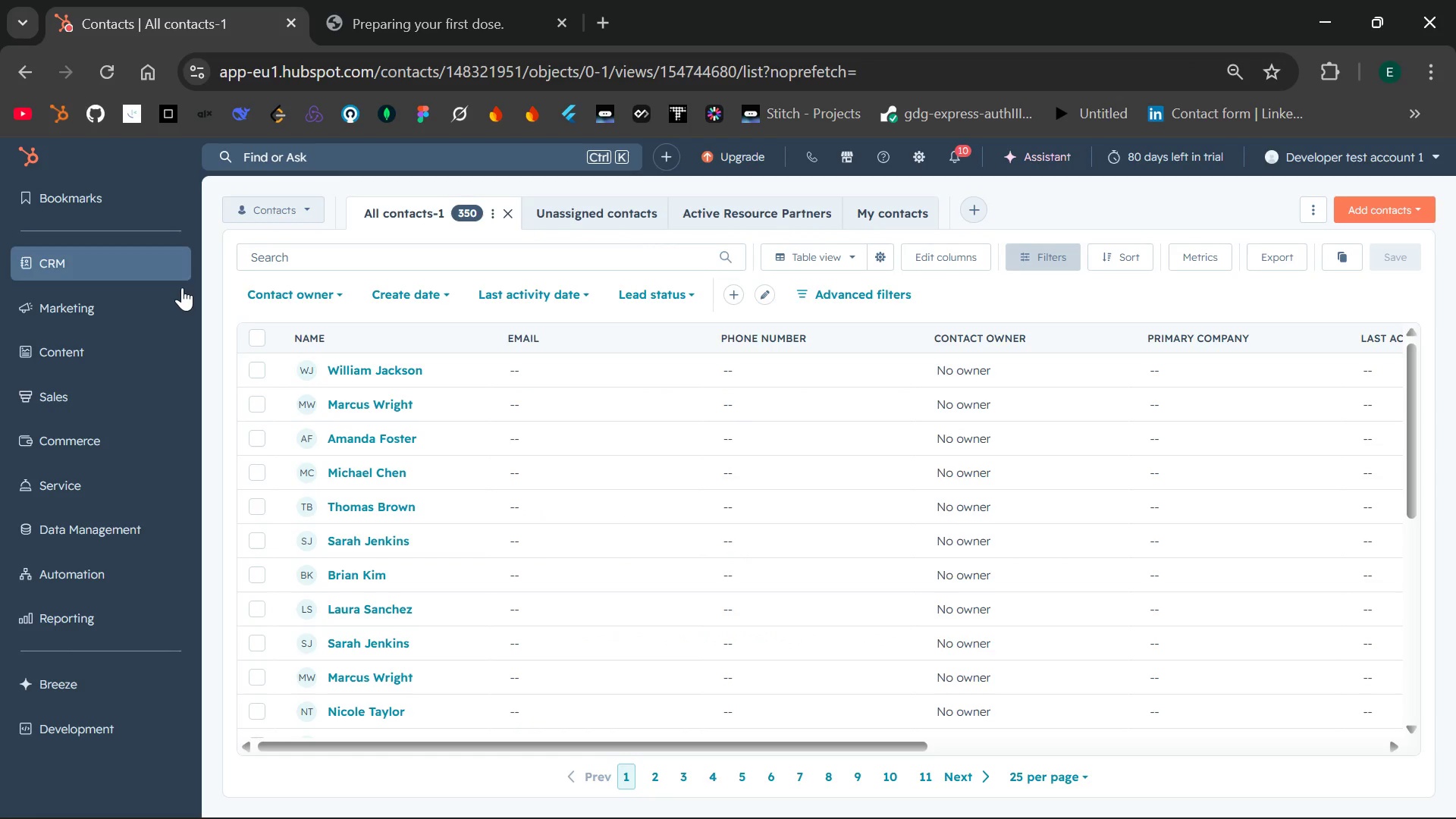 
left_click([165, 308])
 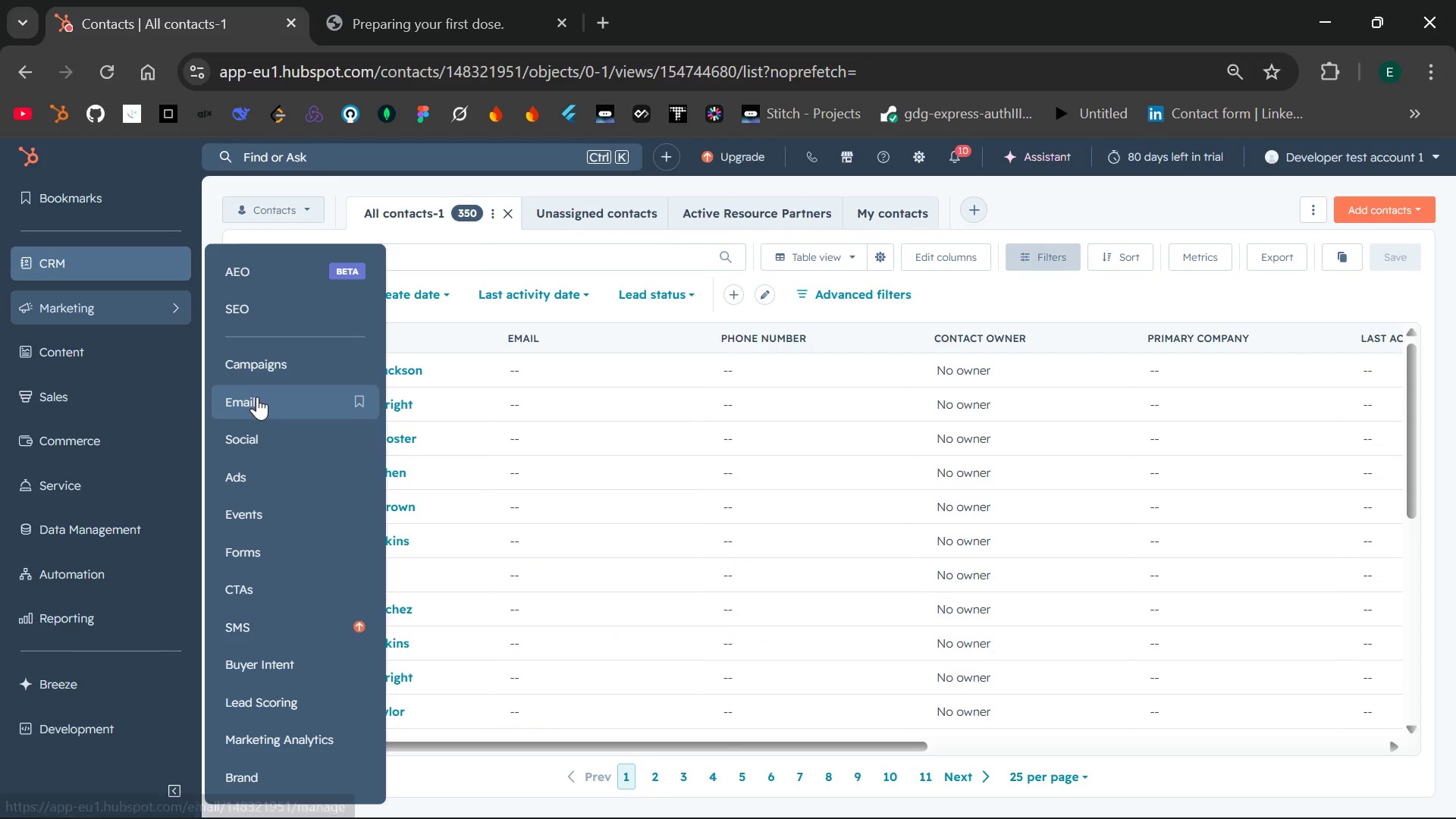 
left_click([257, 397])
 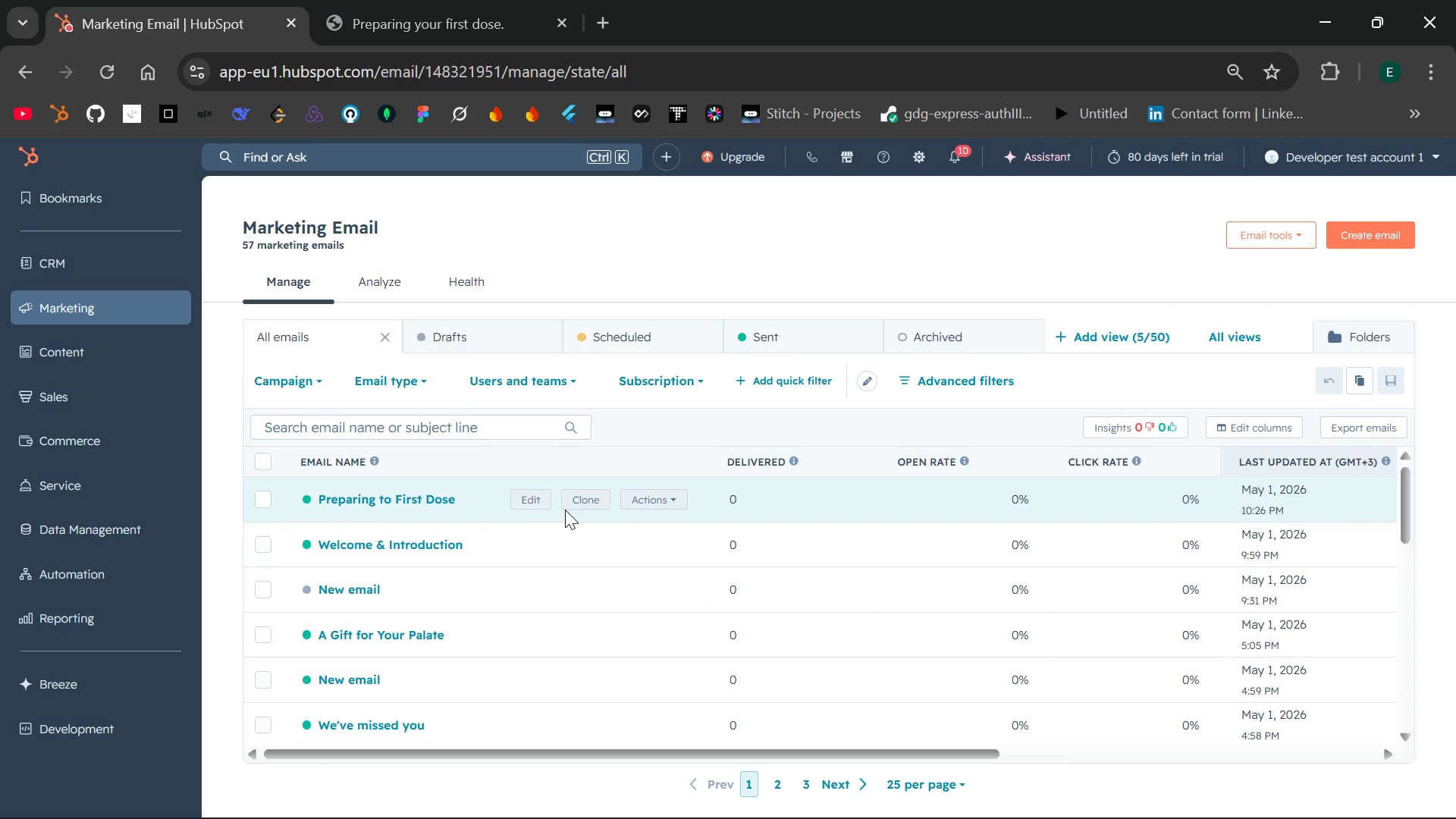 
wait(19.16)
 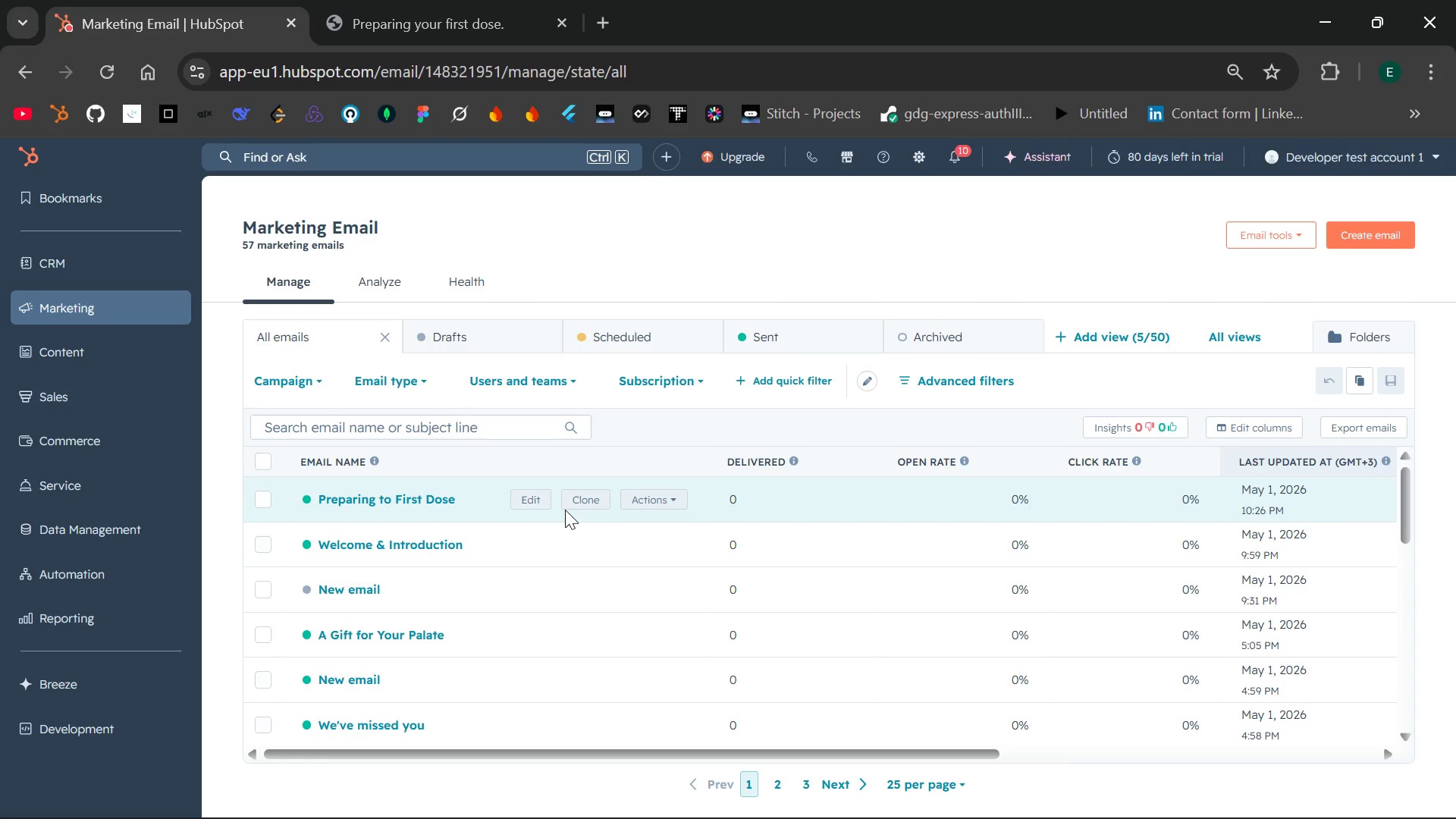 
left_click([524, 500])
 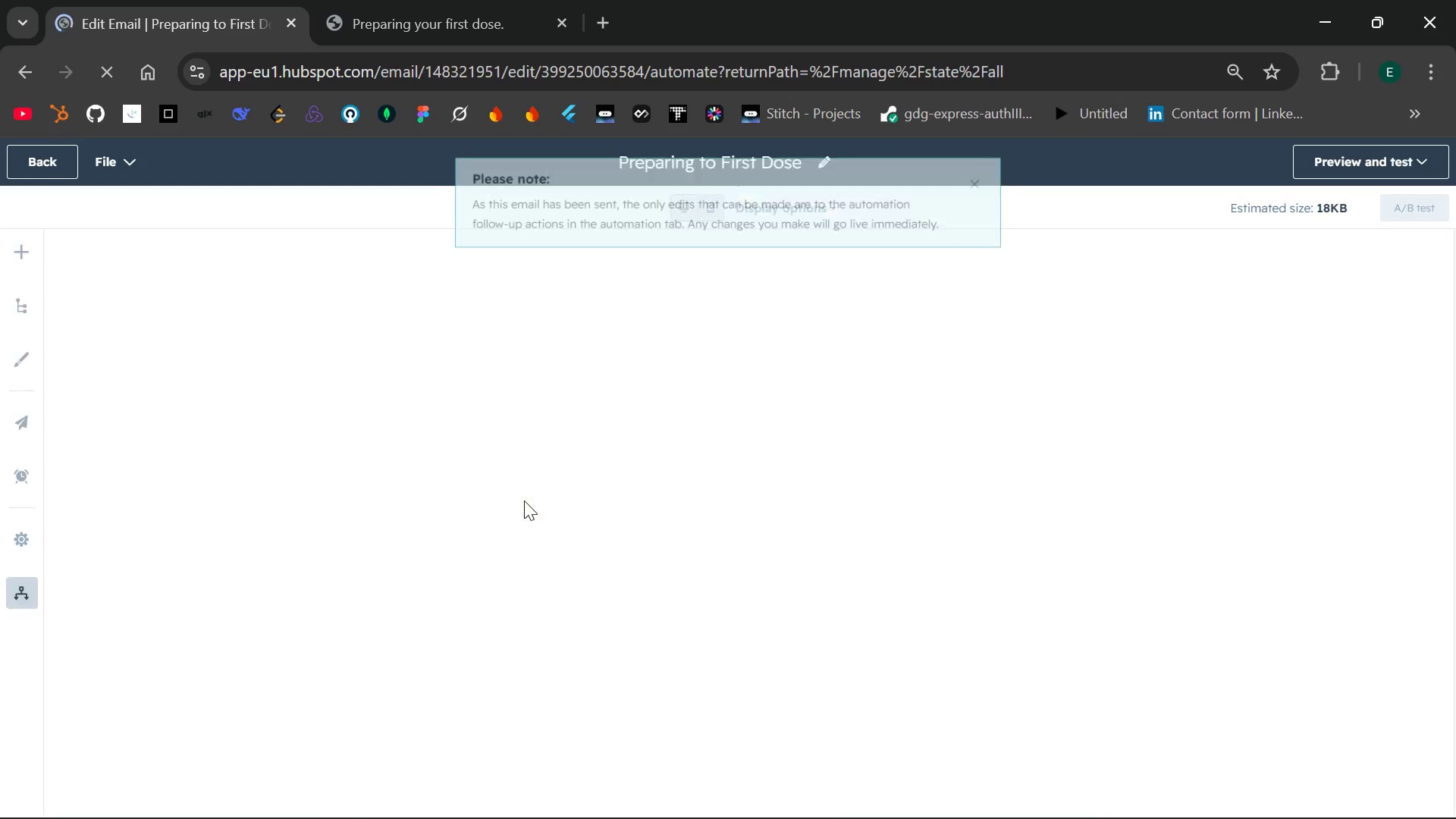 
wait(8.61)
 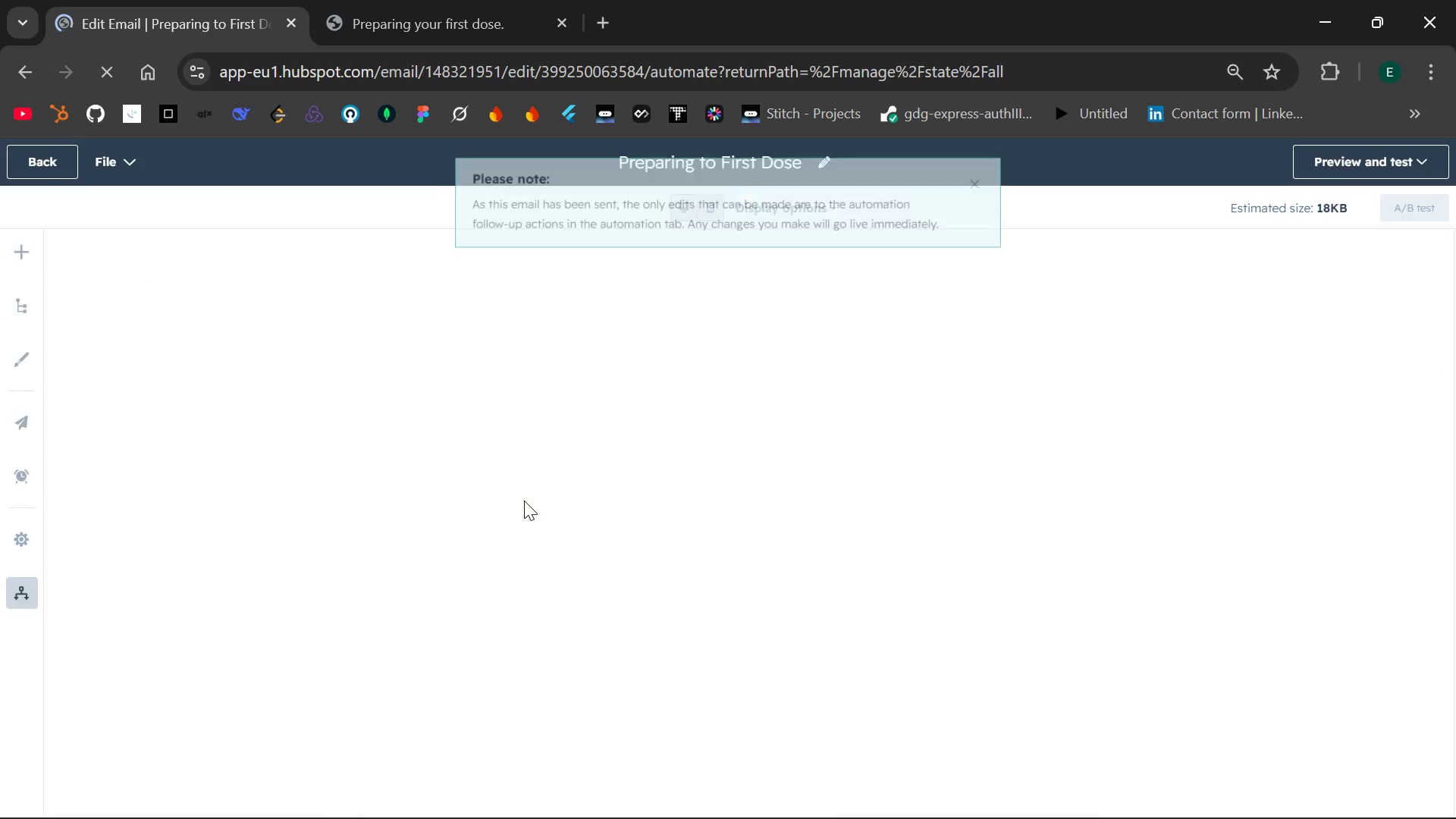 
left_click([984, 182])
 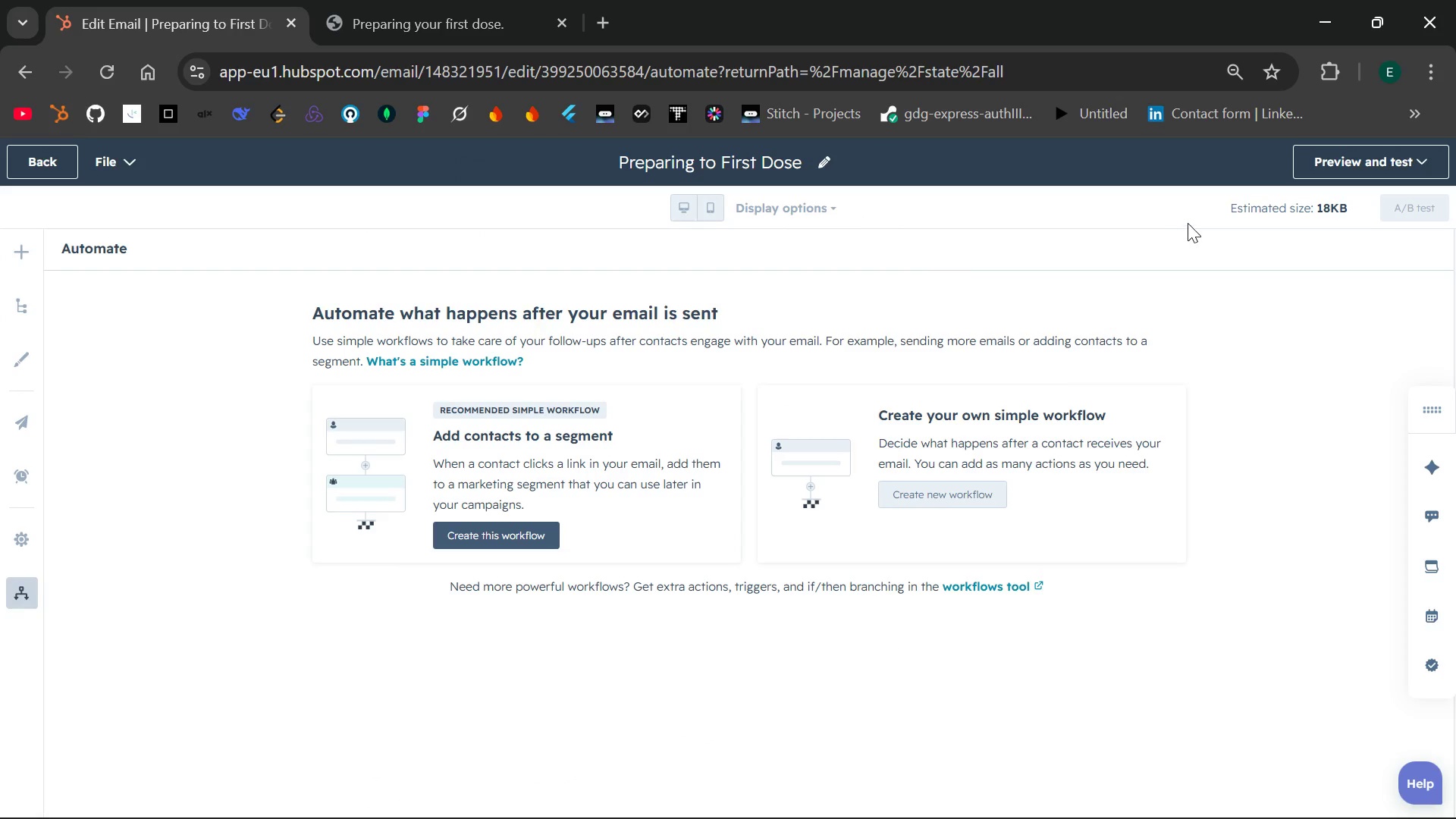 
left_click([1348, 158])
 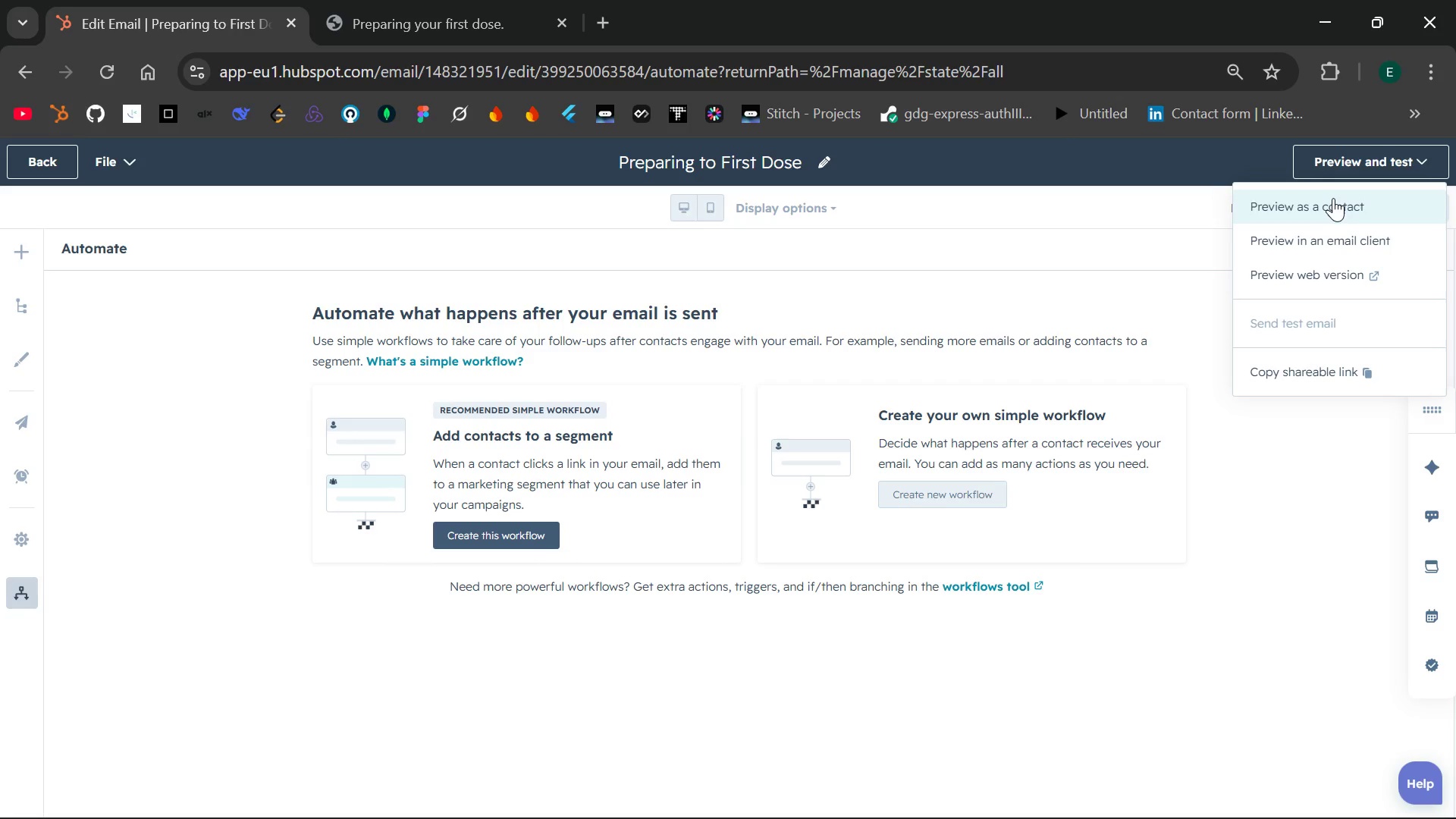 
left_click([1333, 198])
 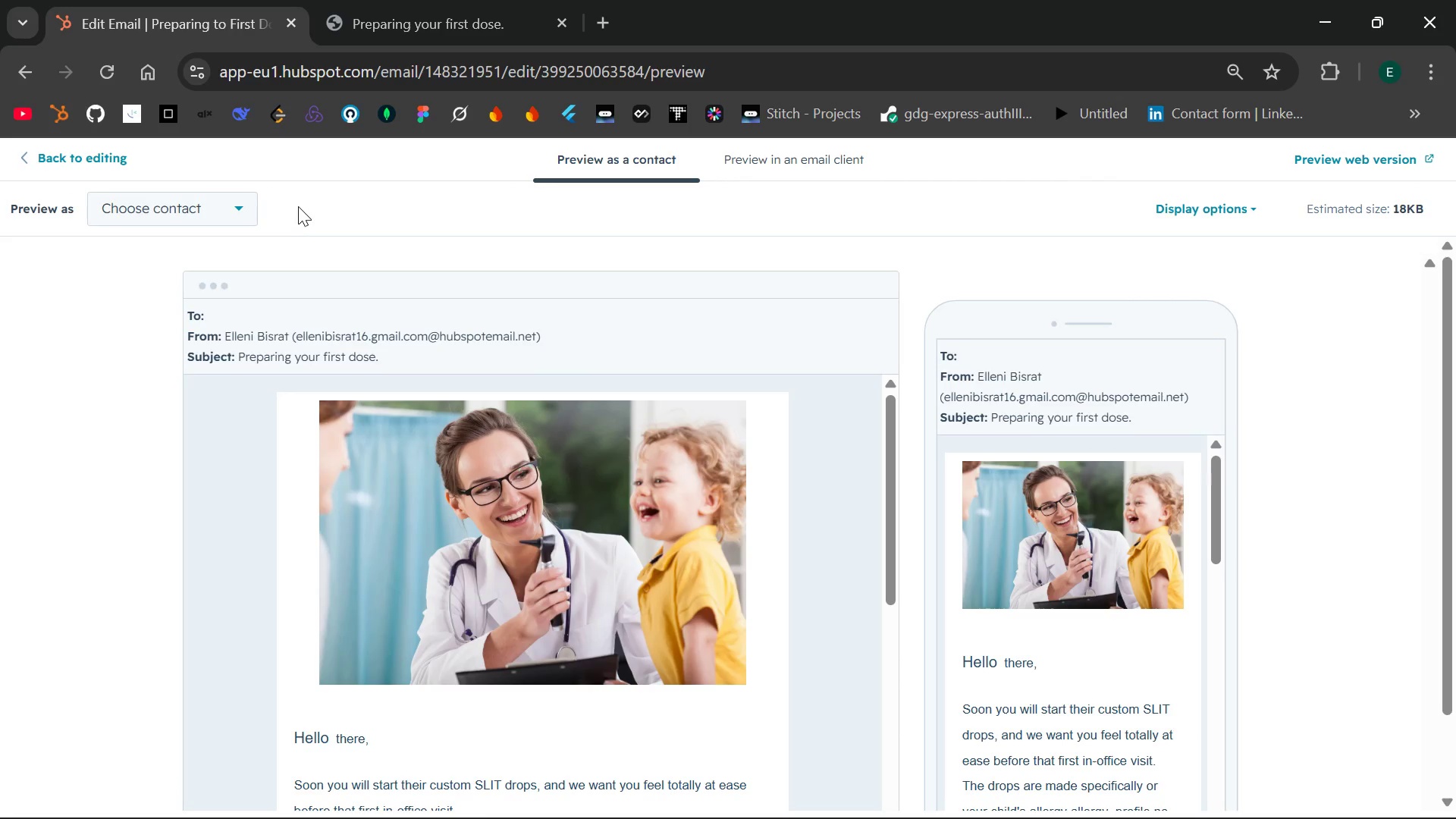 
wait(6.92)
 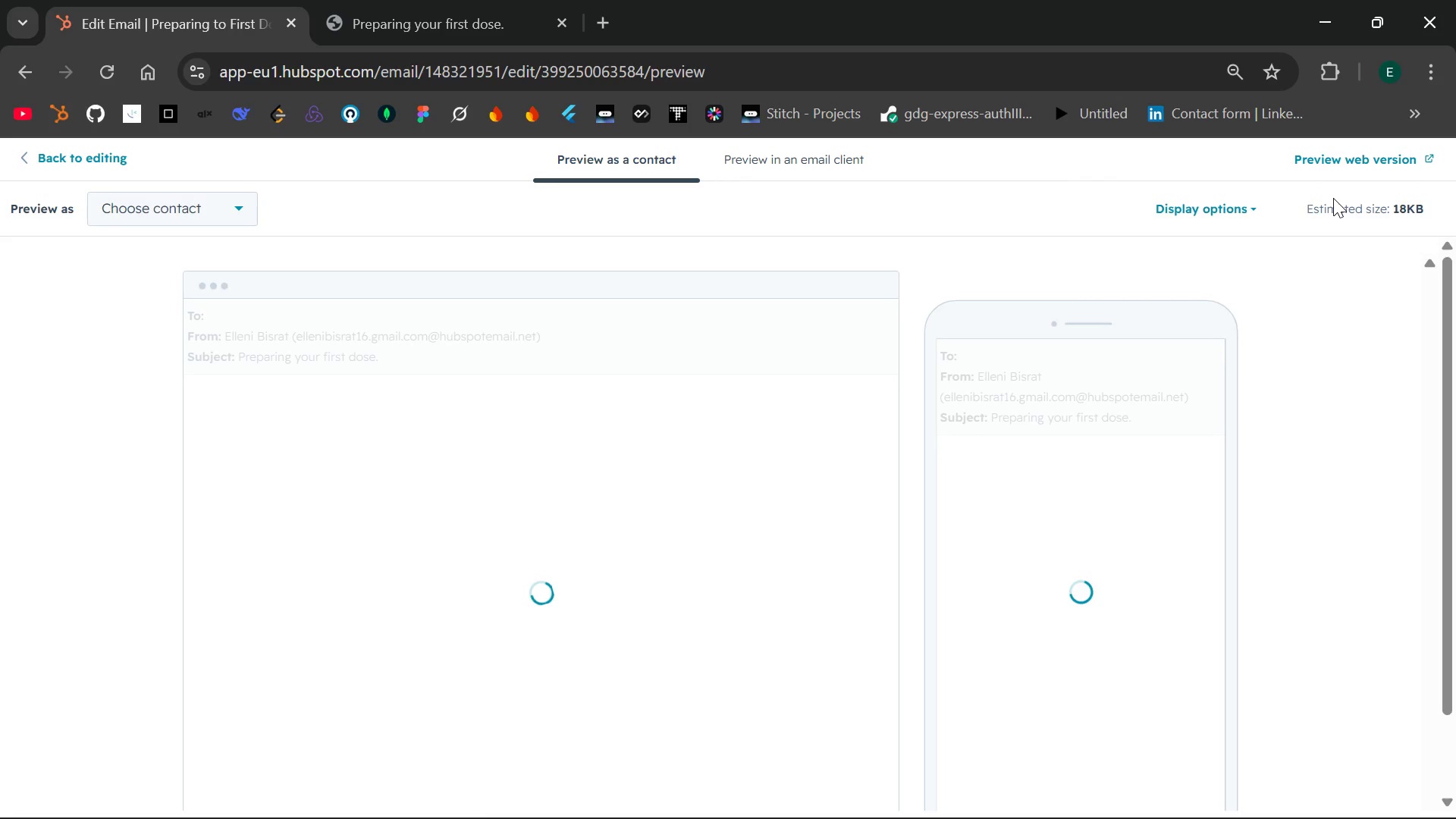 
left_click([236, 206])
 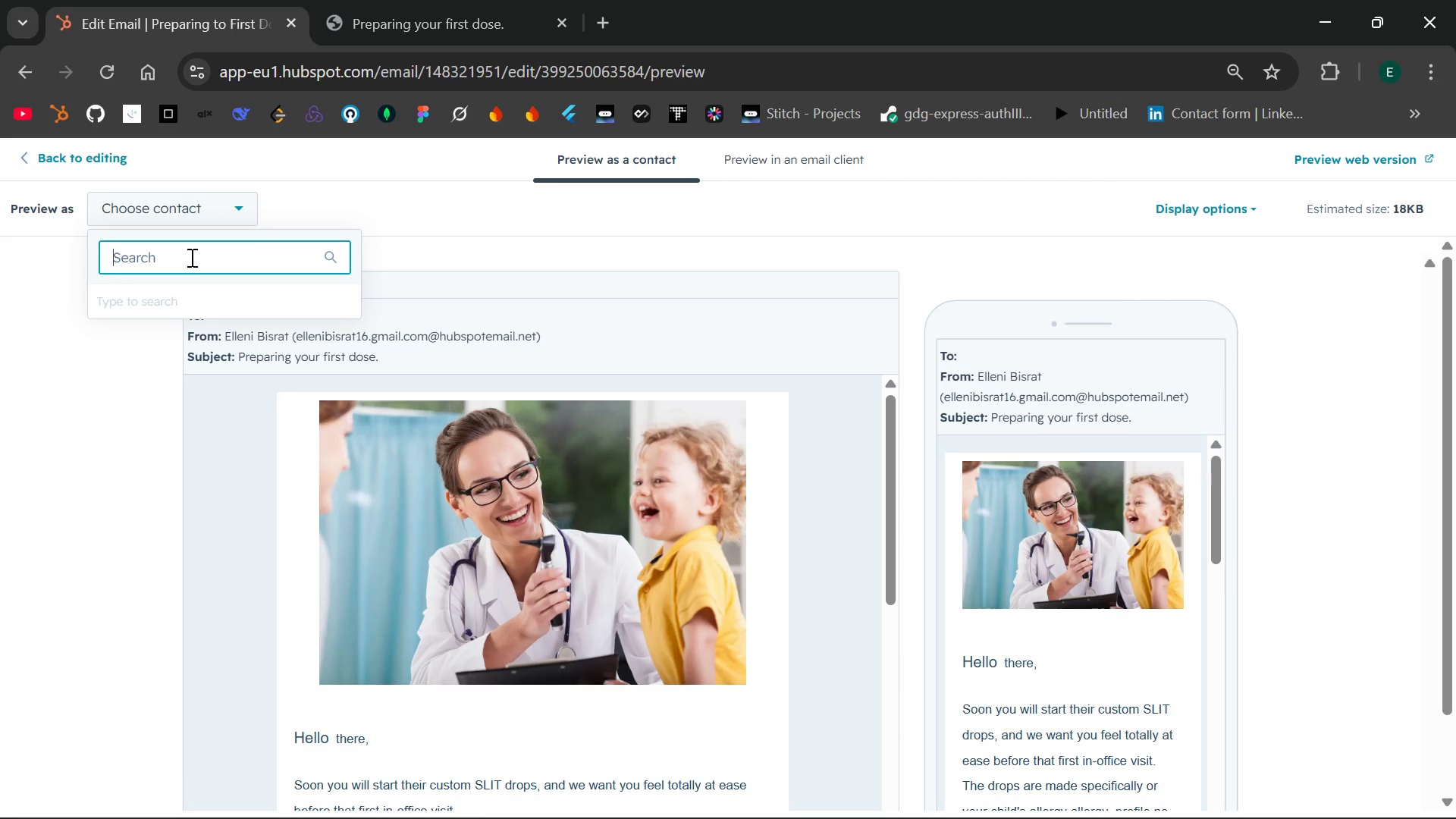 
left_click([185, 257])
 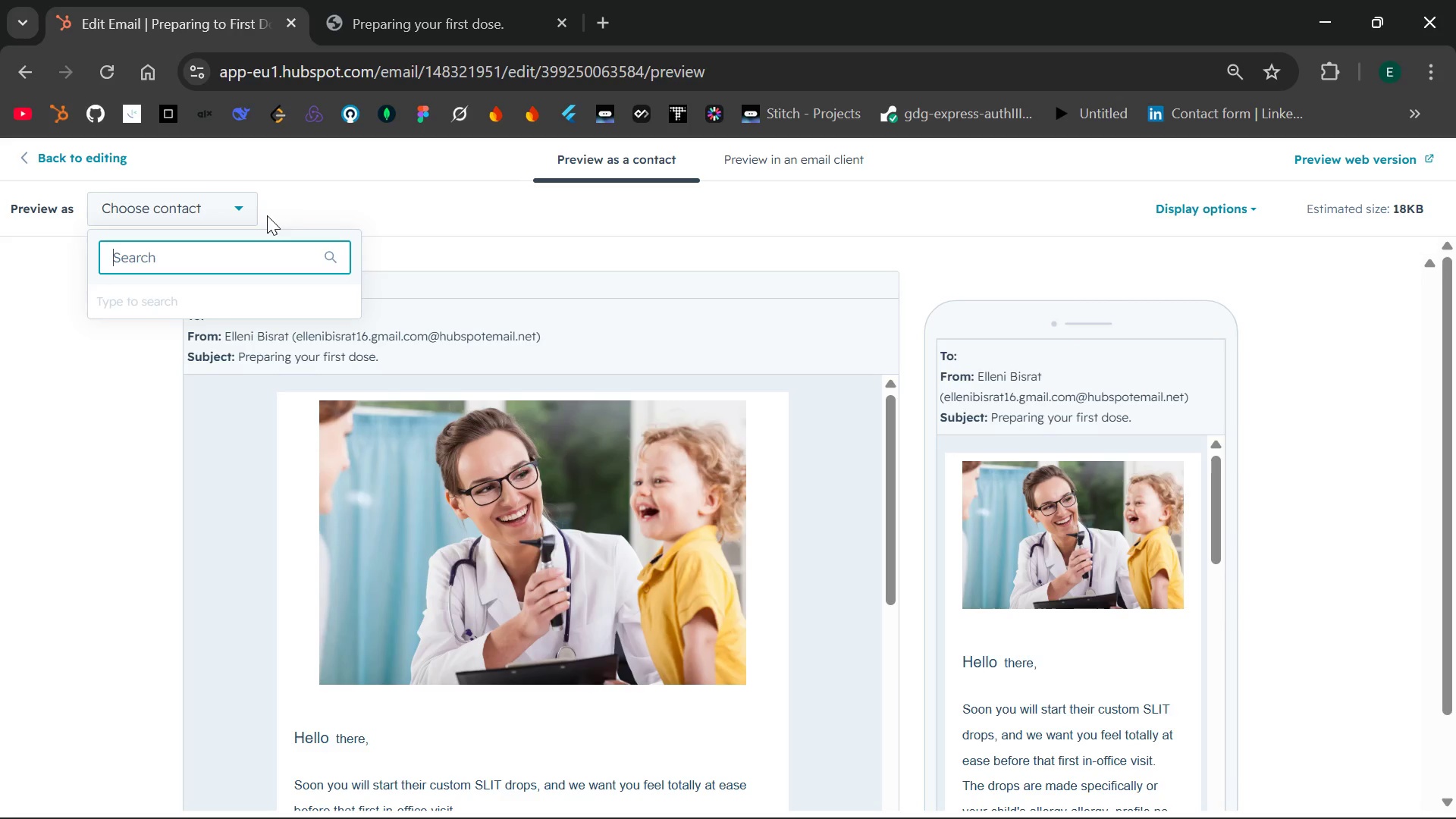 
left_click([303, 211])
 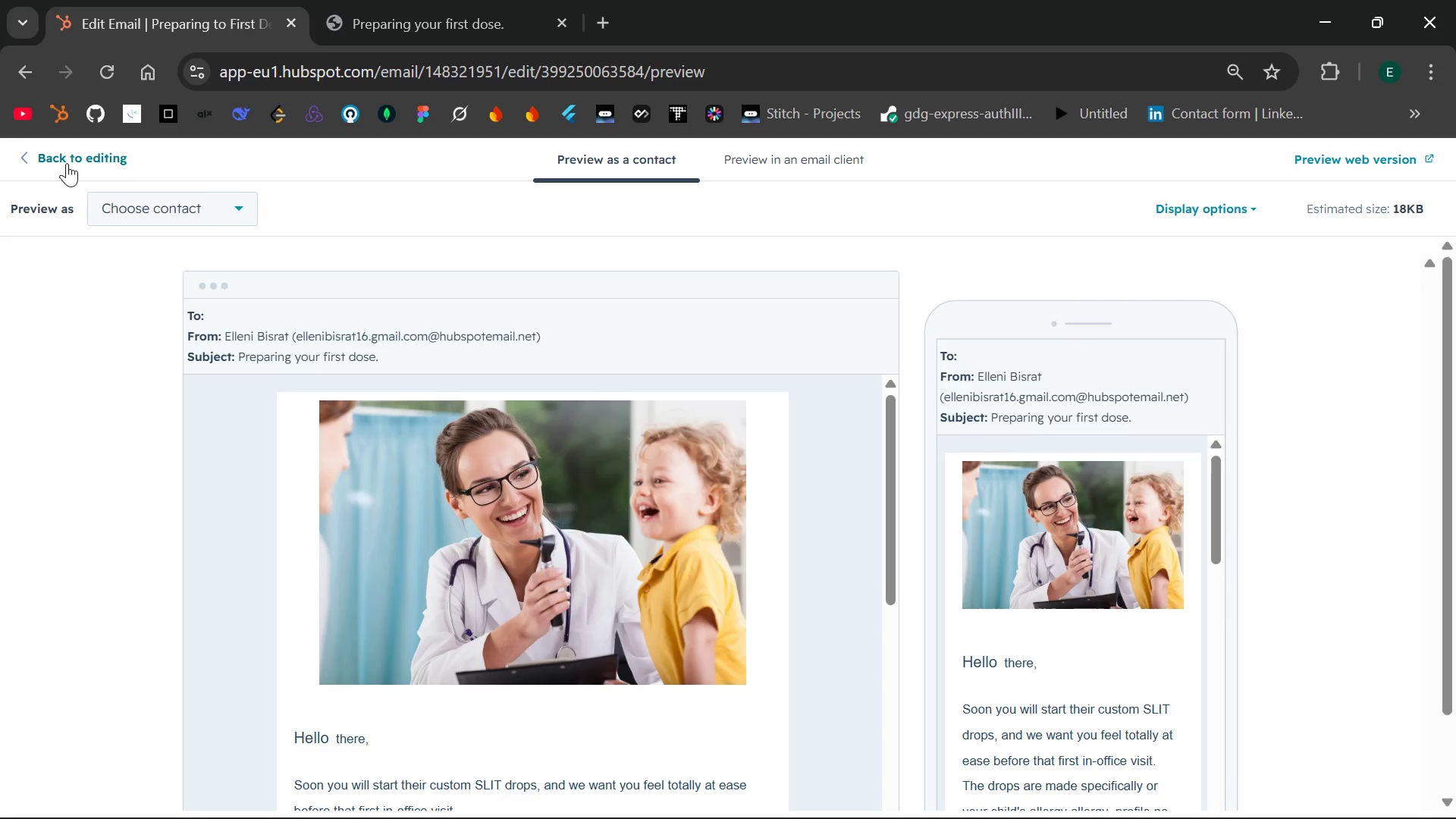 
wait(6.22)
 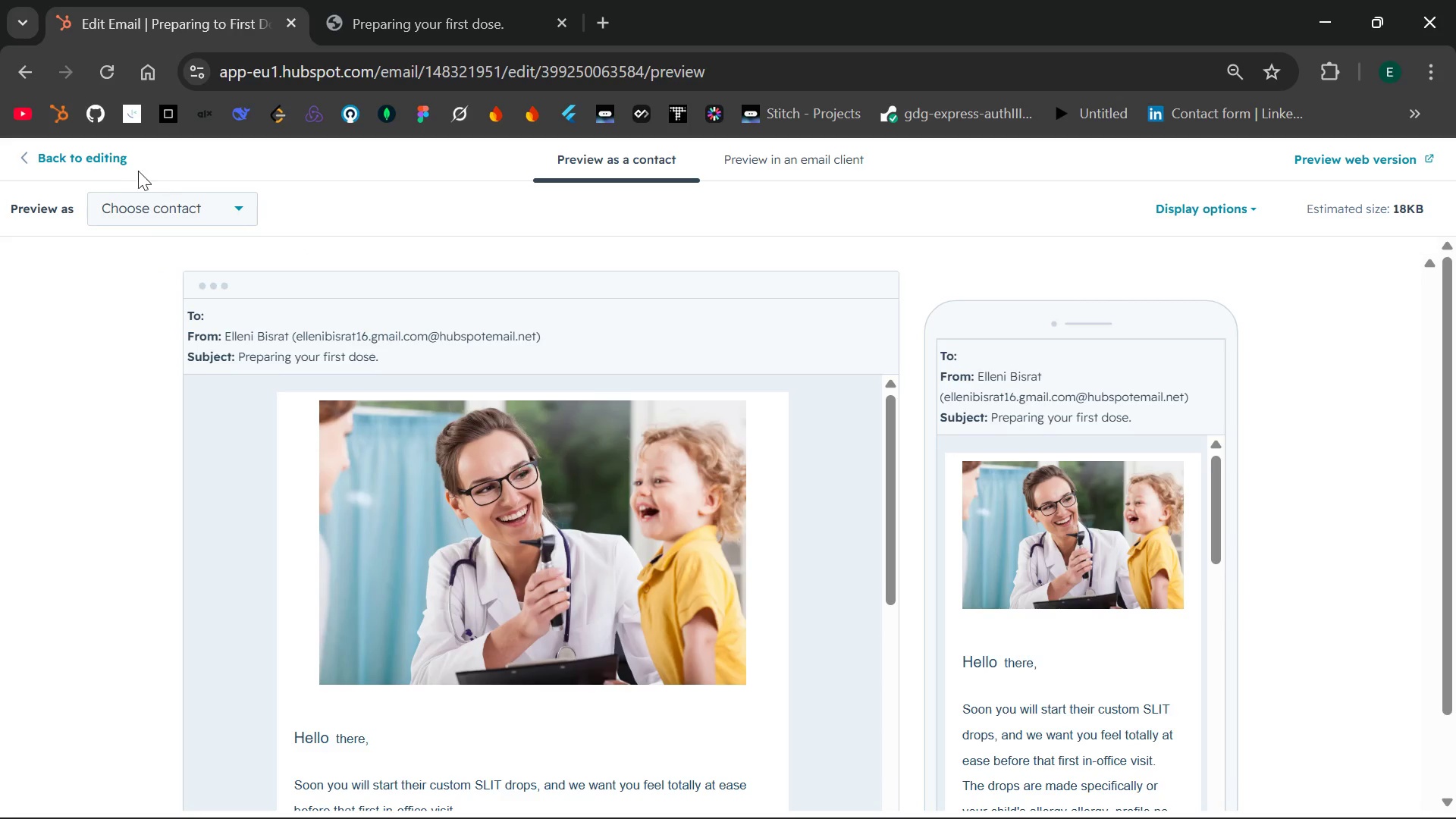 
left_click([67, 163])
 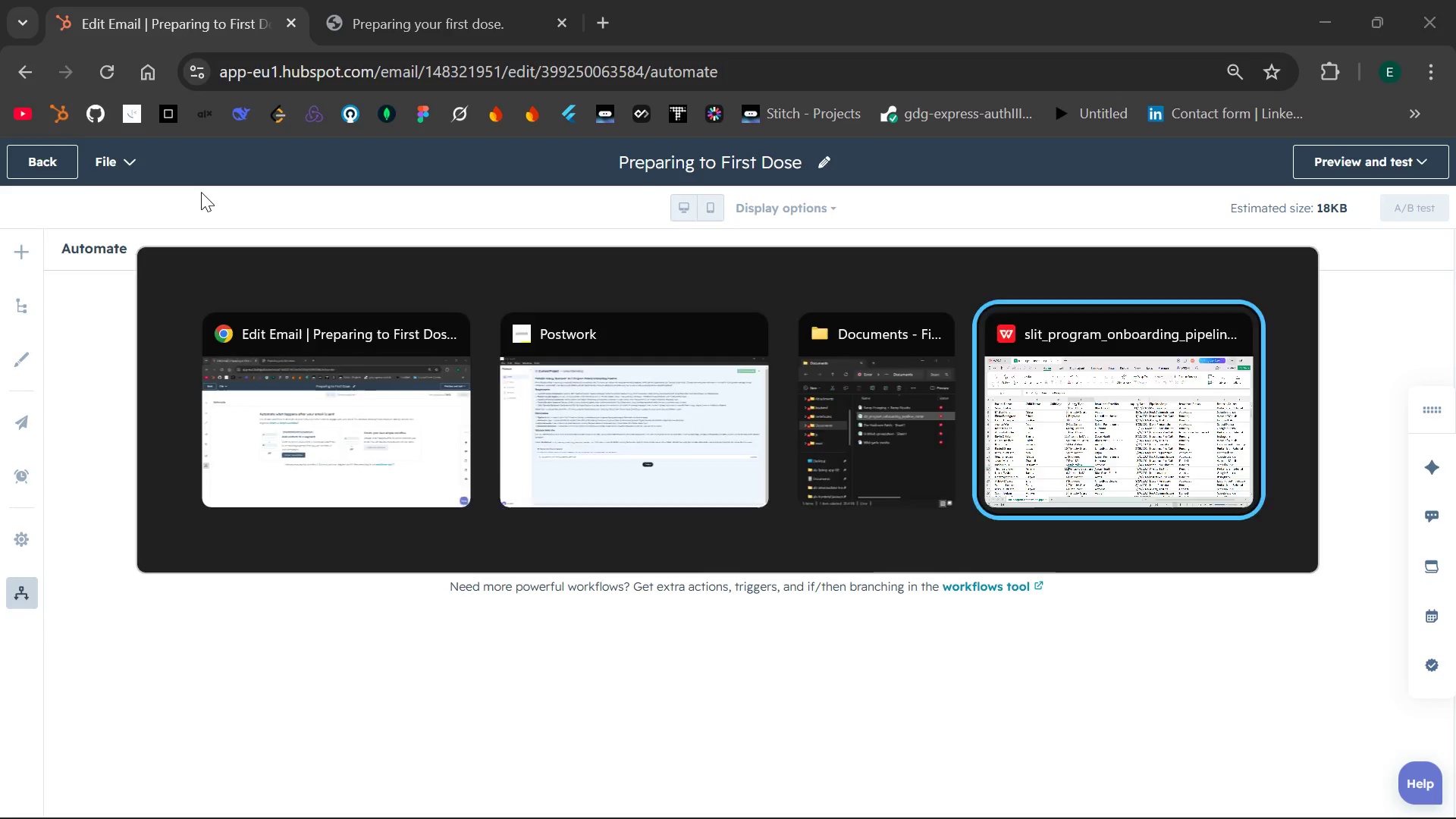 
wait(7.83)
 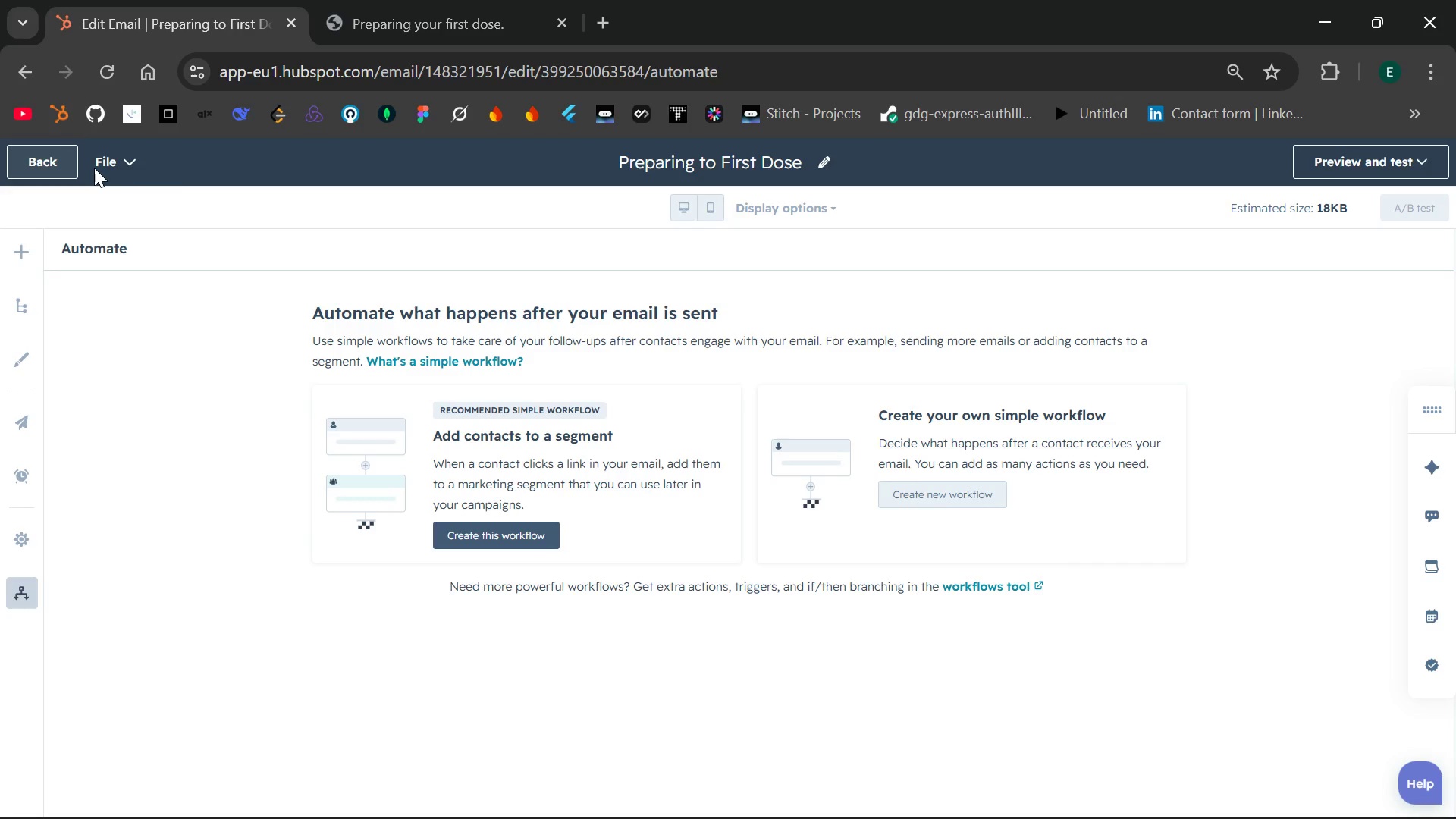 
scroll: coordinate [518, 438], scroll_direction: up, amount: 28.0
 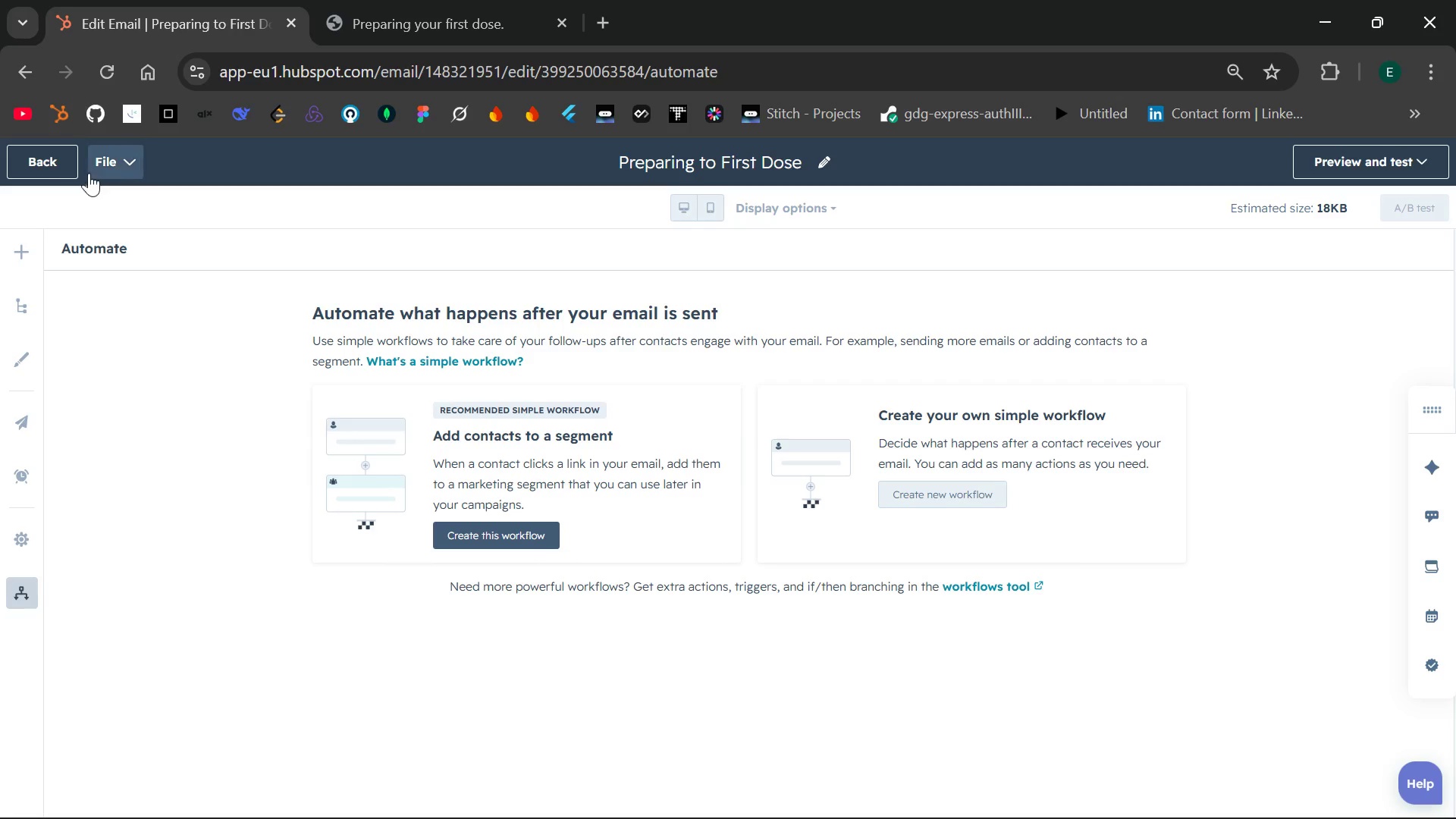 
left_click([59, 169])
 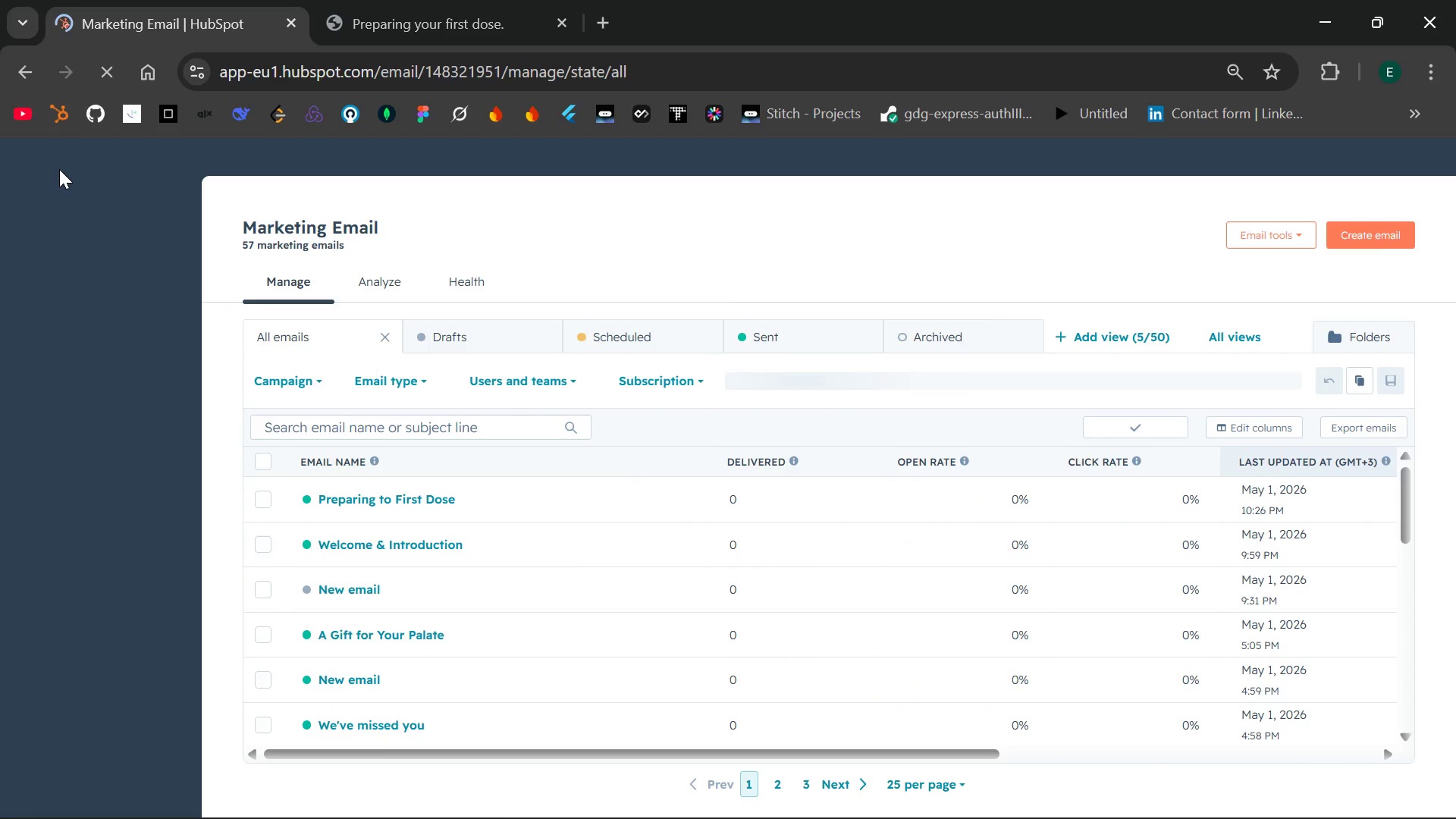 
wait(11.2)
 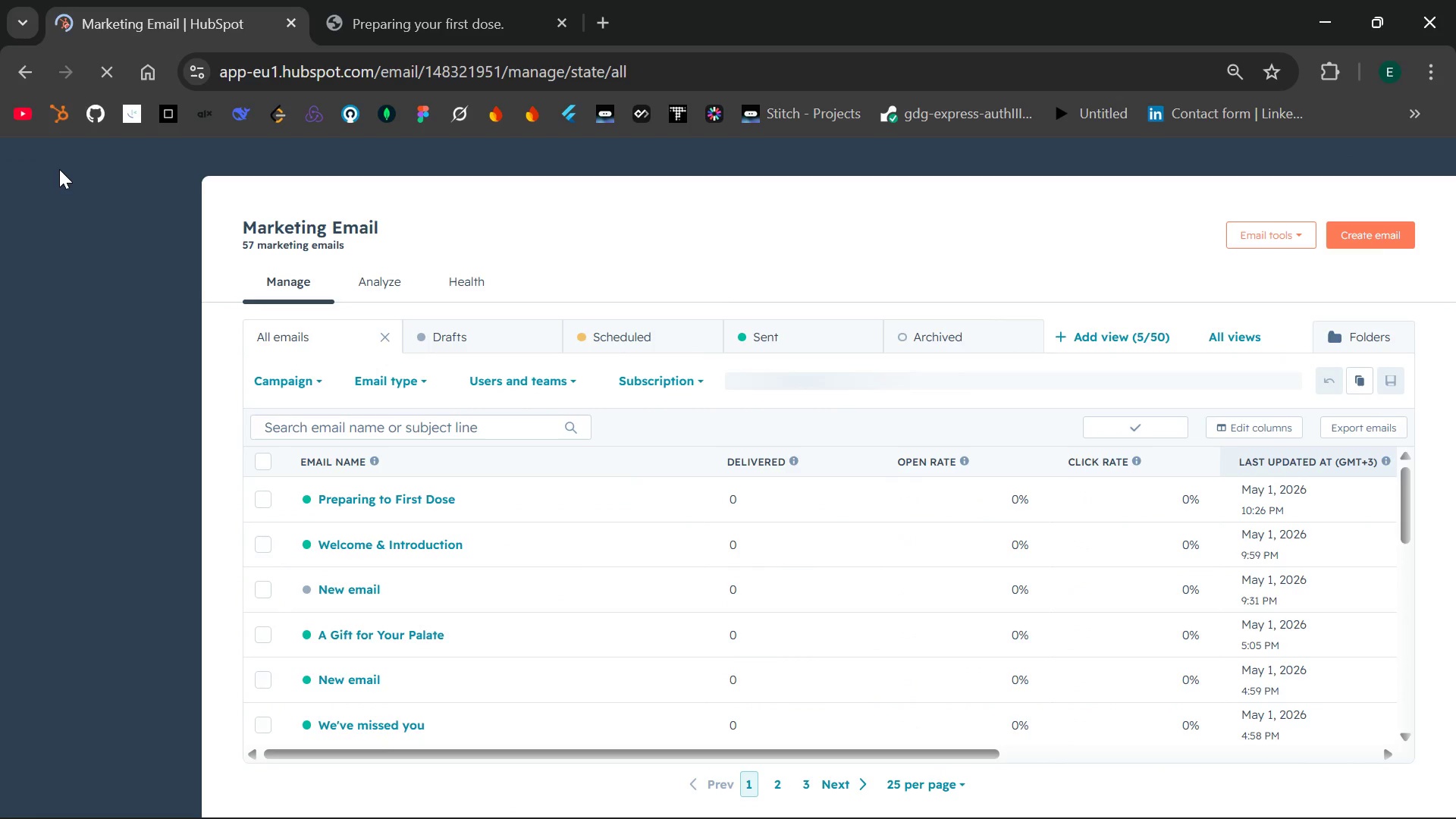 
left_click([144, 260])
 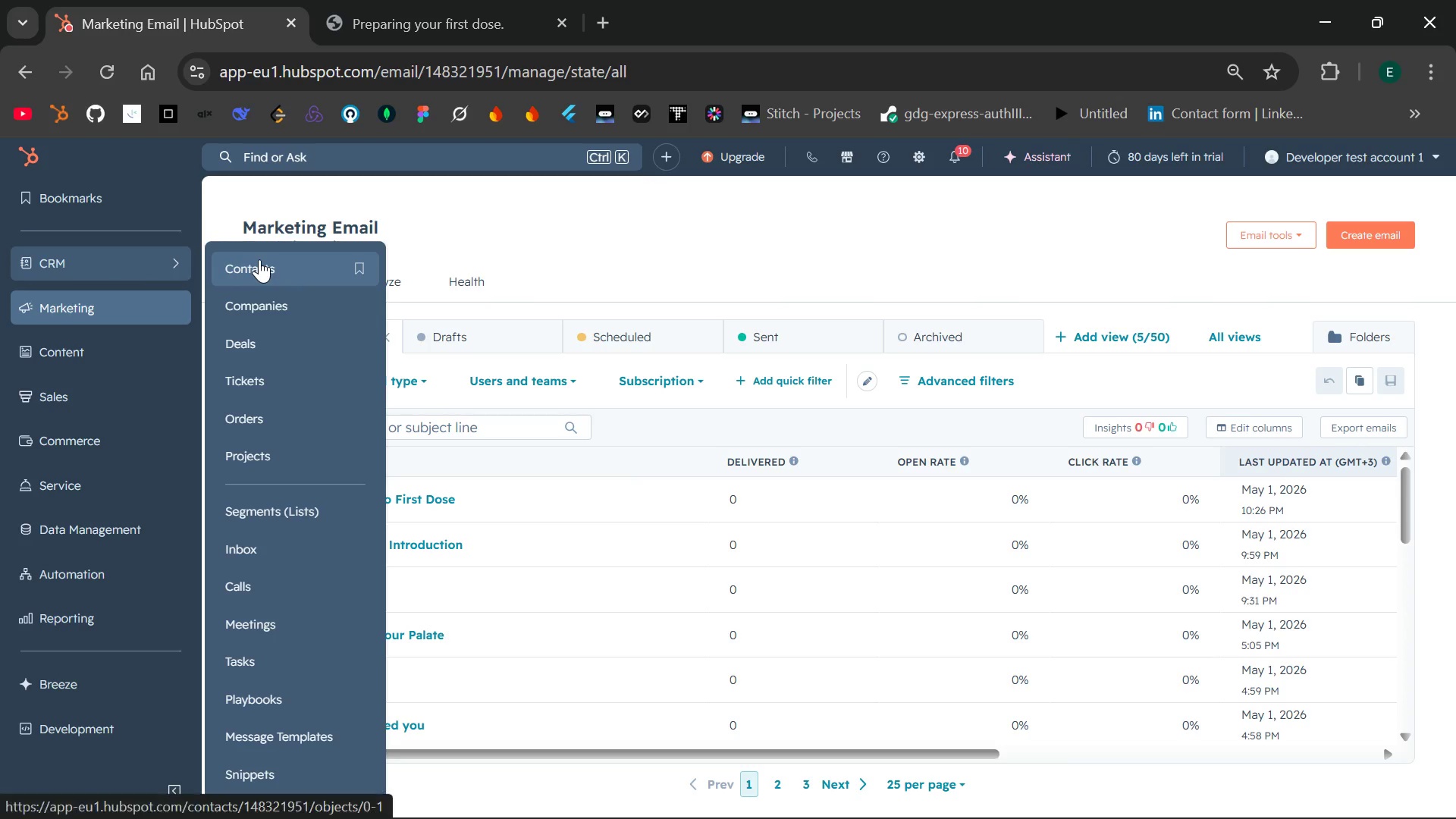 
left_click([259, 259])
 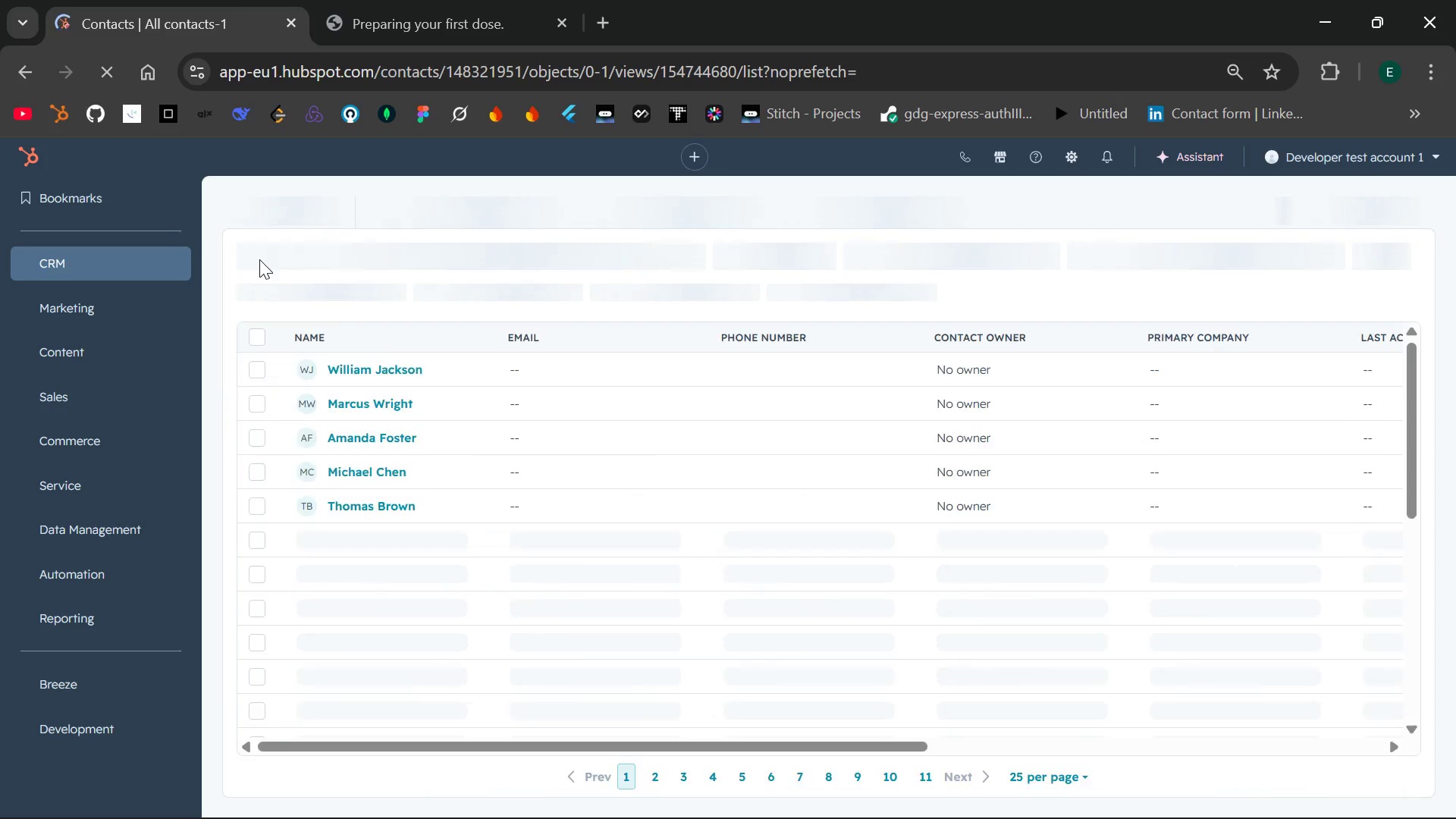 
wait(10.24)
 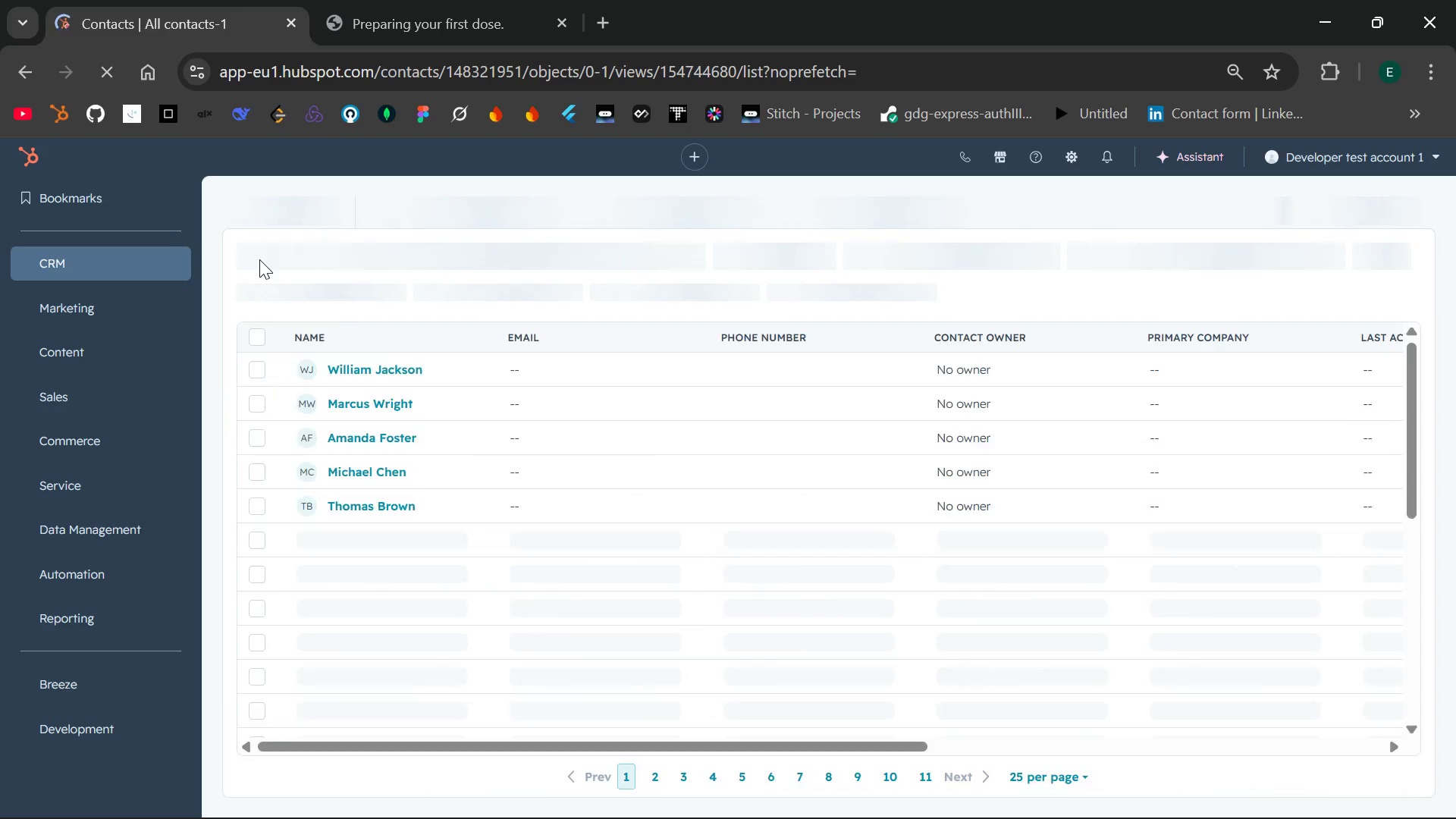 
mouse_move([492, 500])
 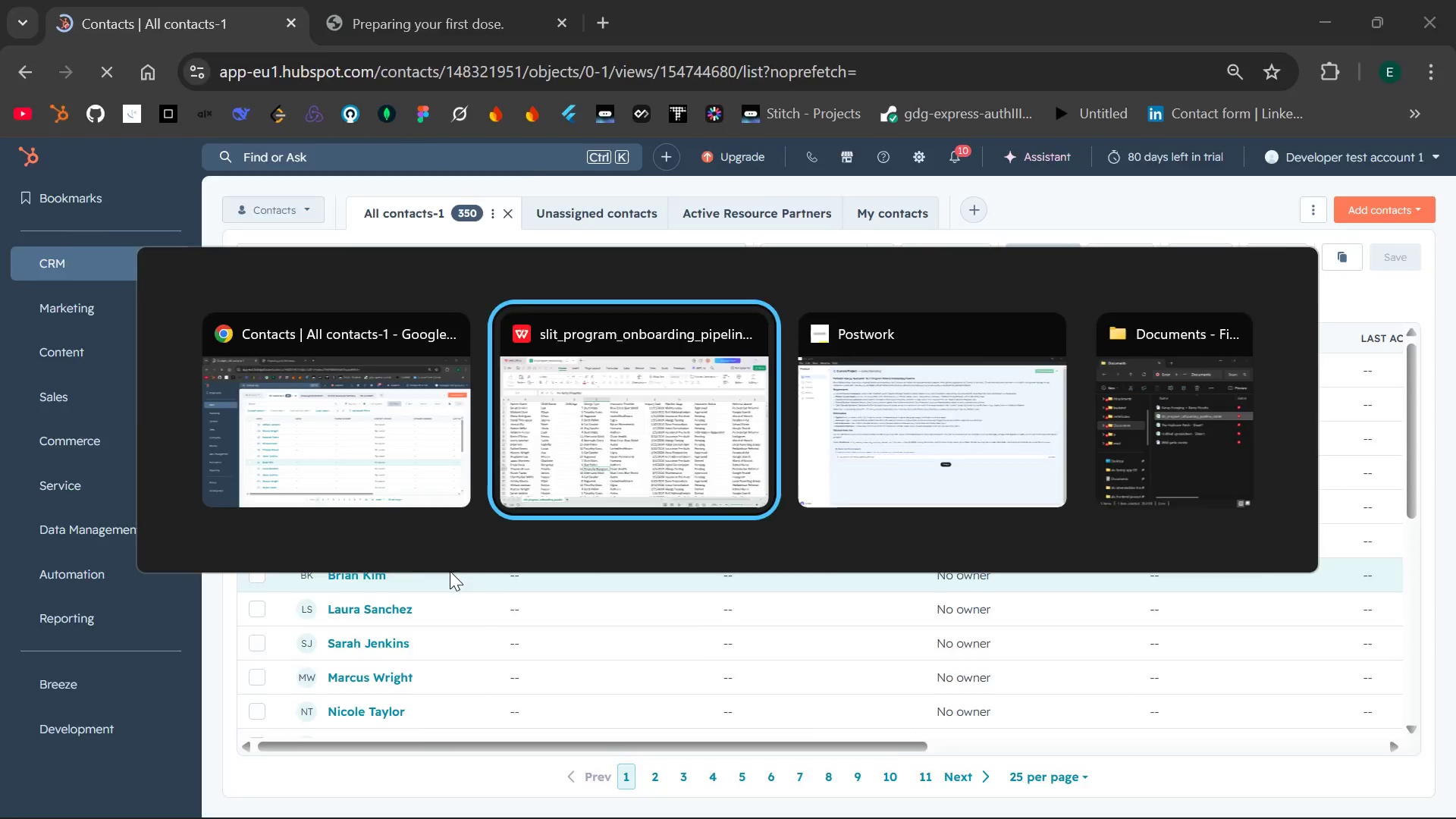 
scroll: coordinate [348, 522], scroll_direction: up, amount: 10.0
 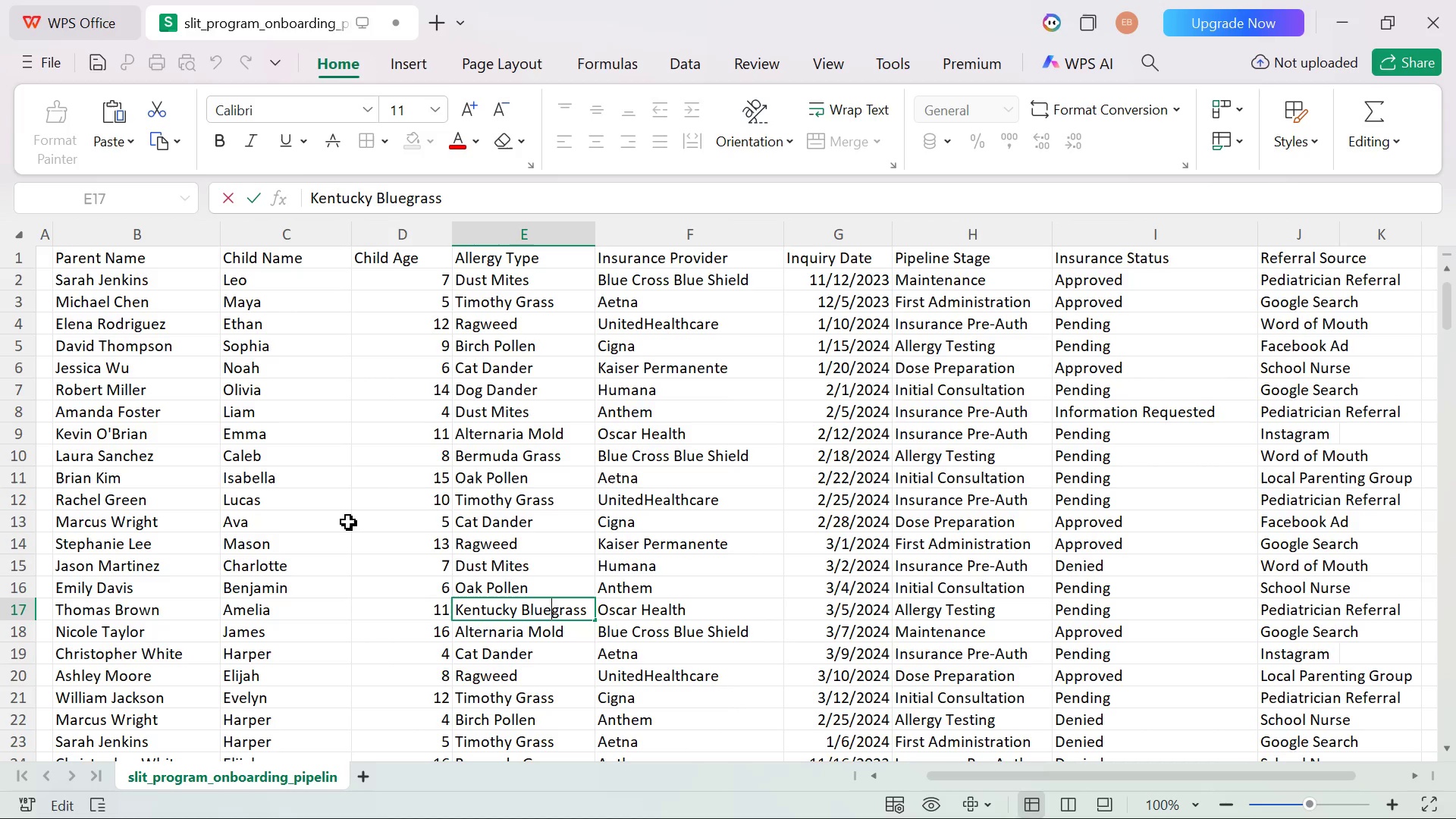 
scroll: coordinate [348, 522], scroll_direction: down, amount: 6.0
 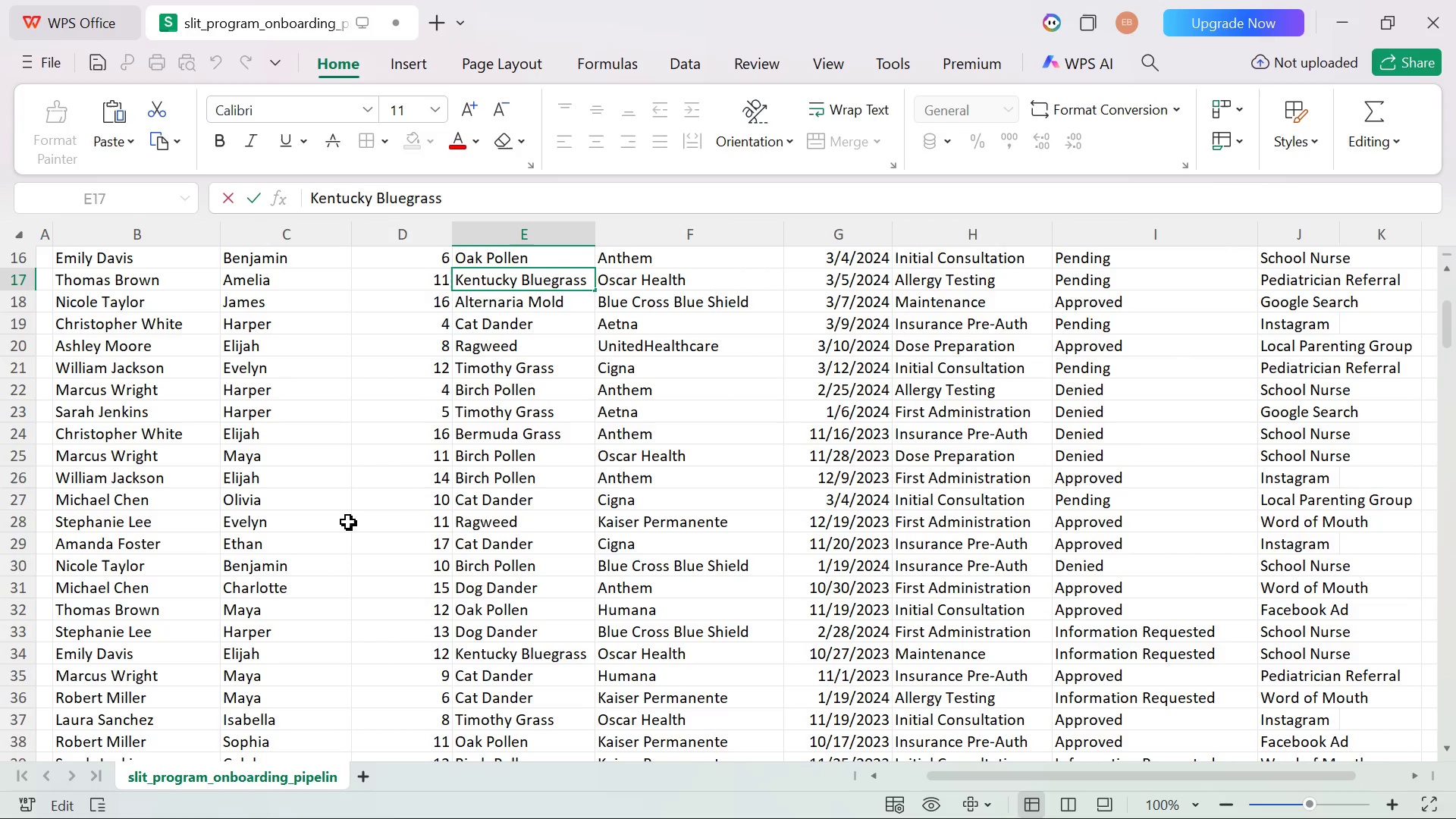 
scroll: coordinate [348, 522], scroll_direction: none, amount: 0.0
 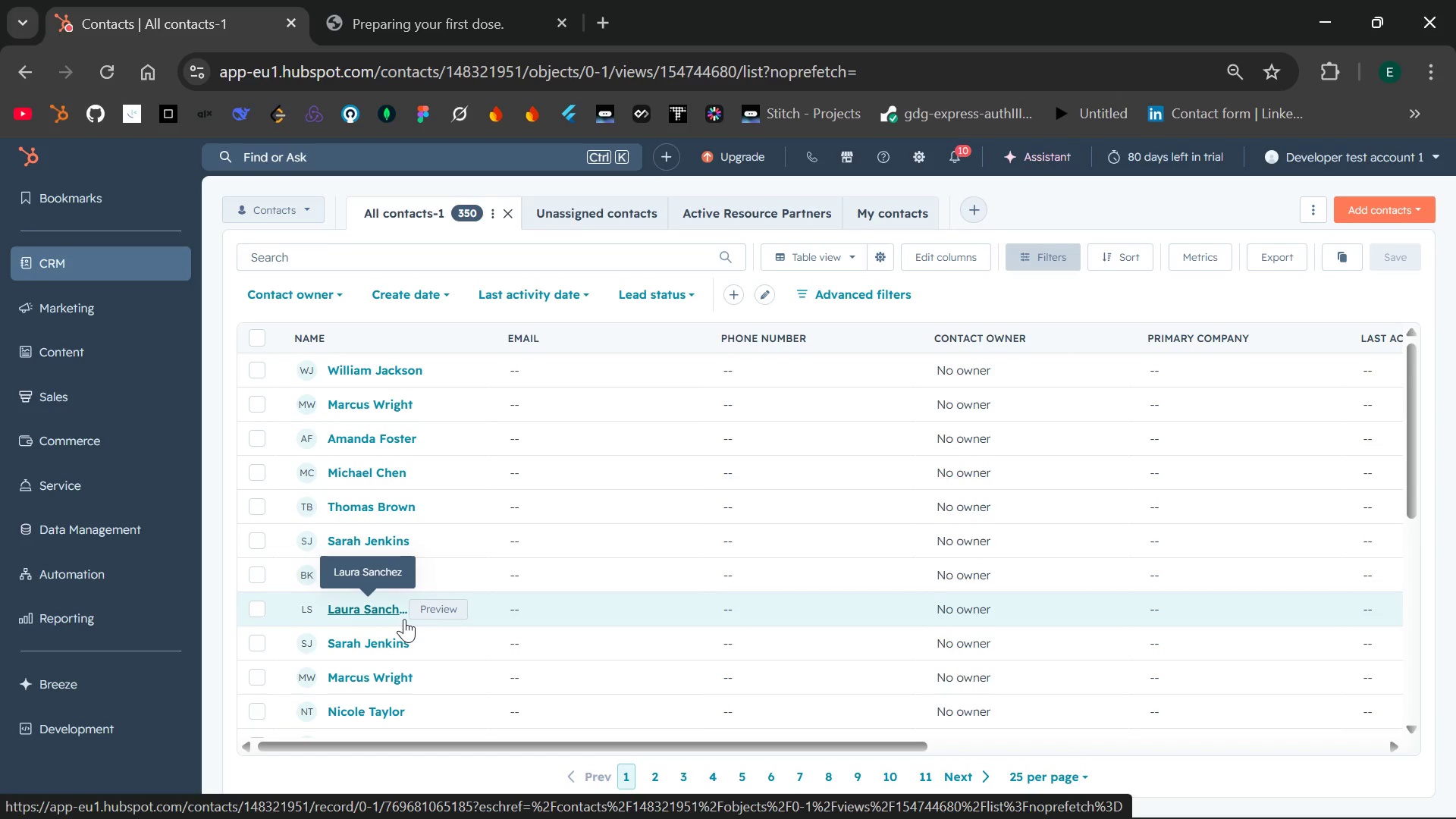 
wait(14.37)
 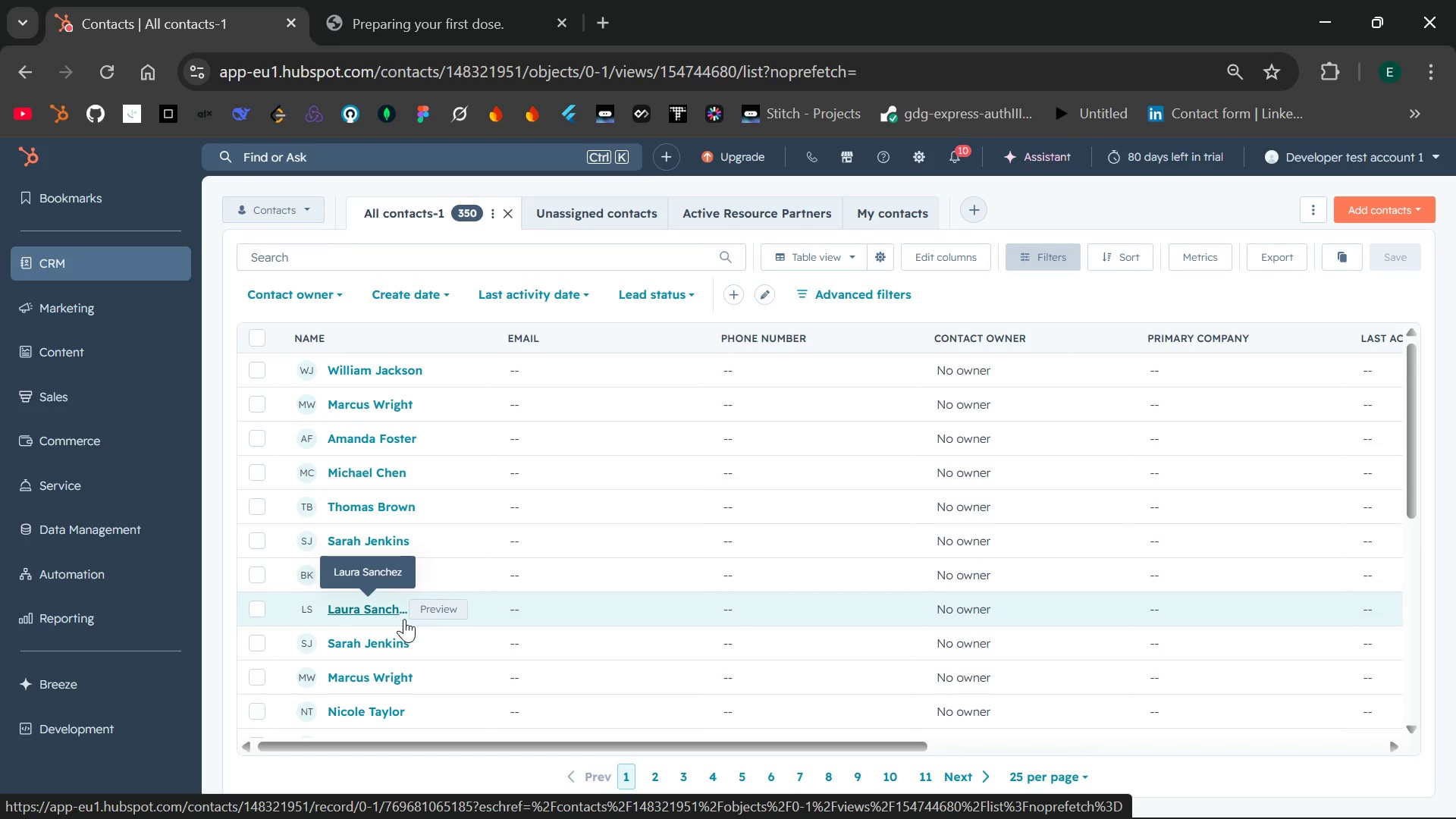 
scroll: coordinate [404, 619], scroll_direction: up, amount: 17.0
 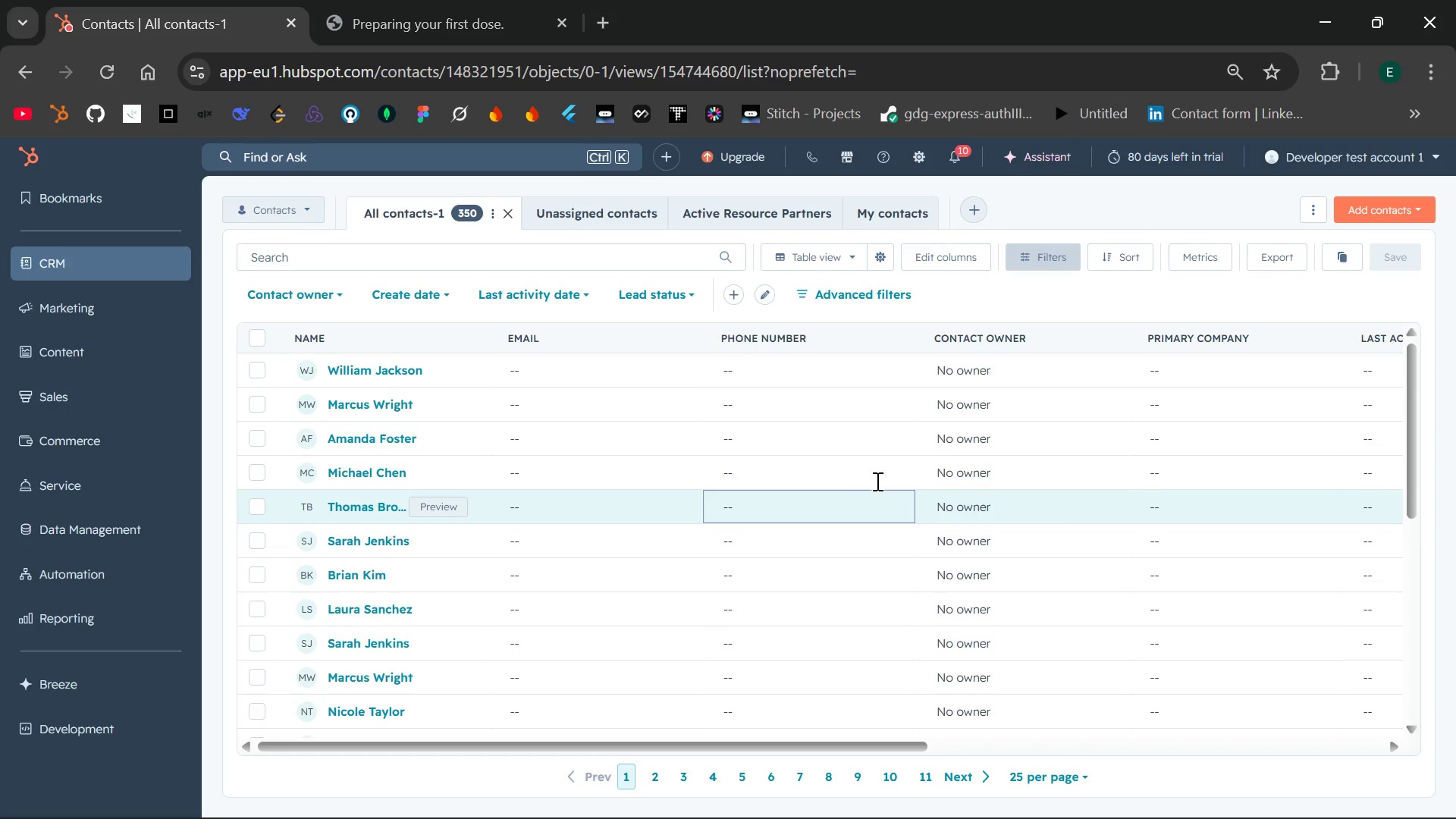 
wait(17.56)
 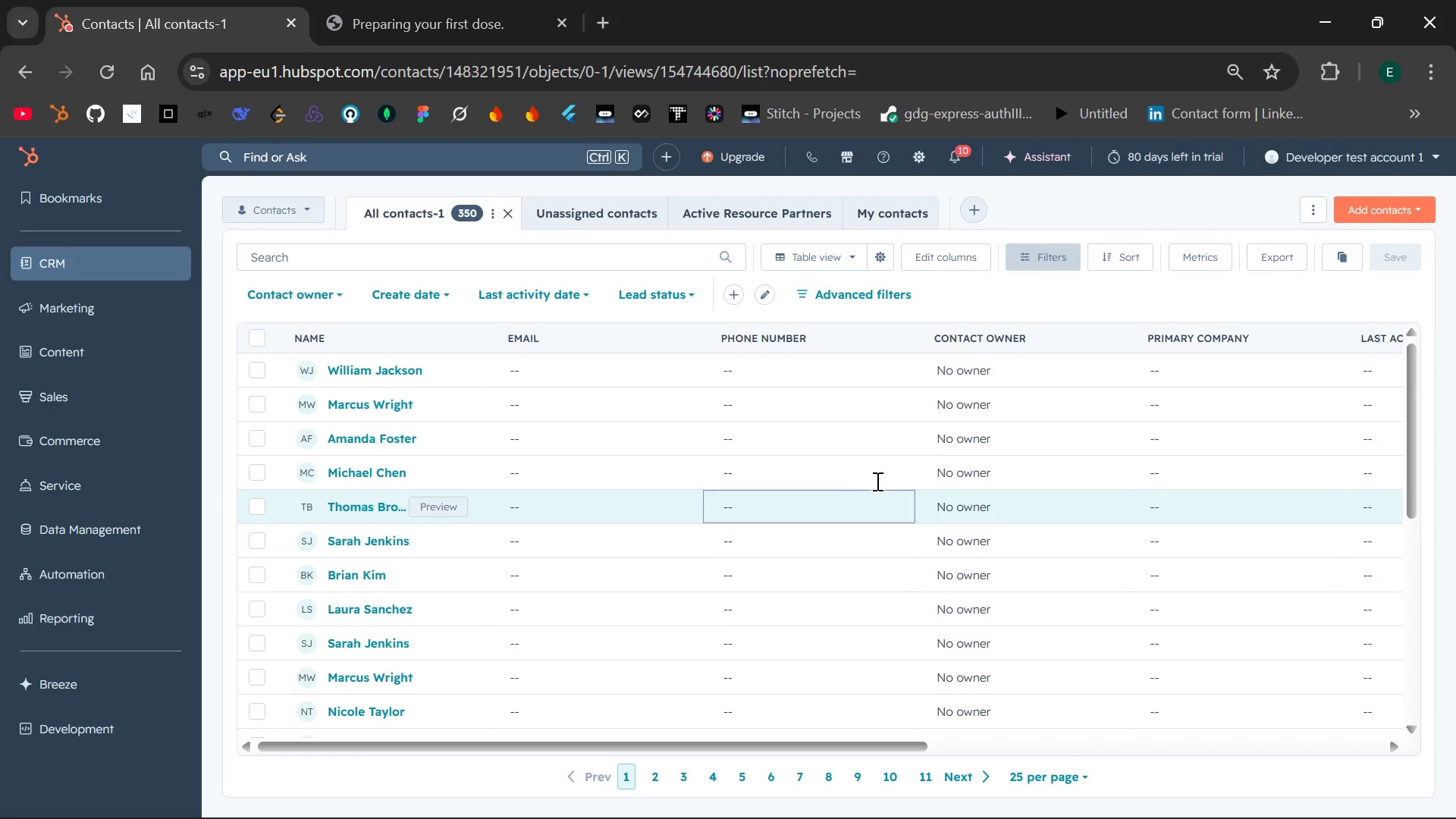 
left_click([1367, 209])
 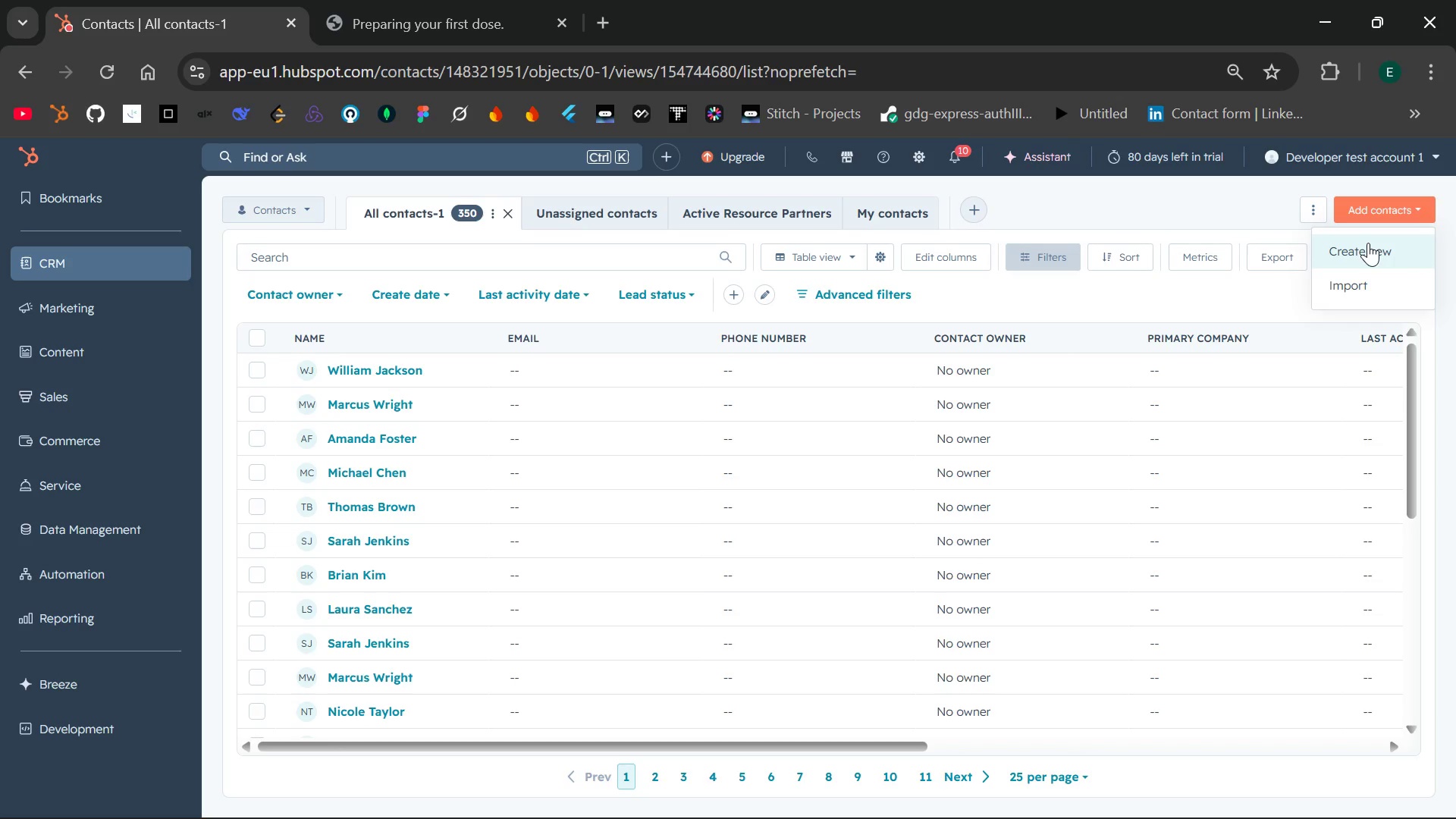 
left_click([1368, 243])
 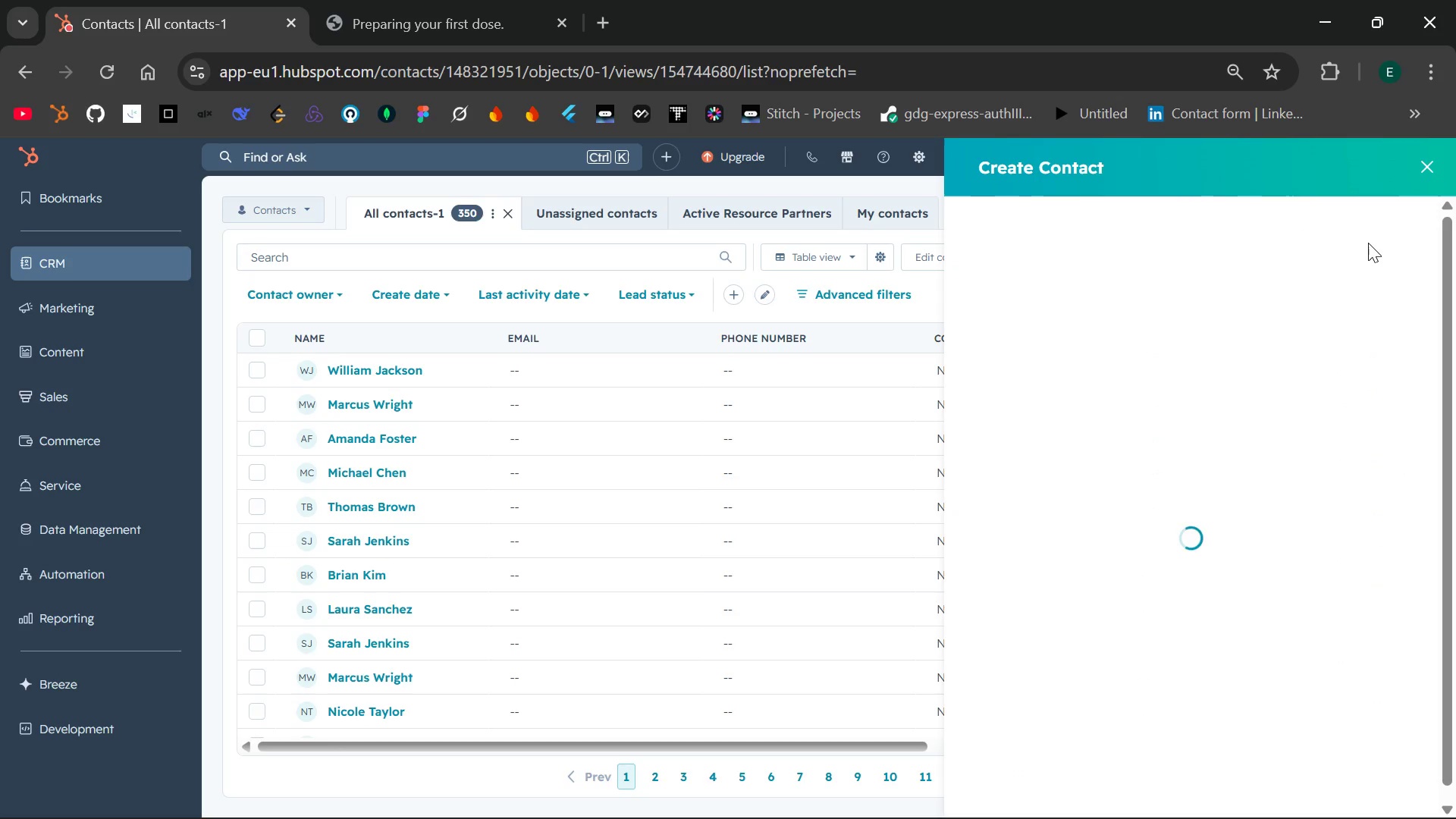 
wait(8.25)
 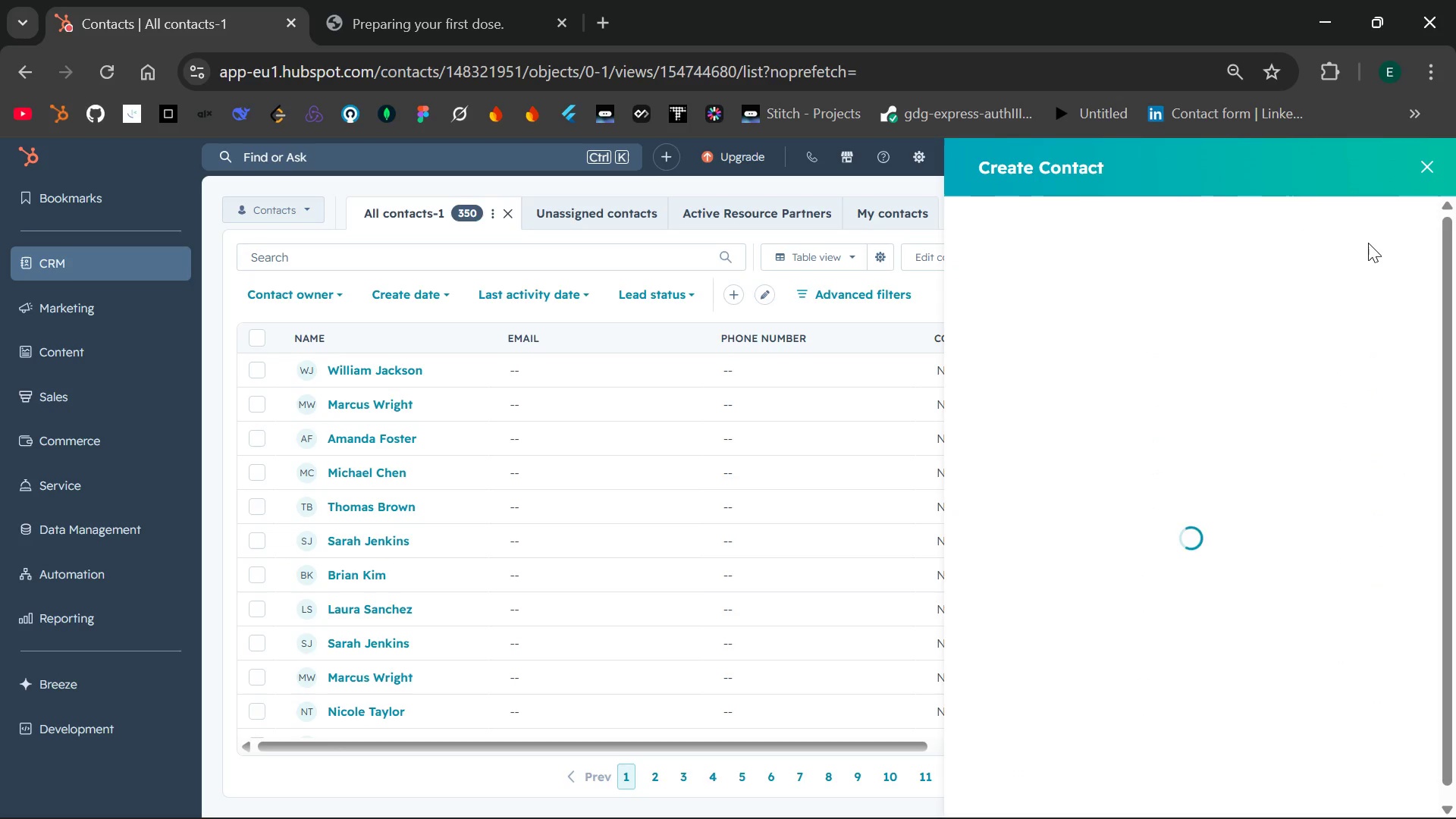 
type(elleni)
 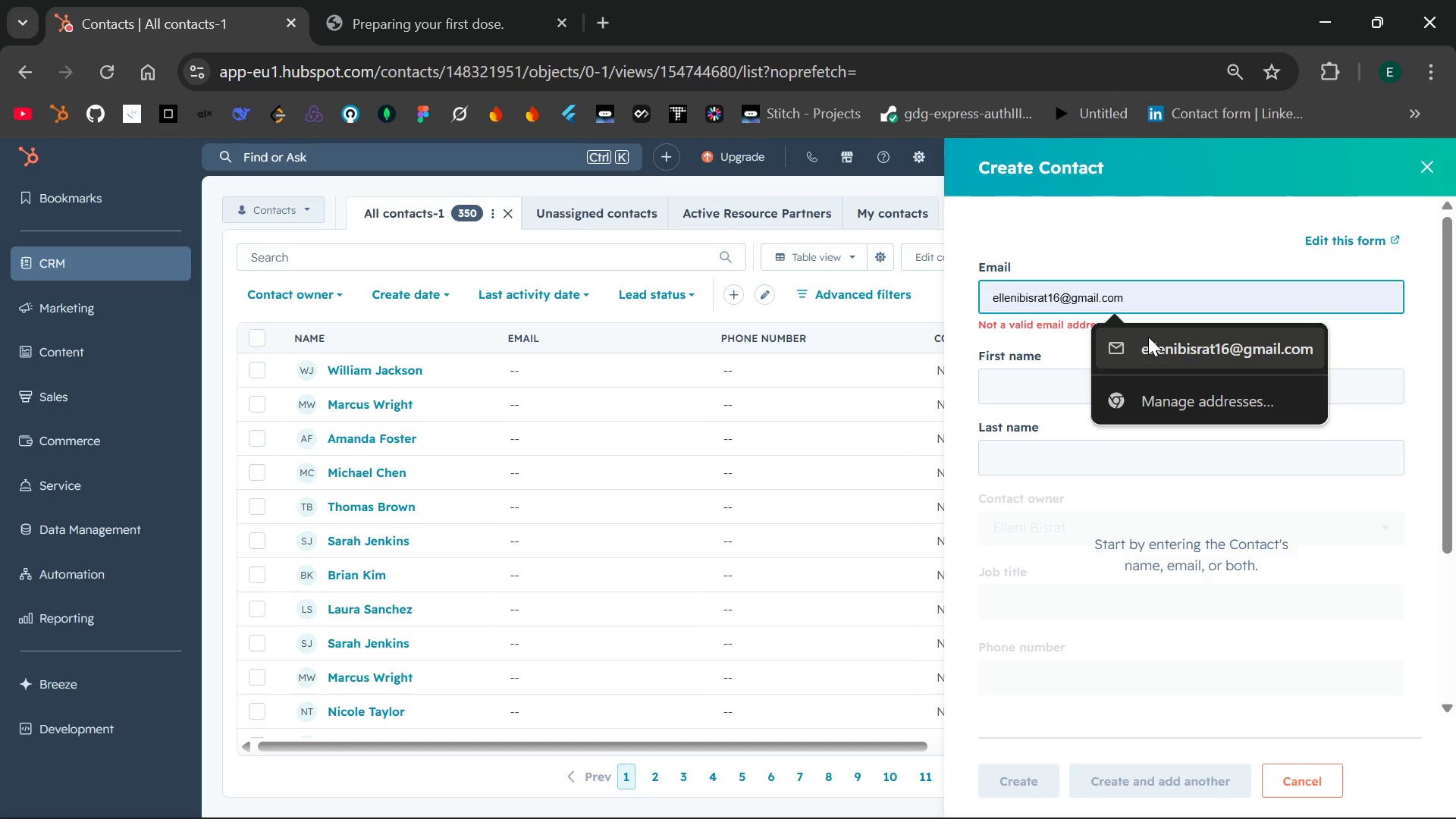 
left_click([1147, 337])
 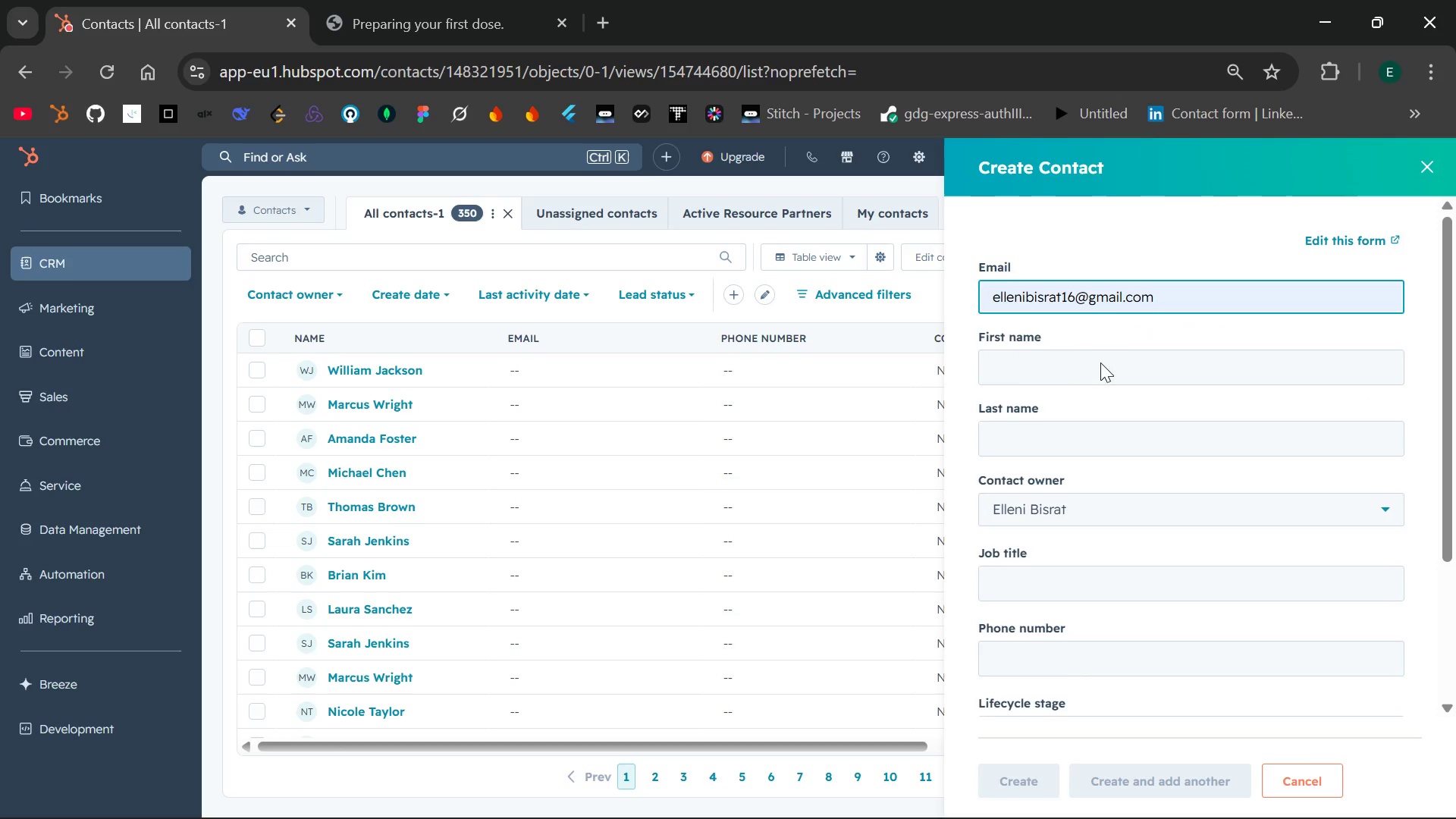 
left_click([1094, 372])
 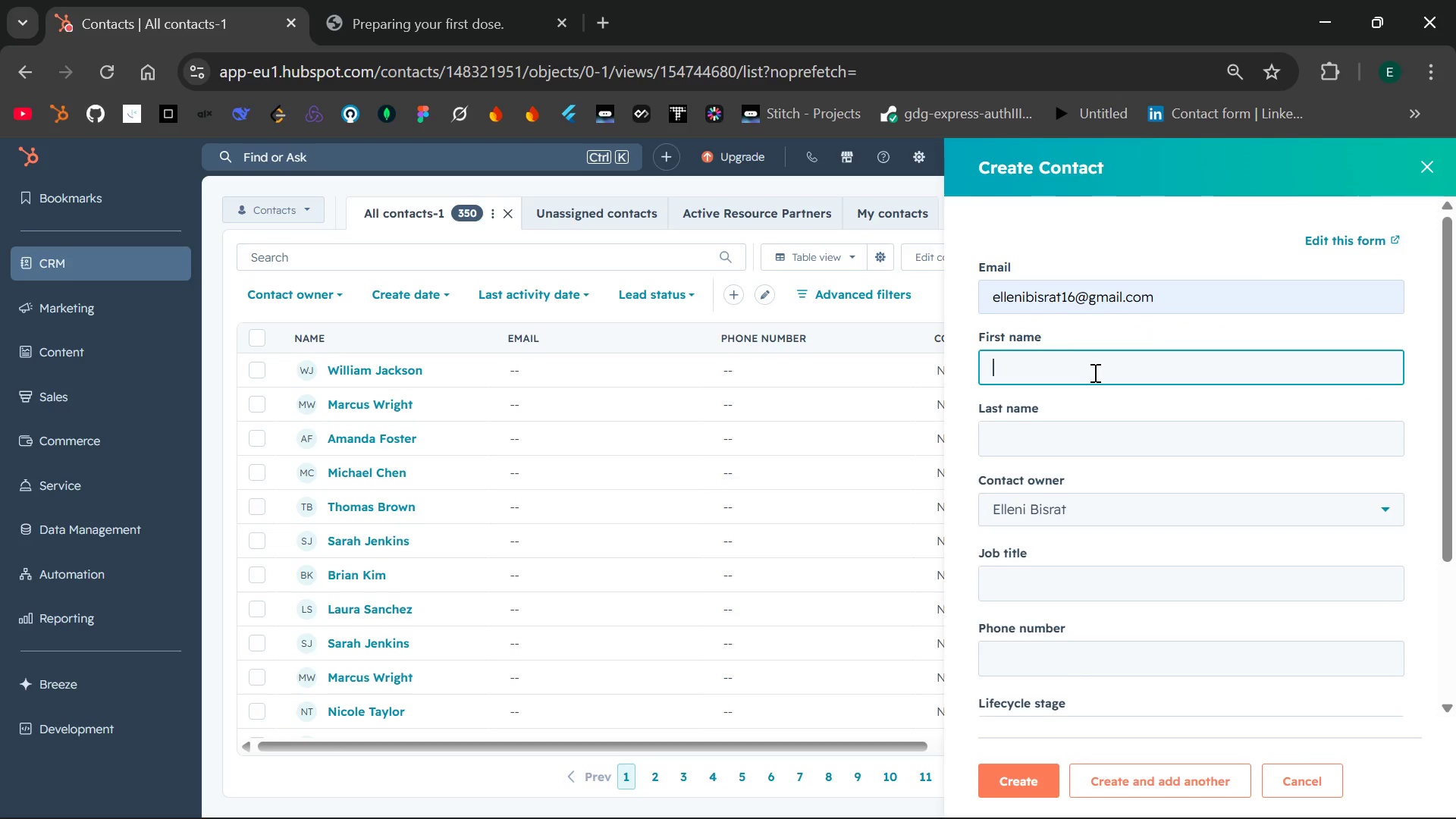 
type(elleni)
 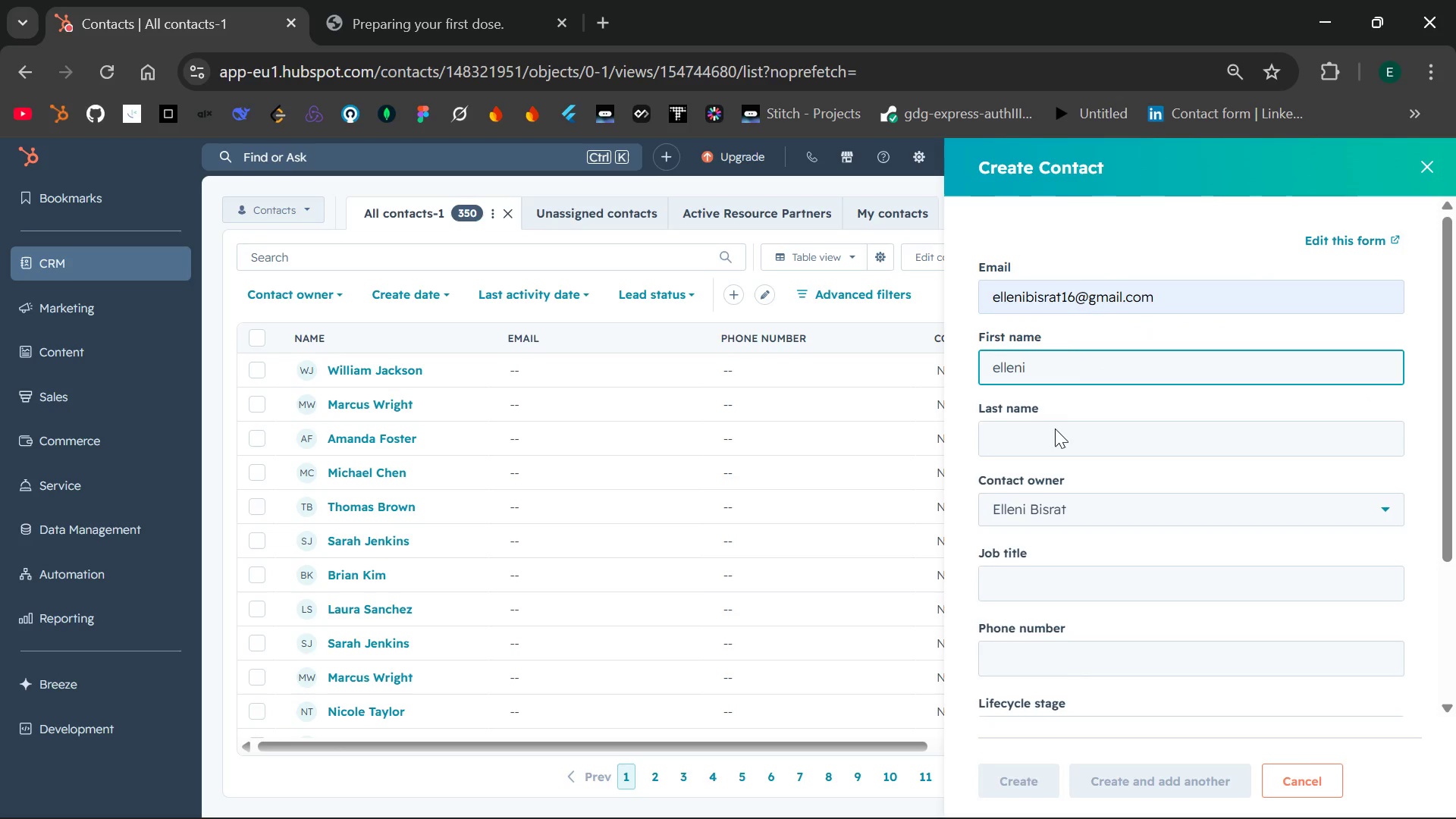 
left_click([1055, 428])
 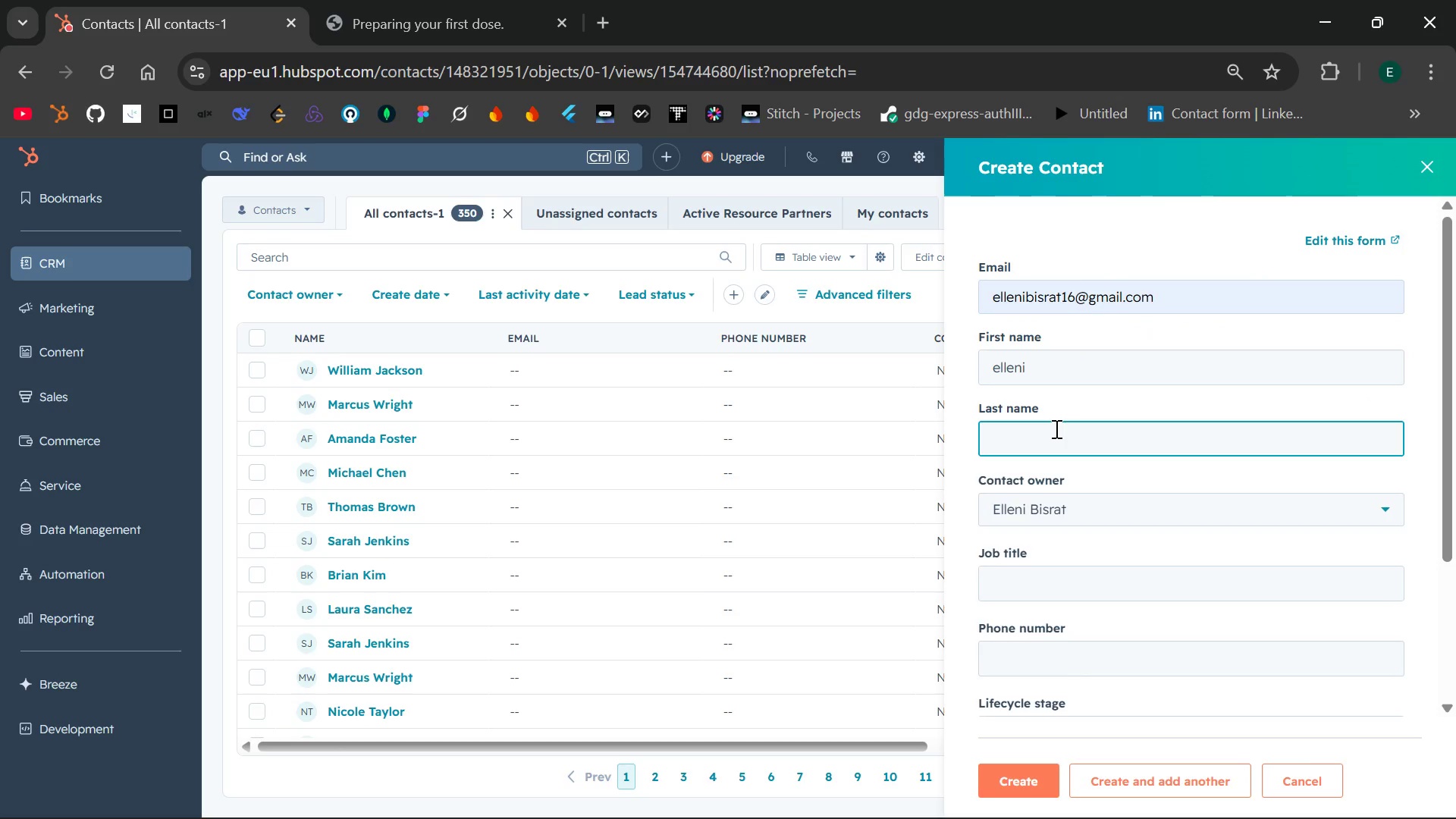 
type(bisrat)
 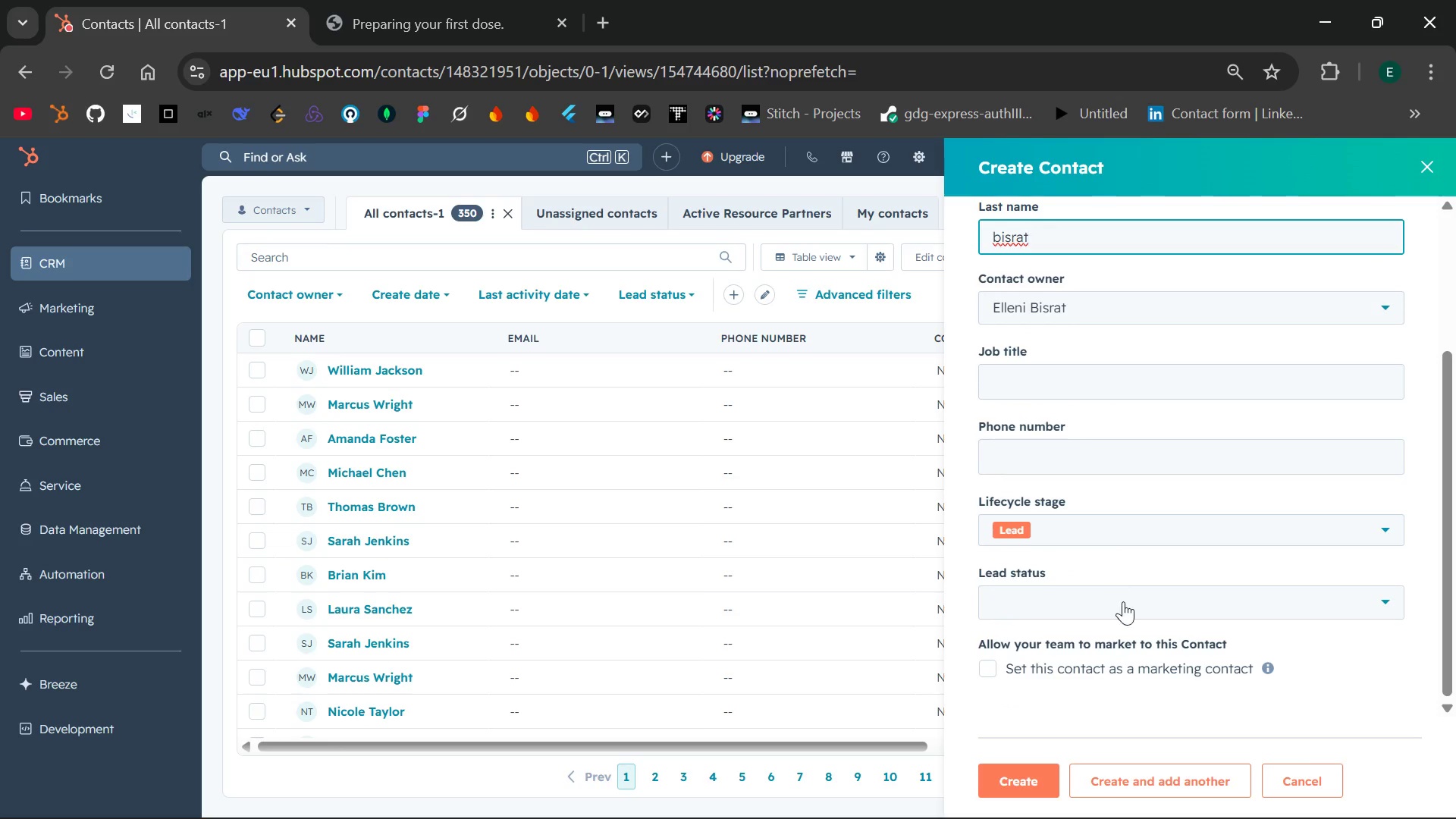 
wait(8.75)
 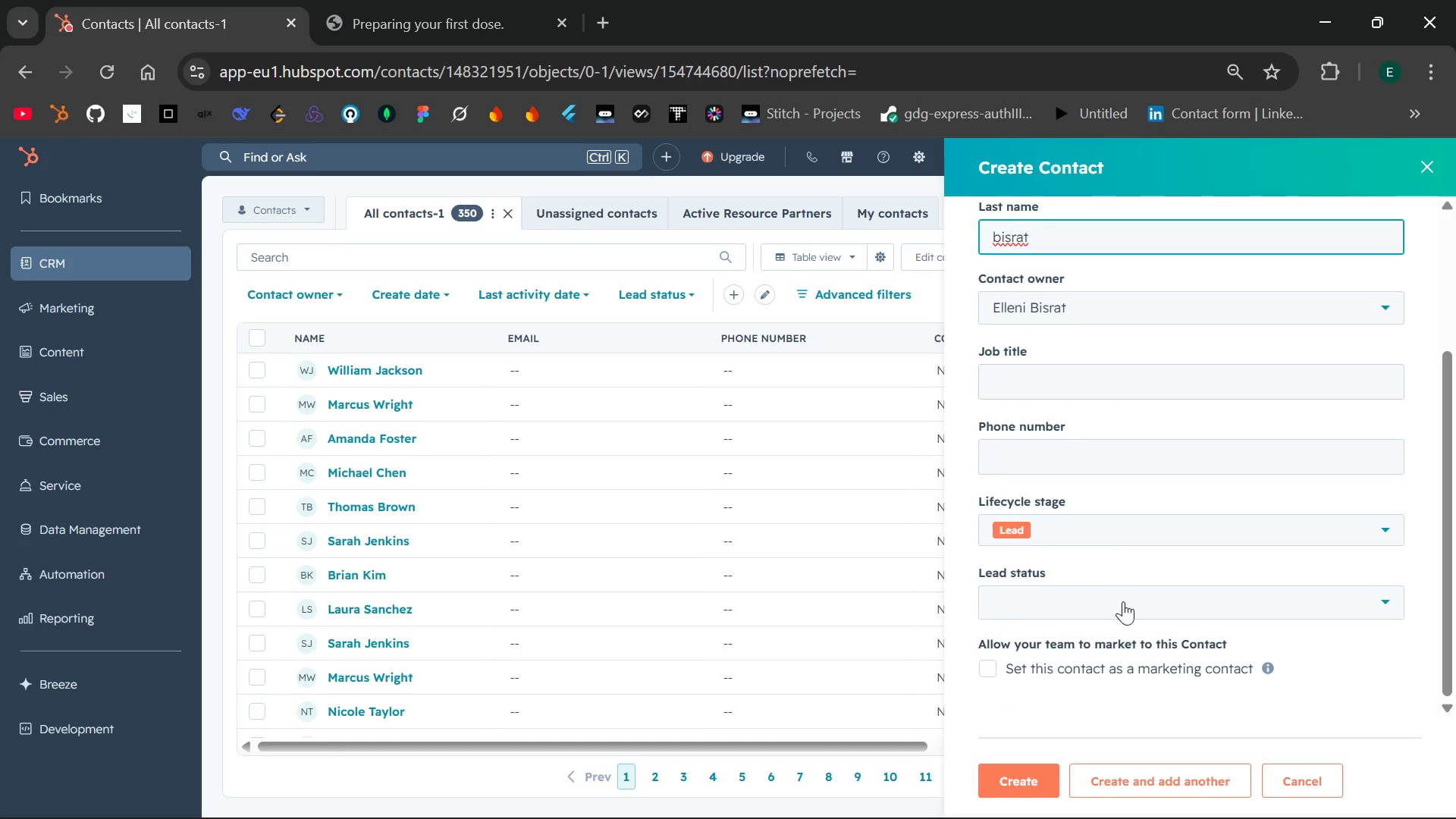 
left_click([1025, 772])
 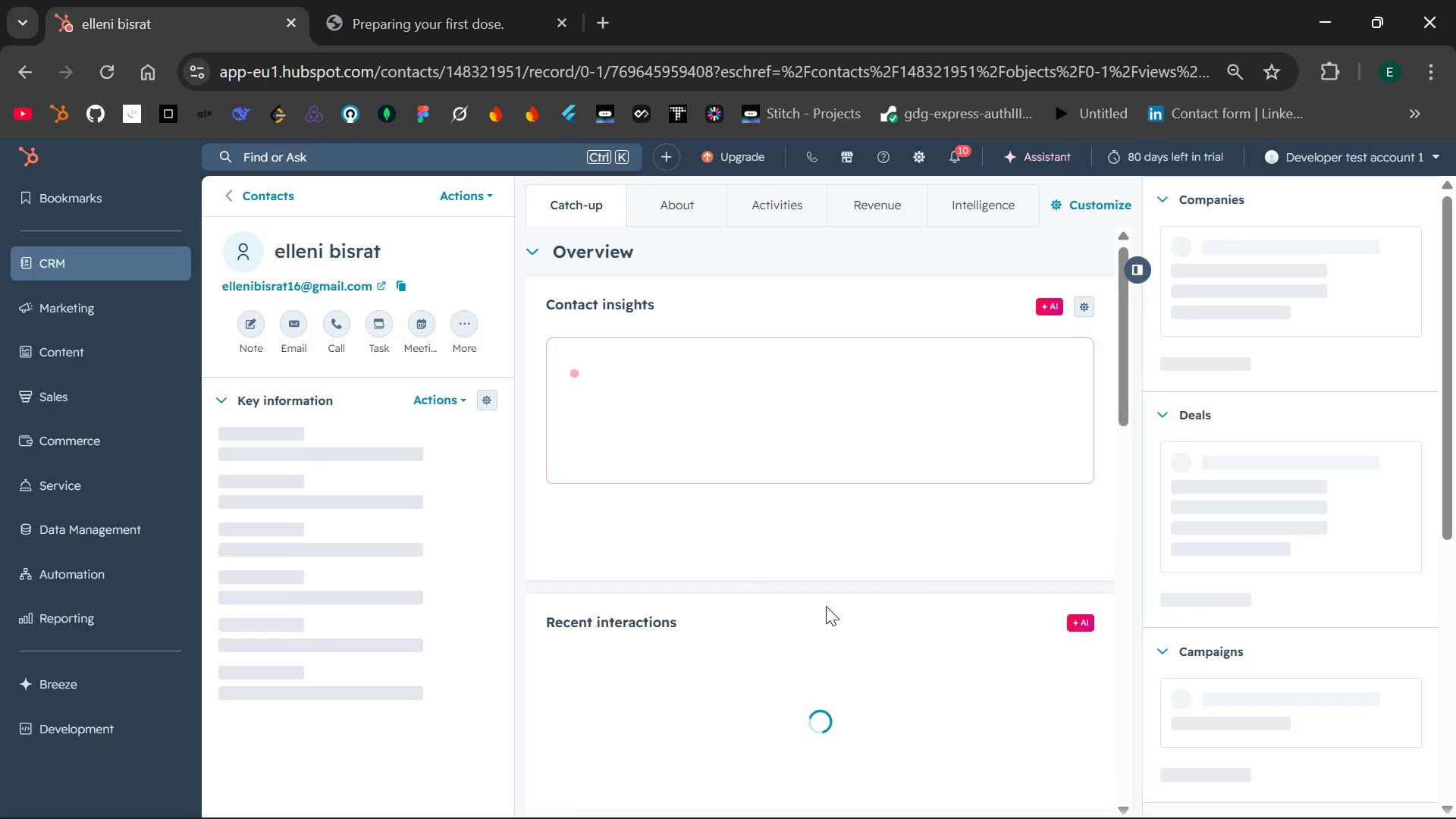 
wait(26.23)
 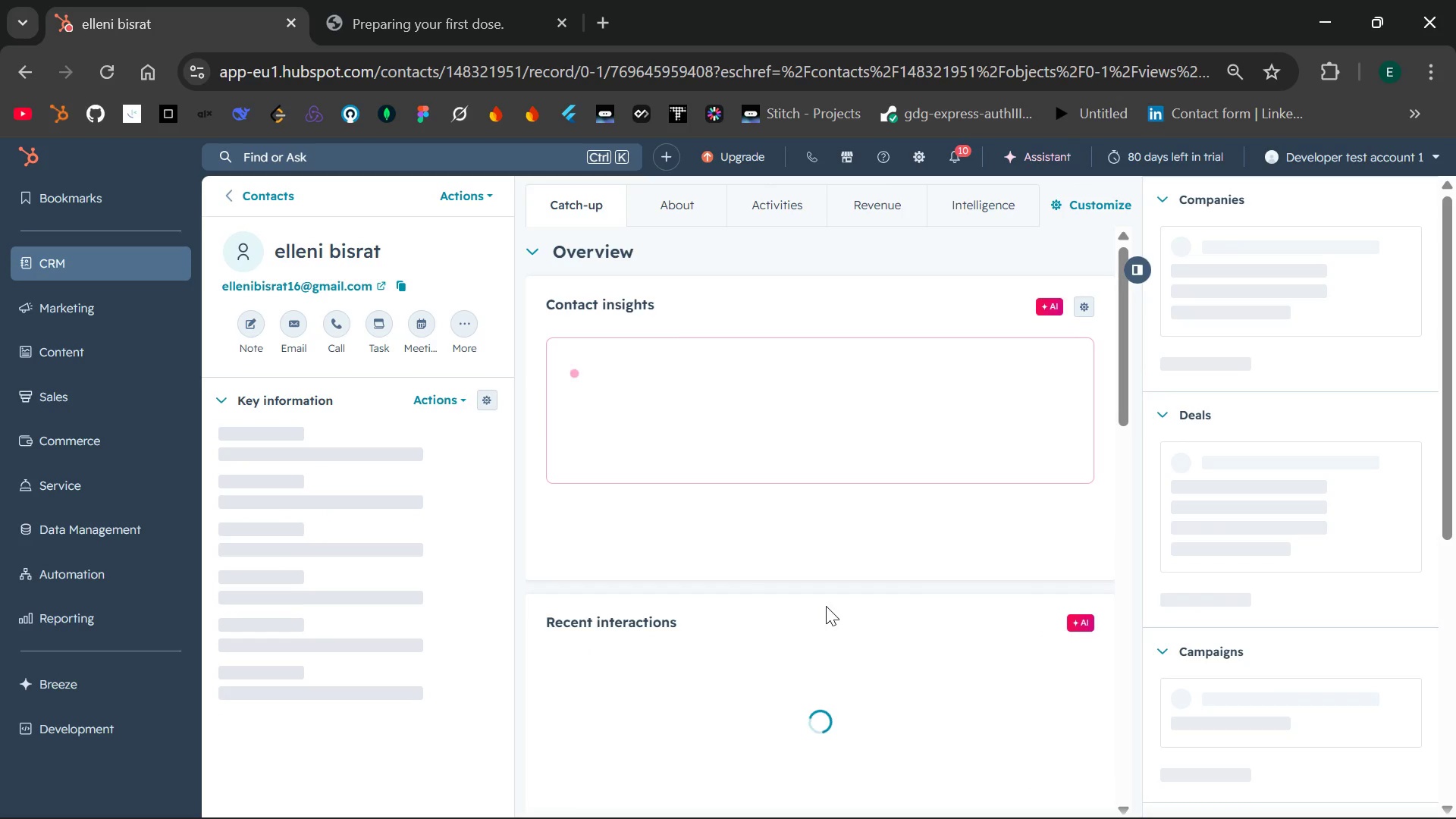 
left_click([159, 300])
 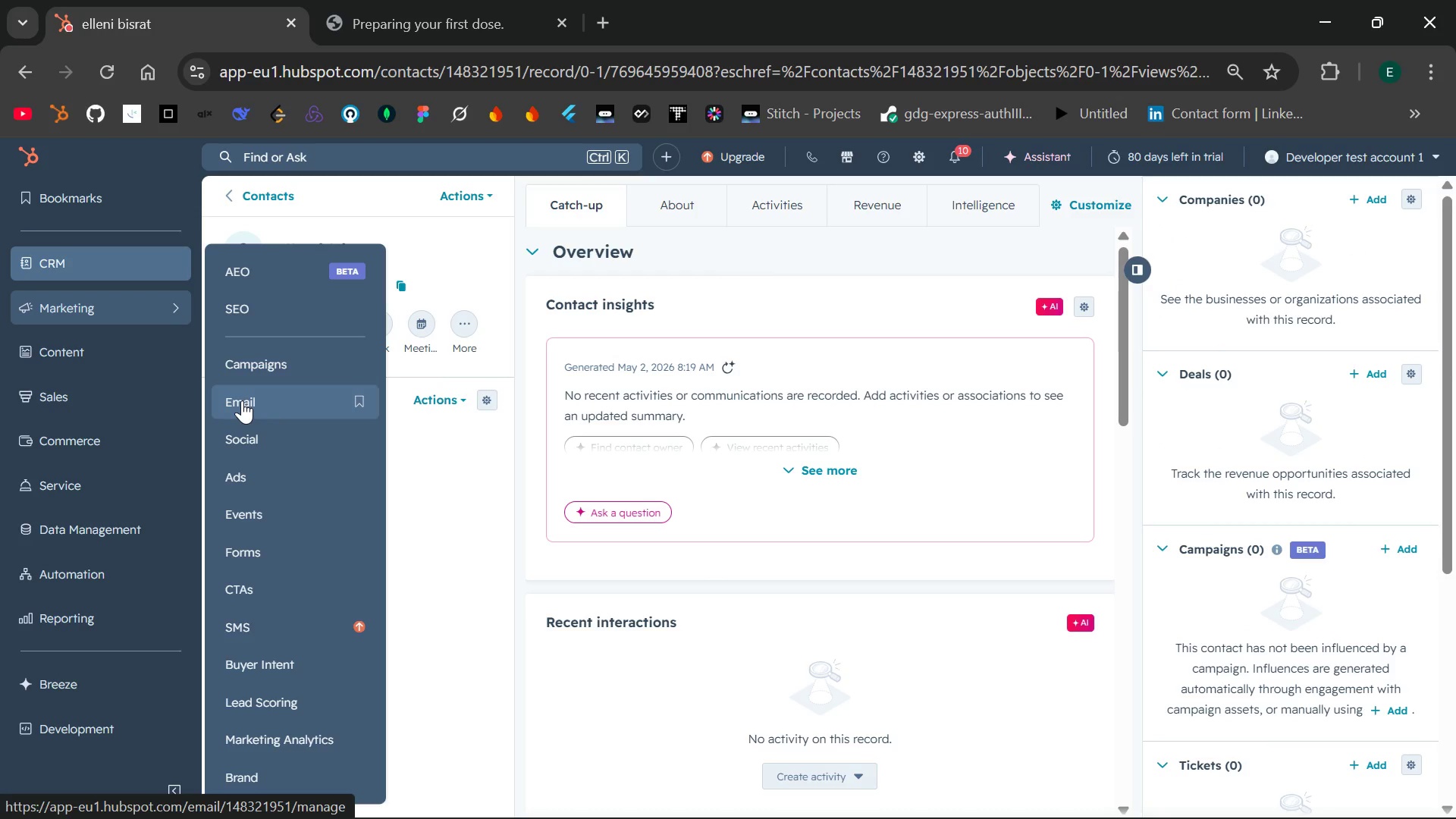 
left_click([242, 400])
 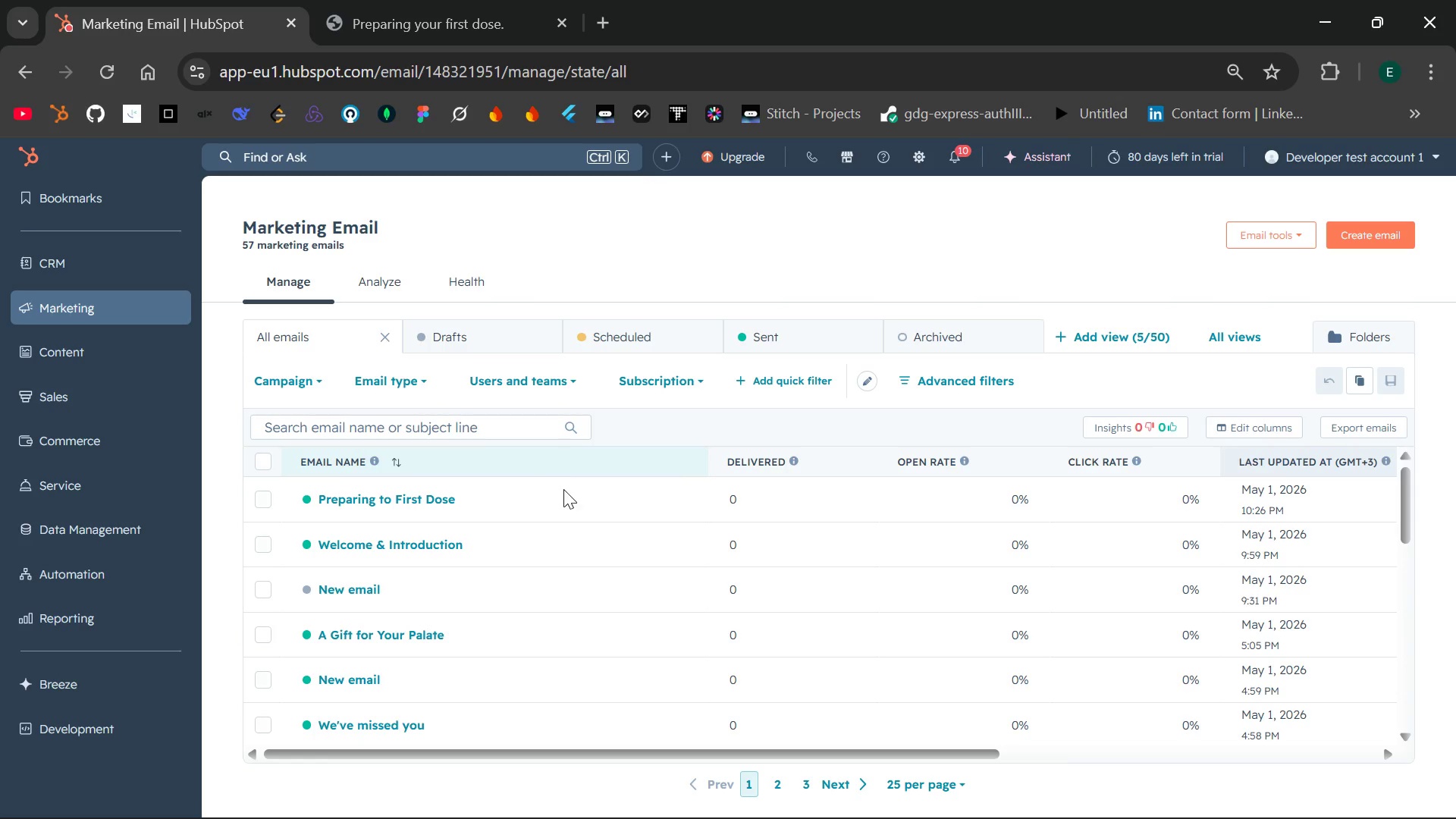 
wait(24.42)
 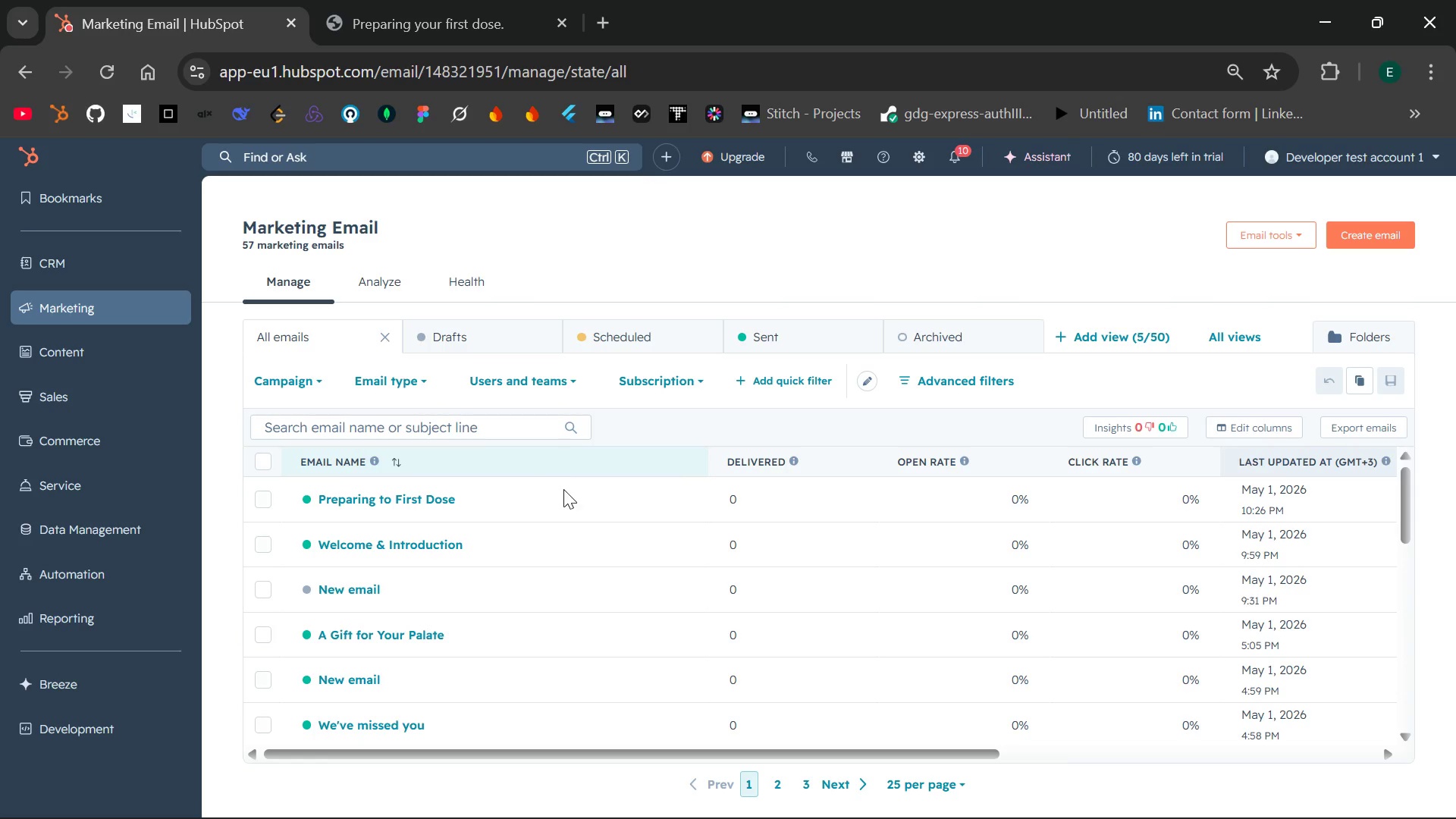 
left_click([650, 541])
 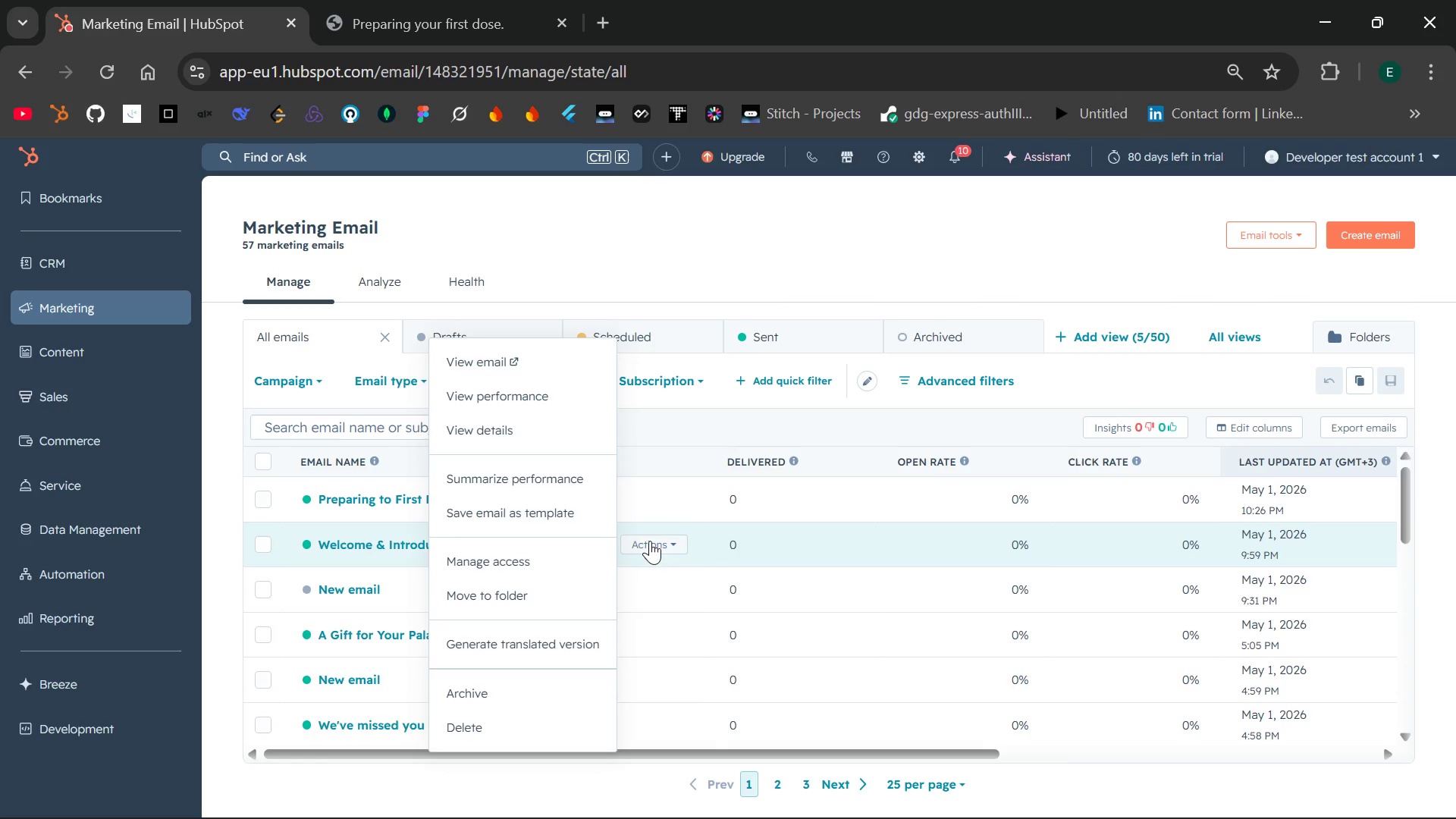 
left_click([650, 541])
 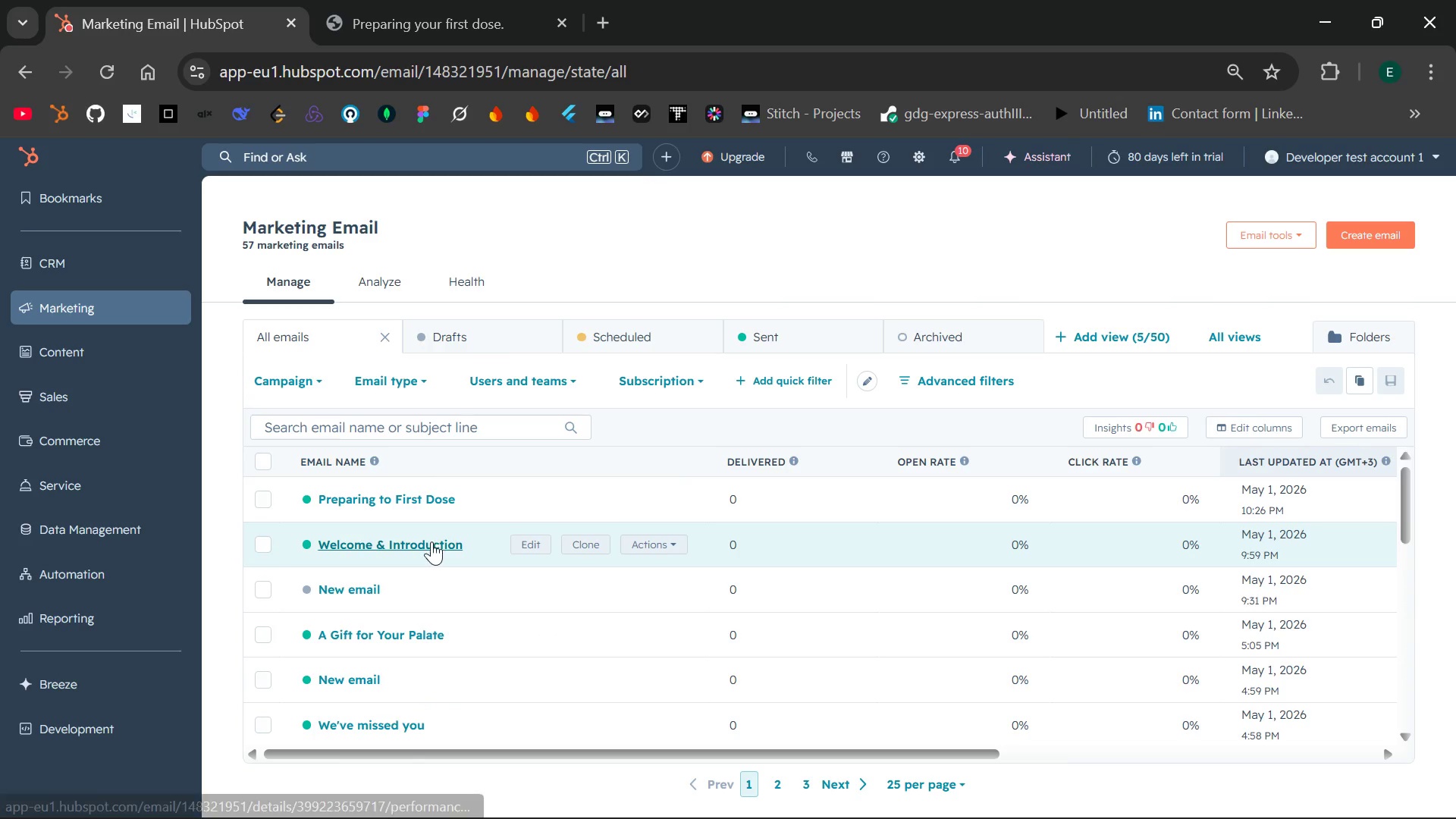 
left_click([431, 541])
 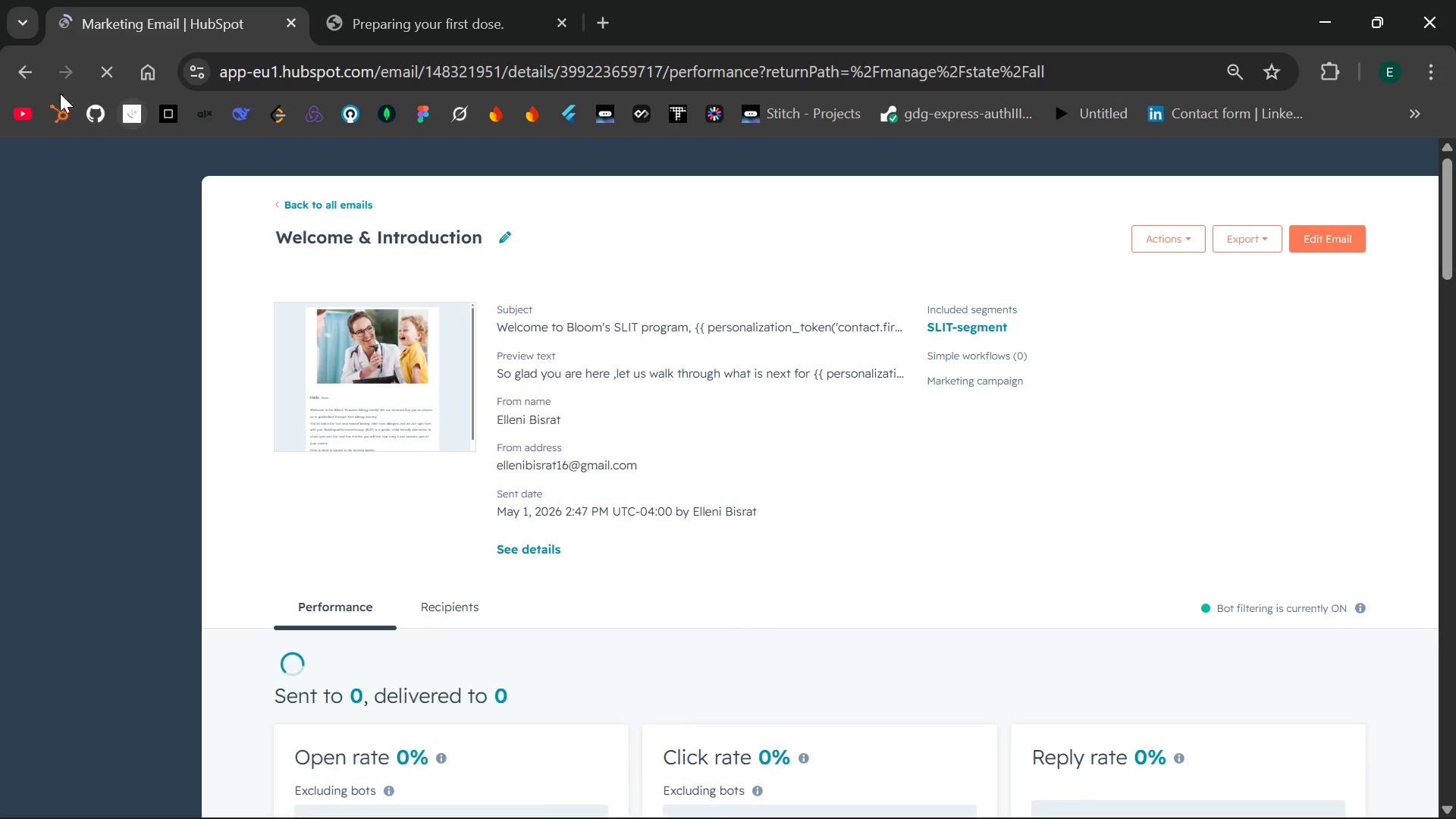 
wait(7.06)
 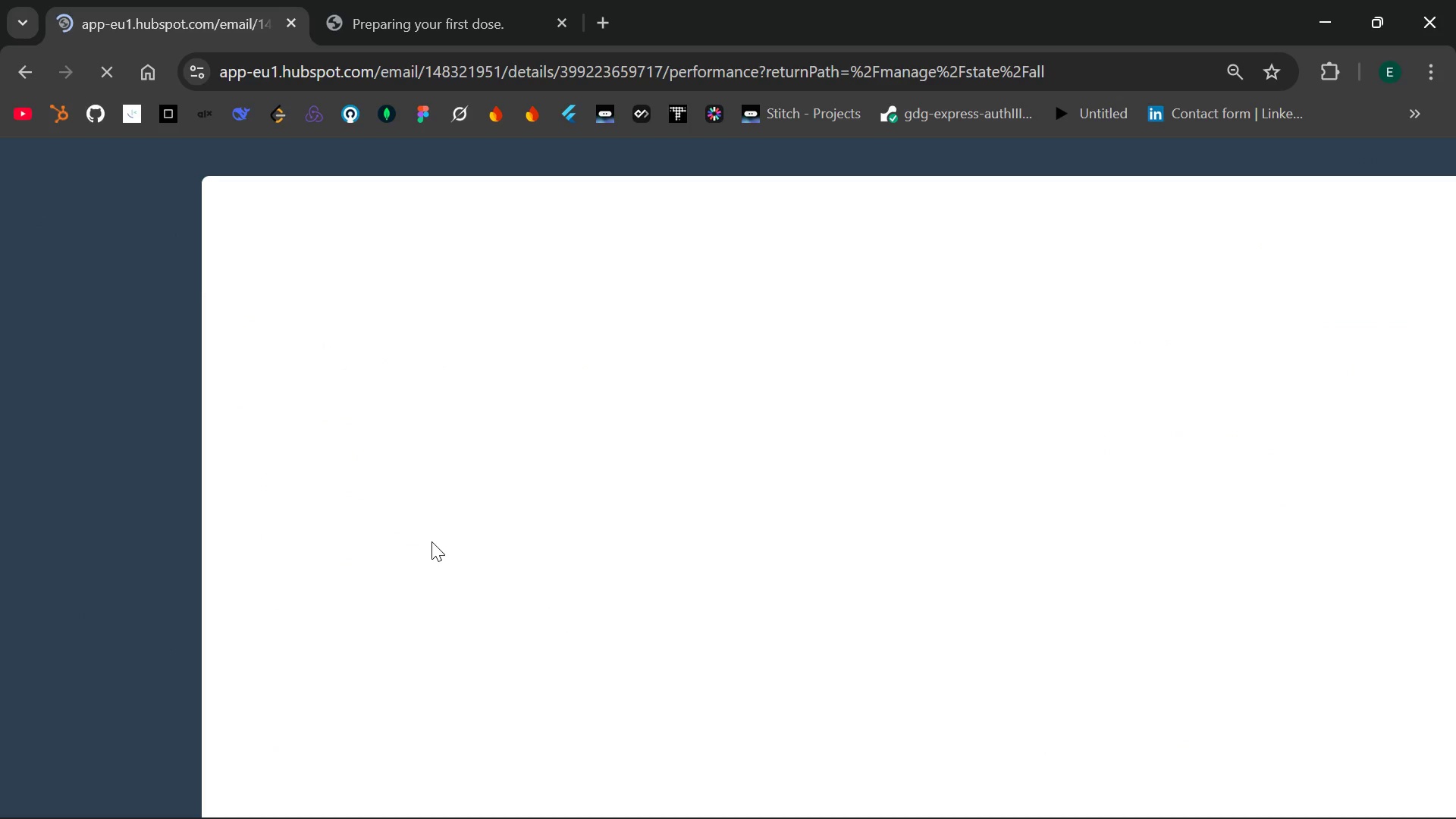 
left_click([17, 72])
 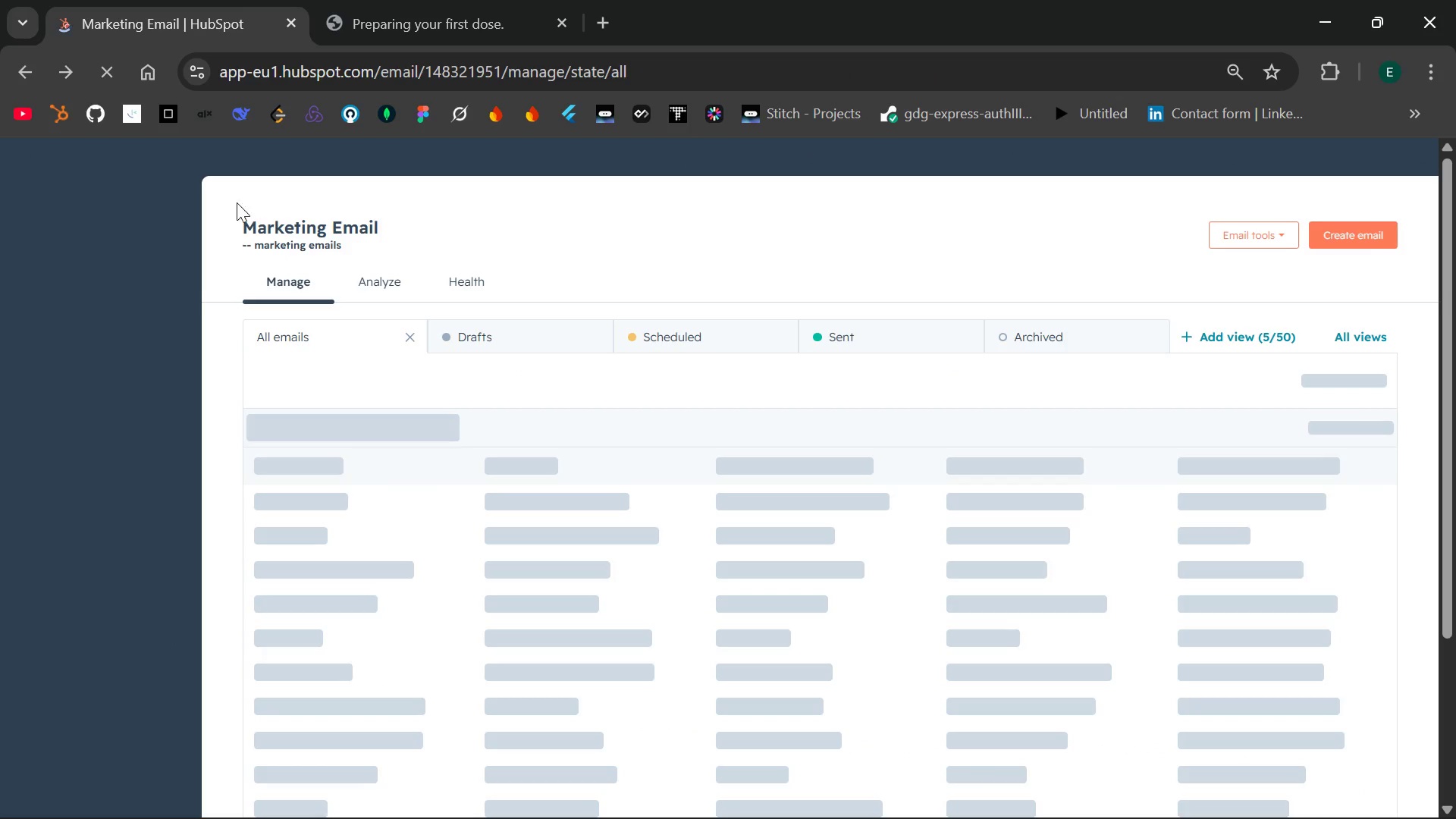 
wait(8.59)
 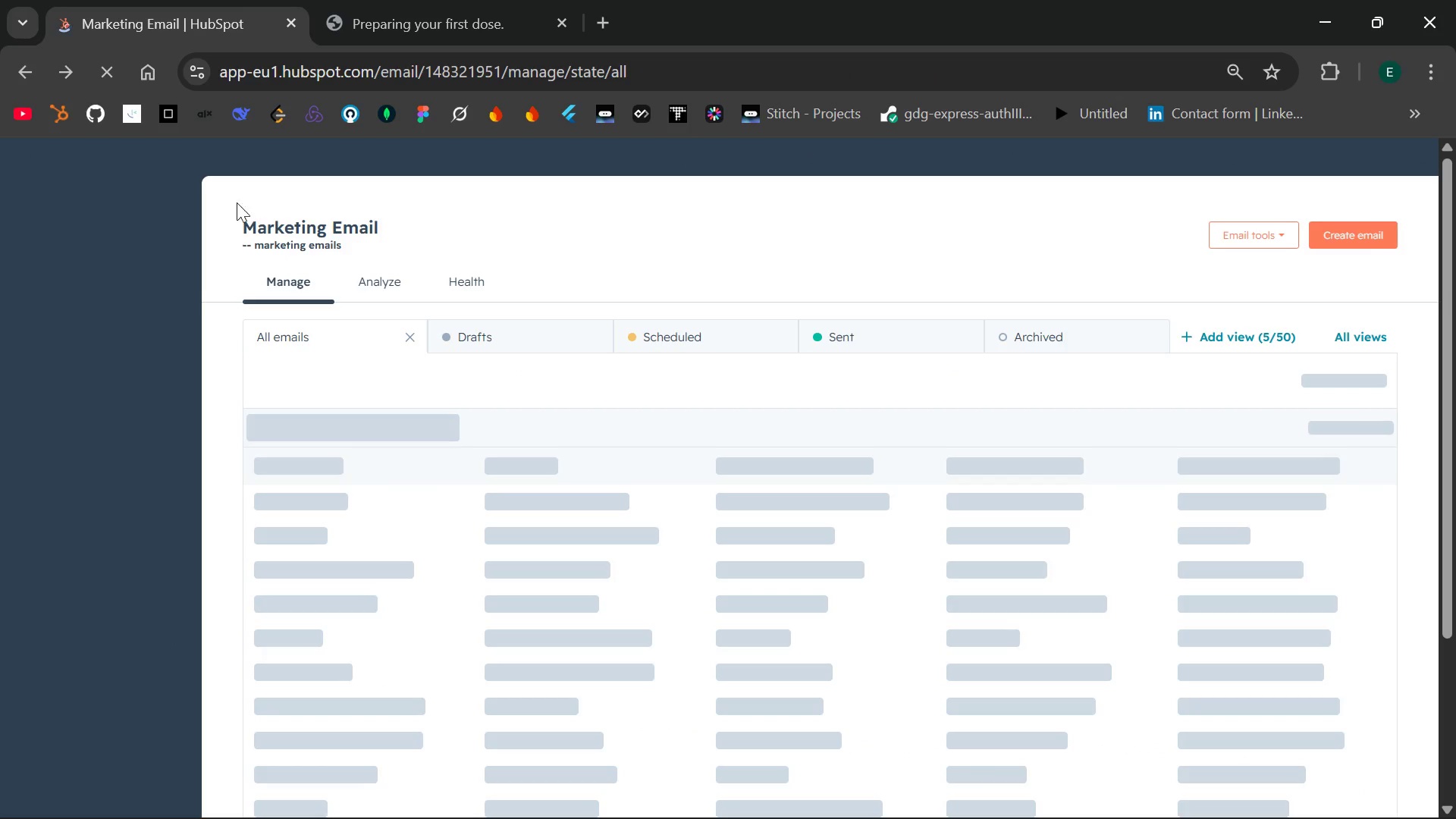 
left_click([531, 542])
 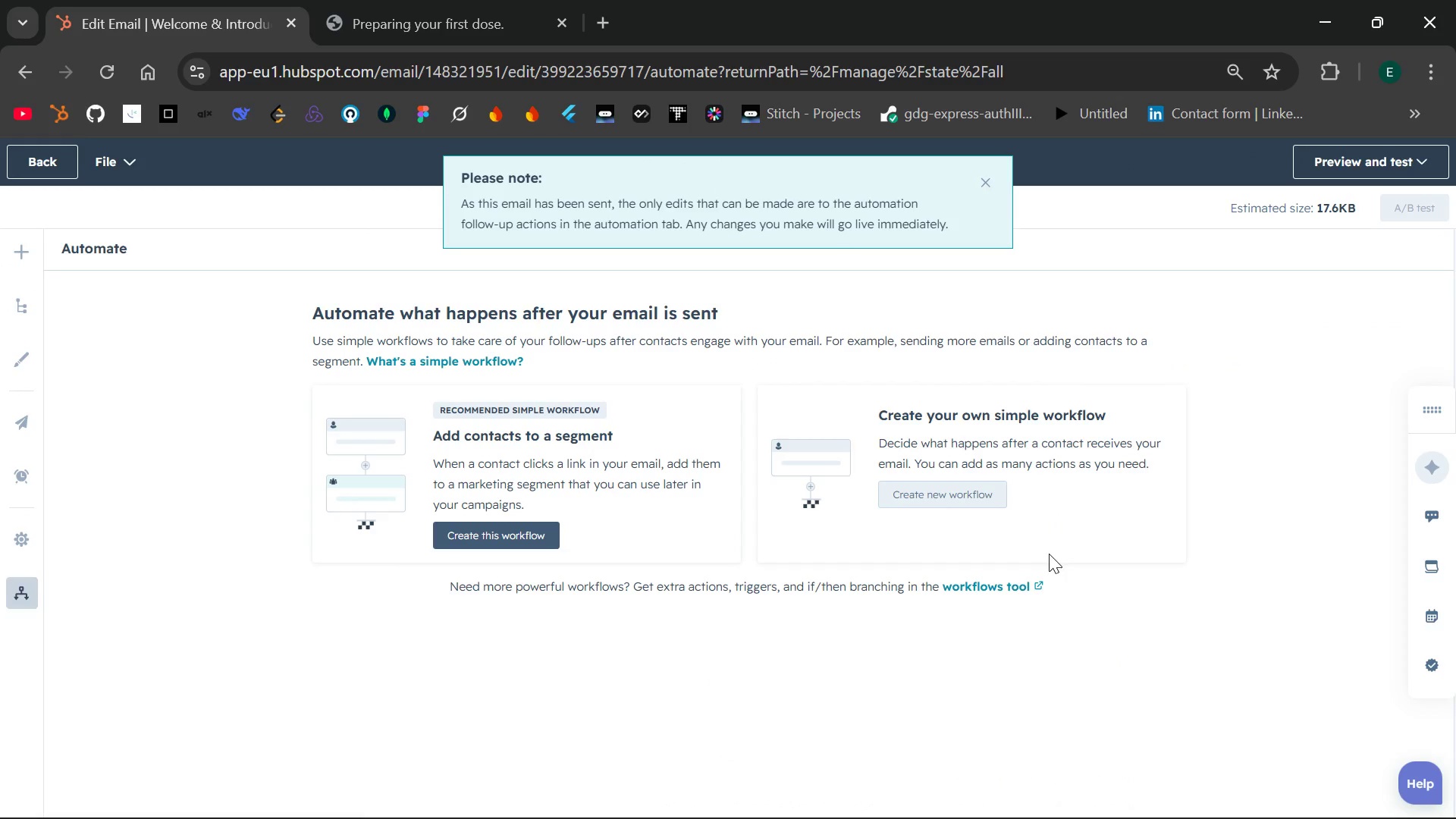 
wait(10.86)
 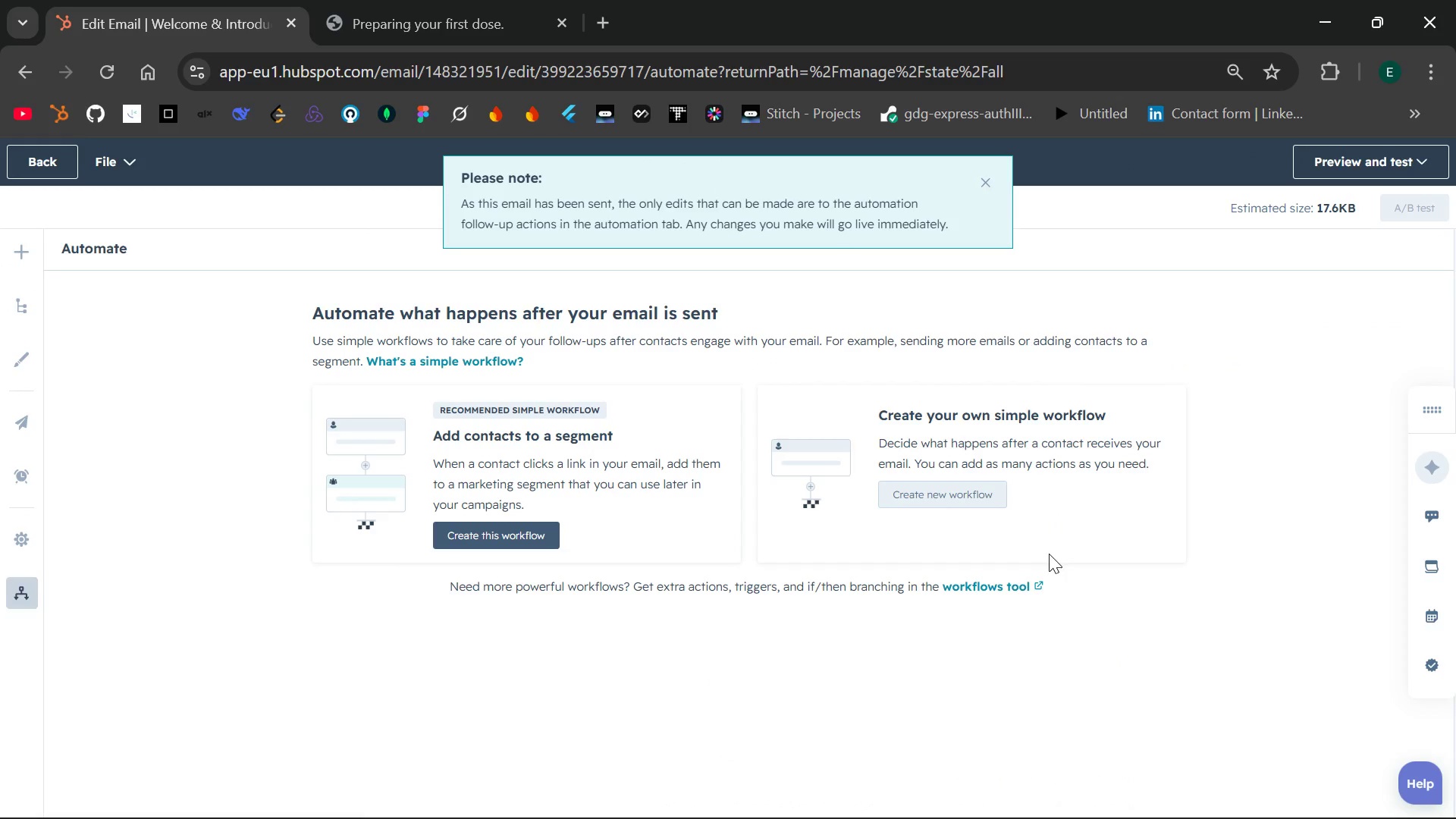 
left_click([1356, 165])
 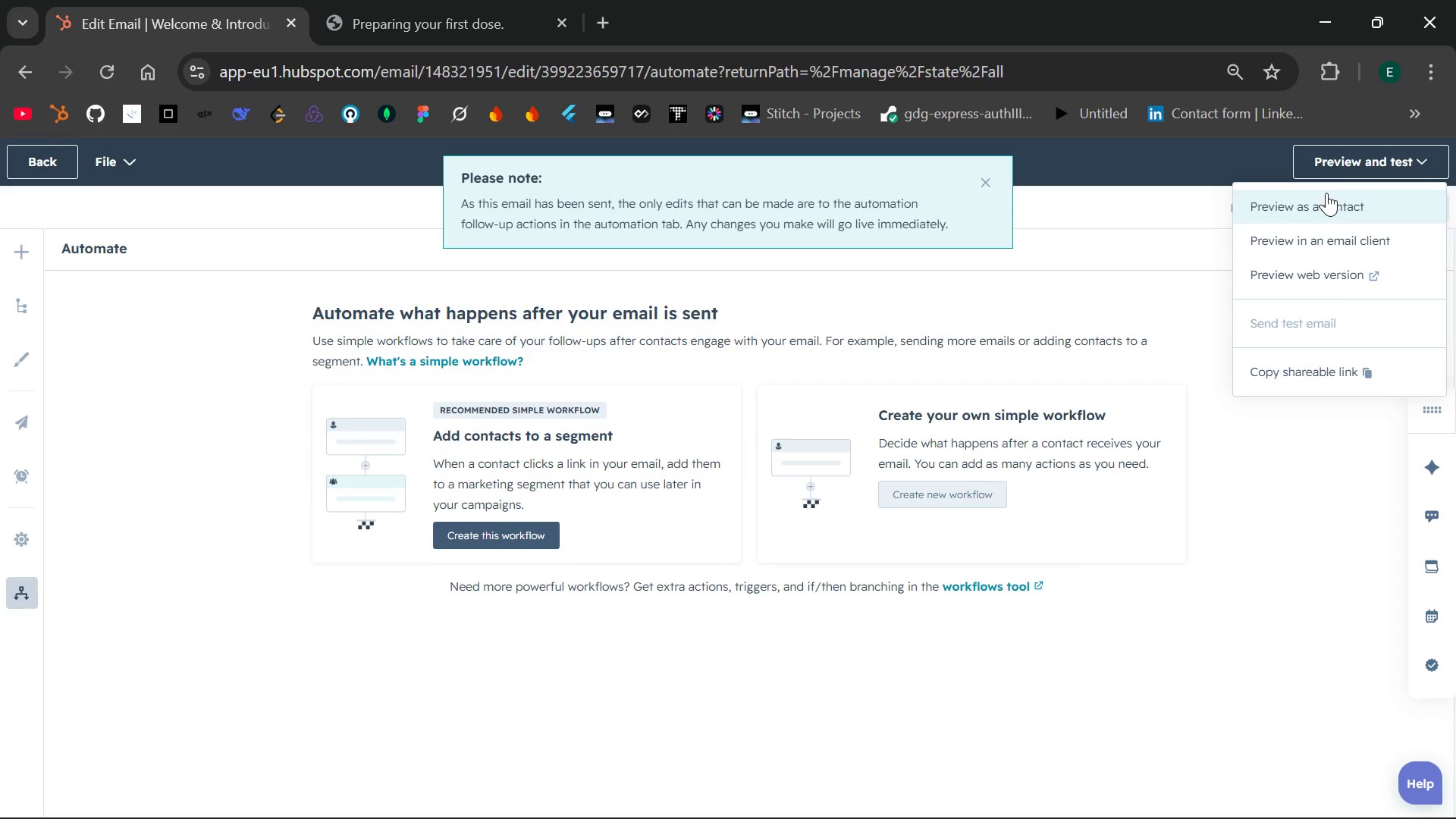 
left_click([1326, 193])
 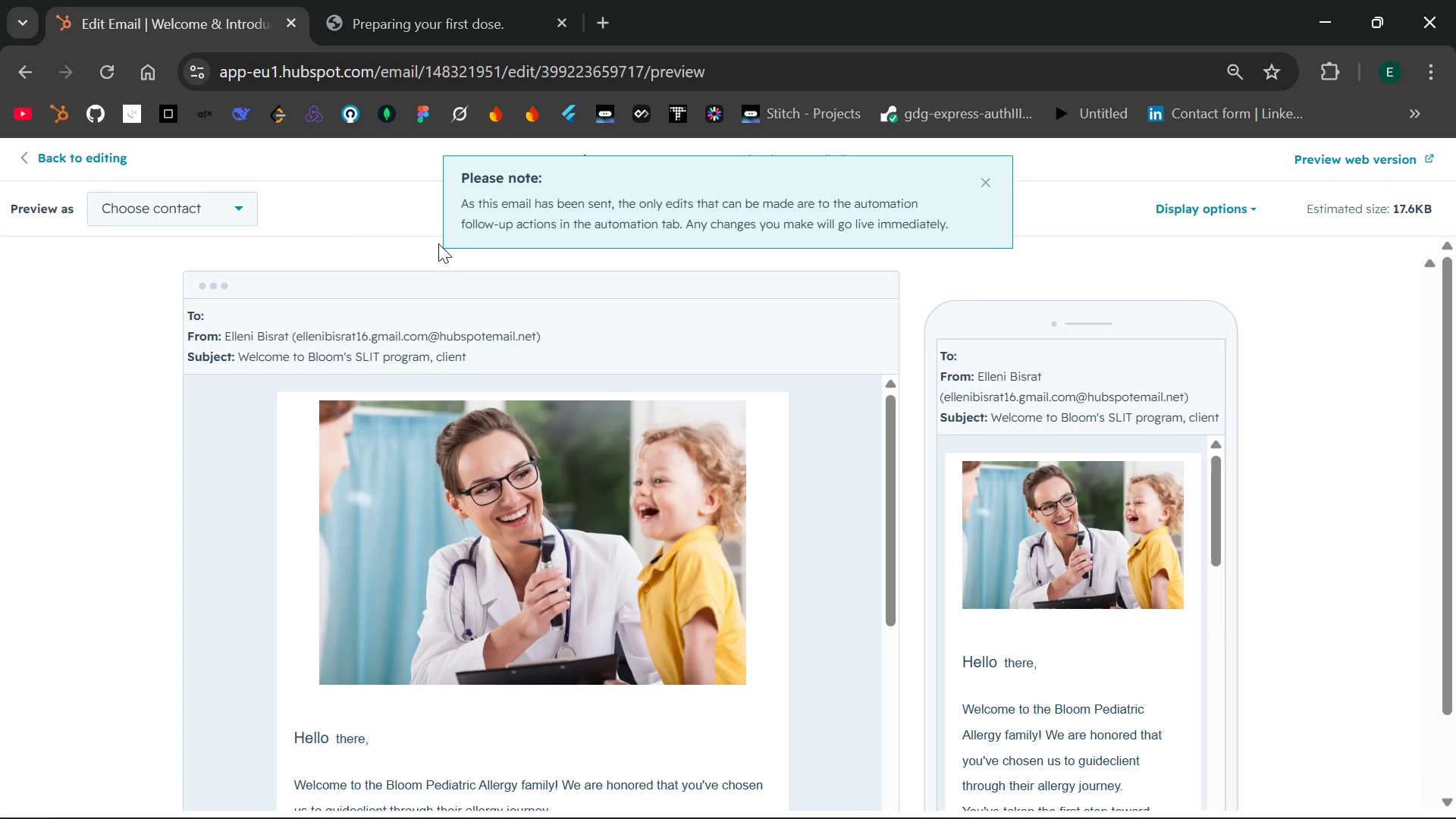 
wait(6.38)
 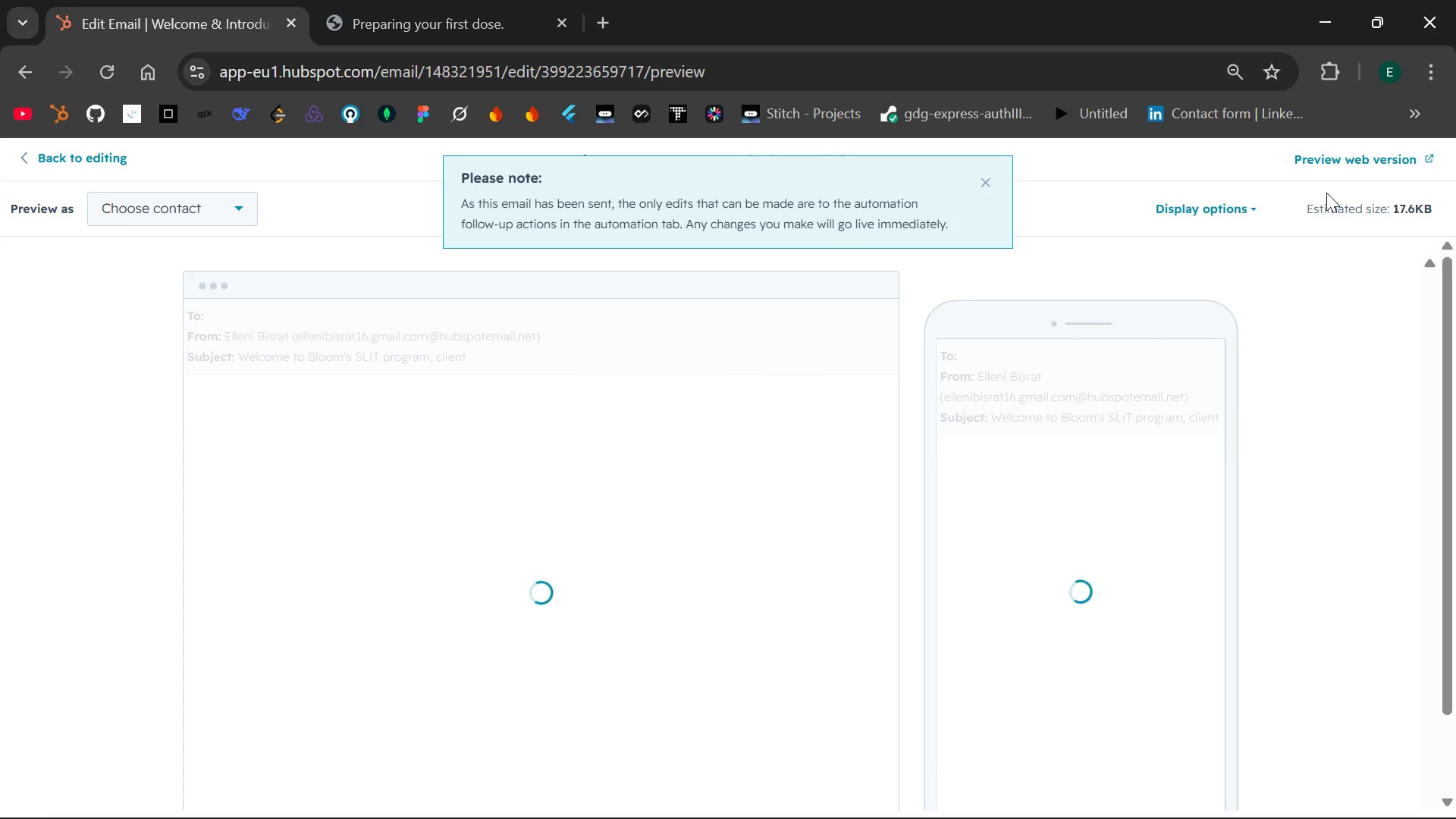 
left_click([245, 207])
 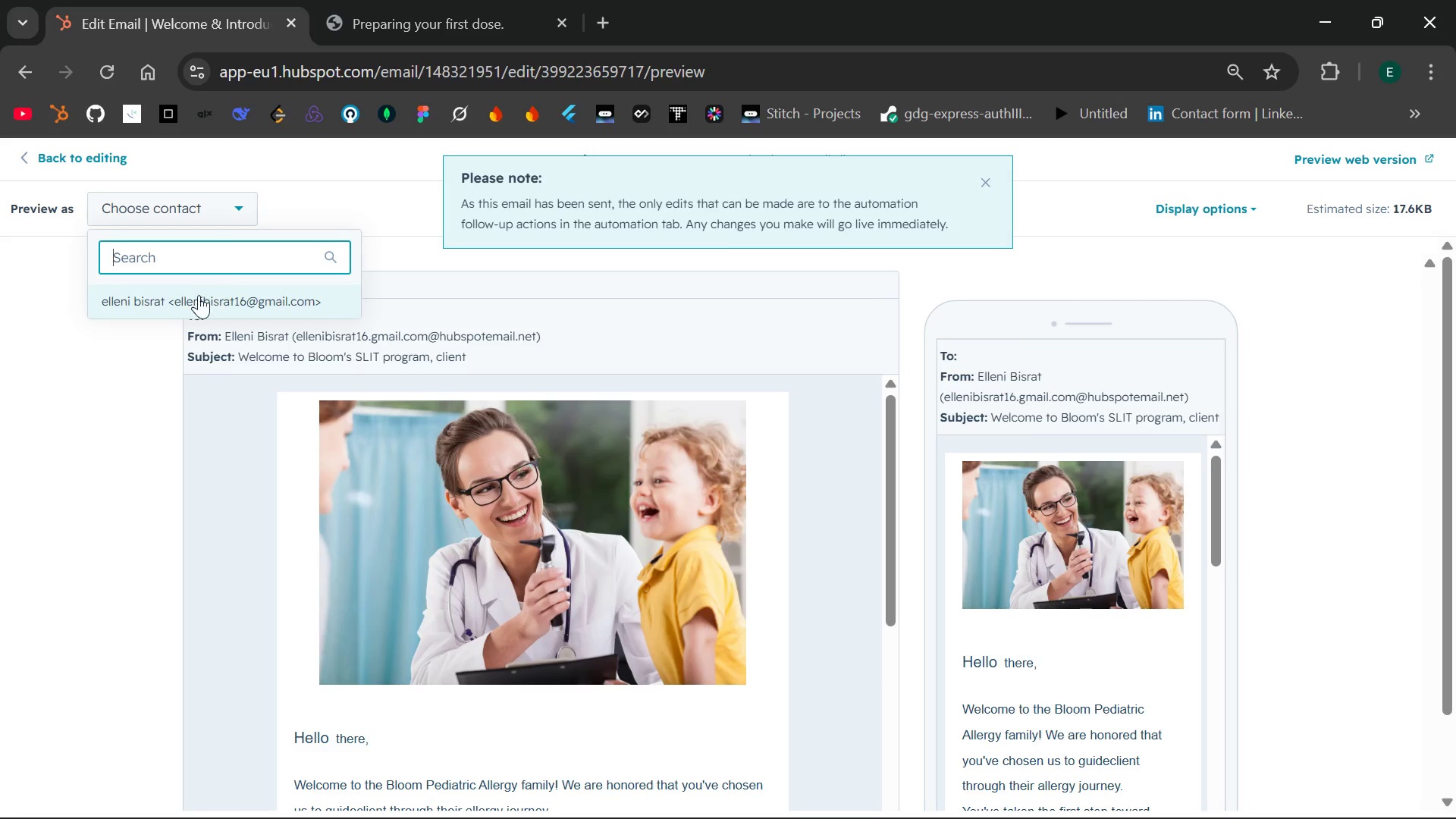 
left_click([192, 299])
 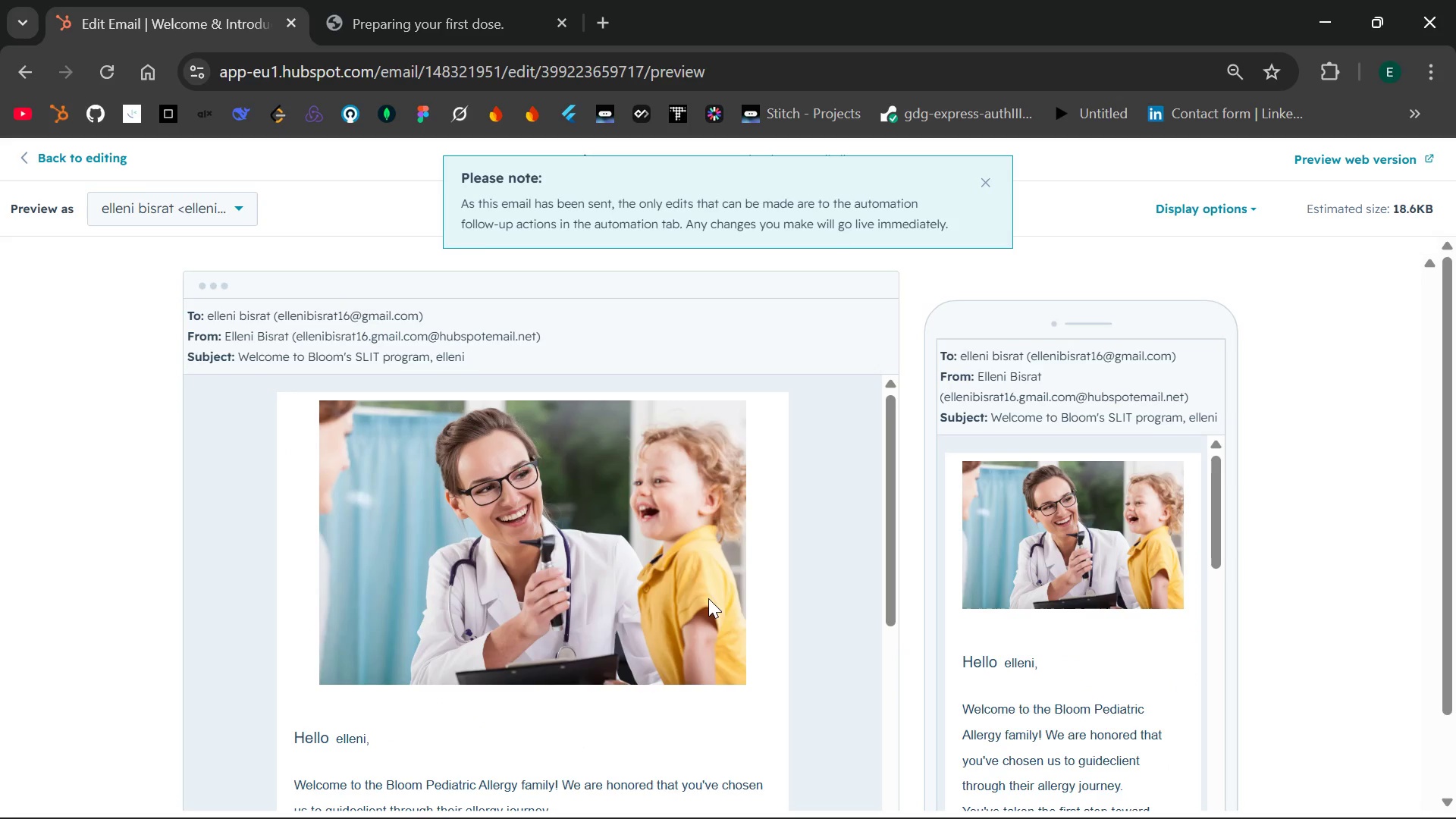 
wait(7.94)
 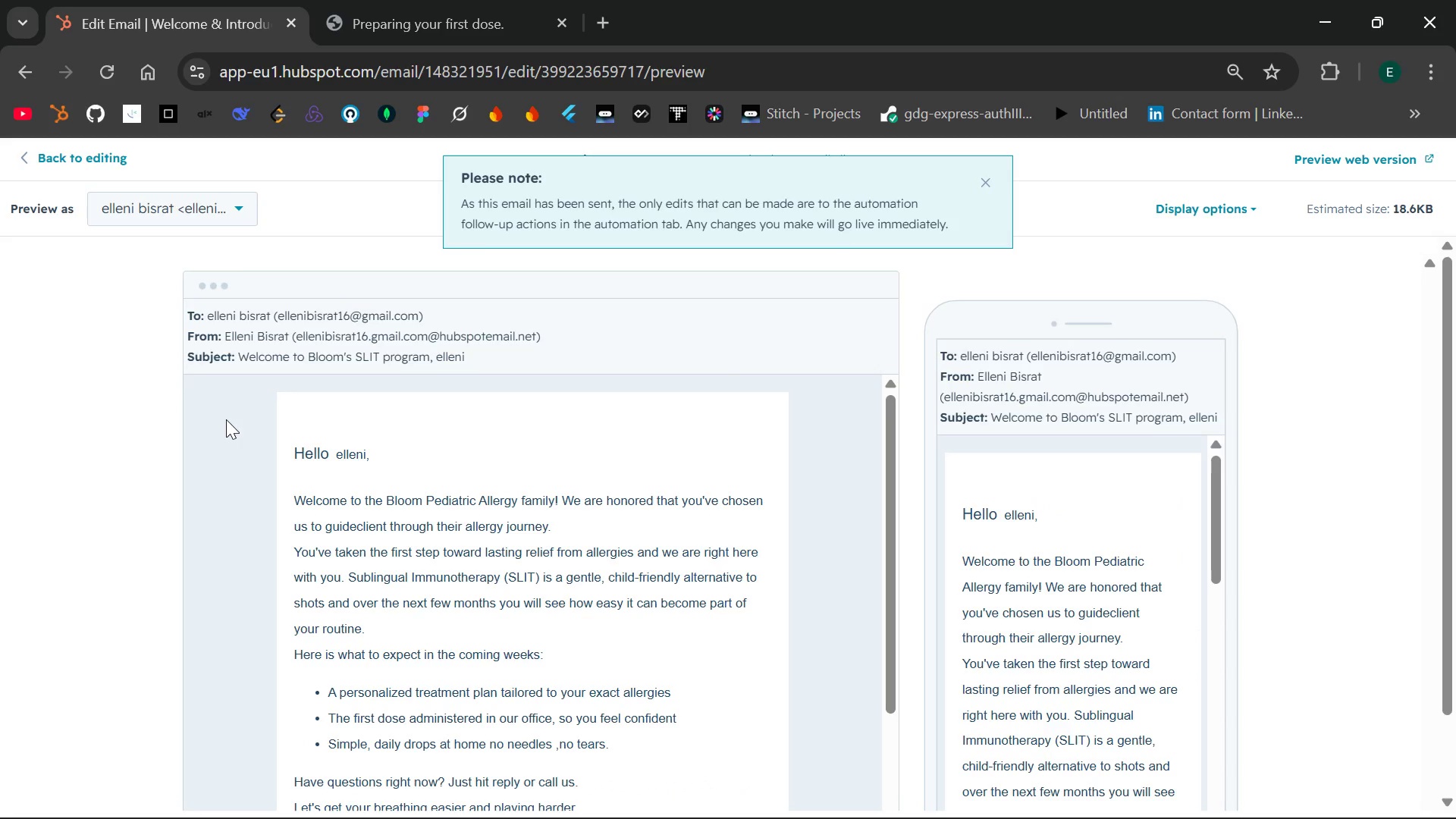 
left_click([984, 186])
 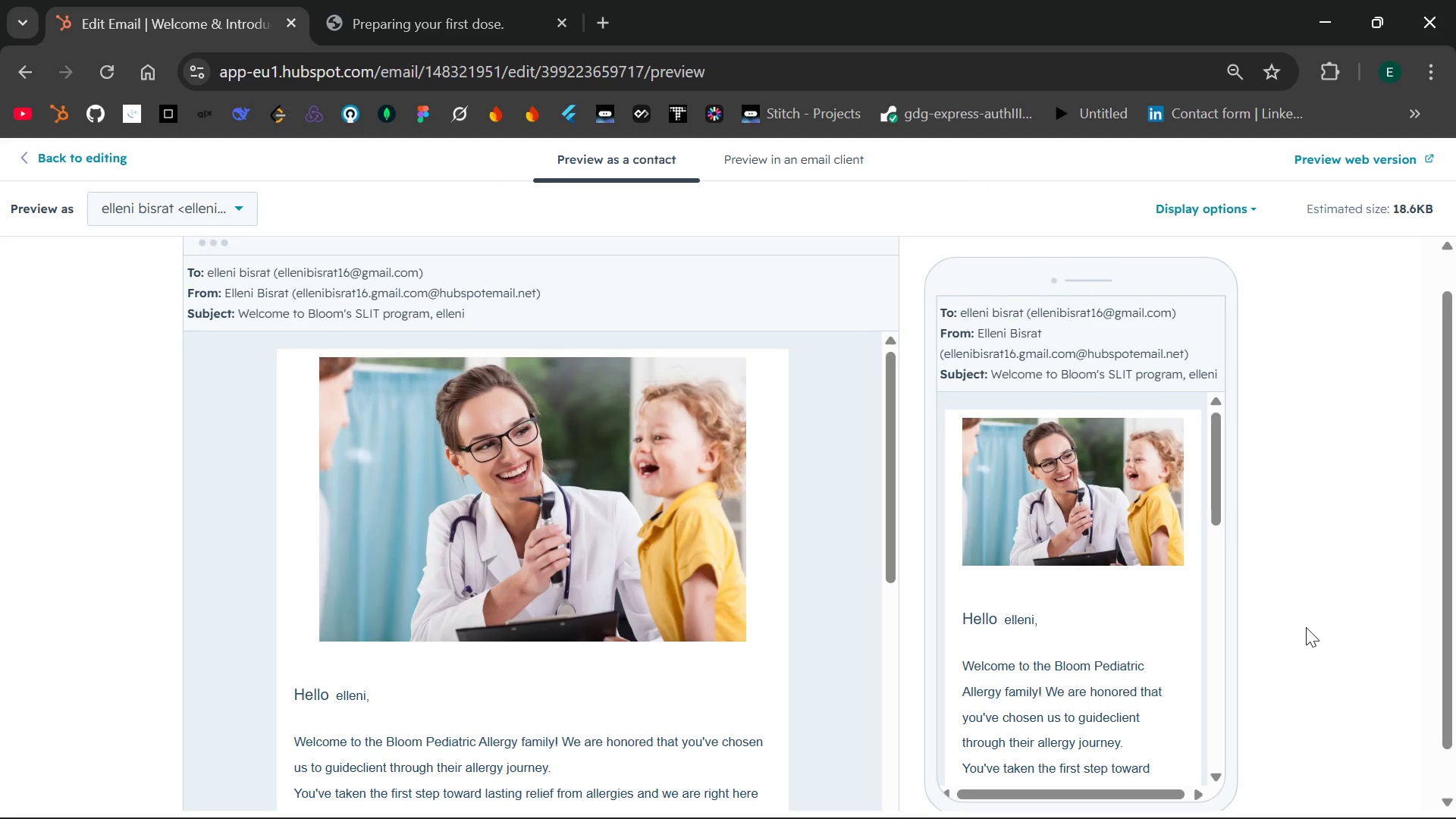 
wait(14.09)
 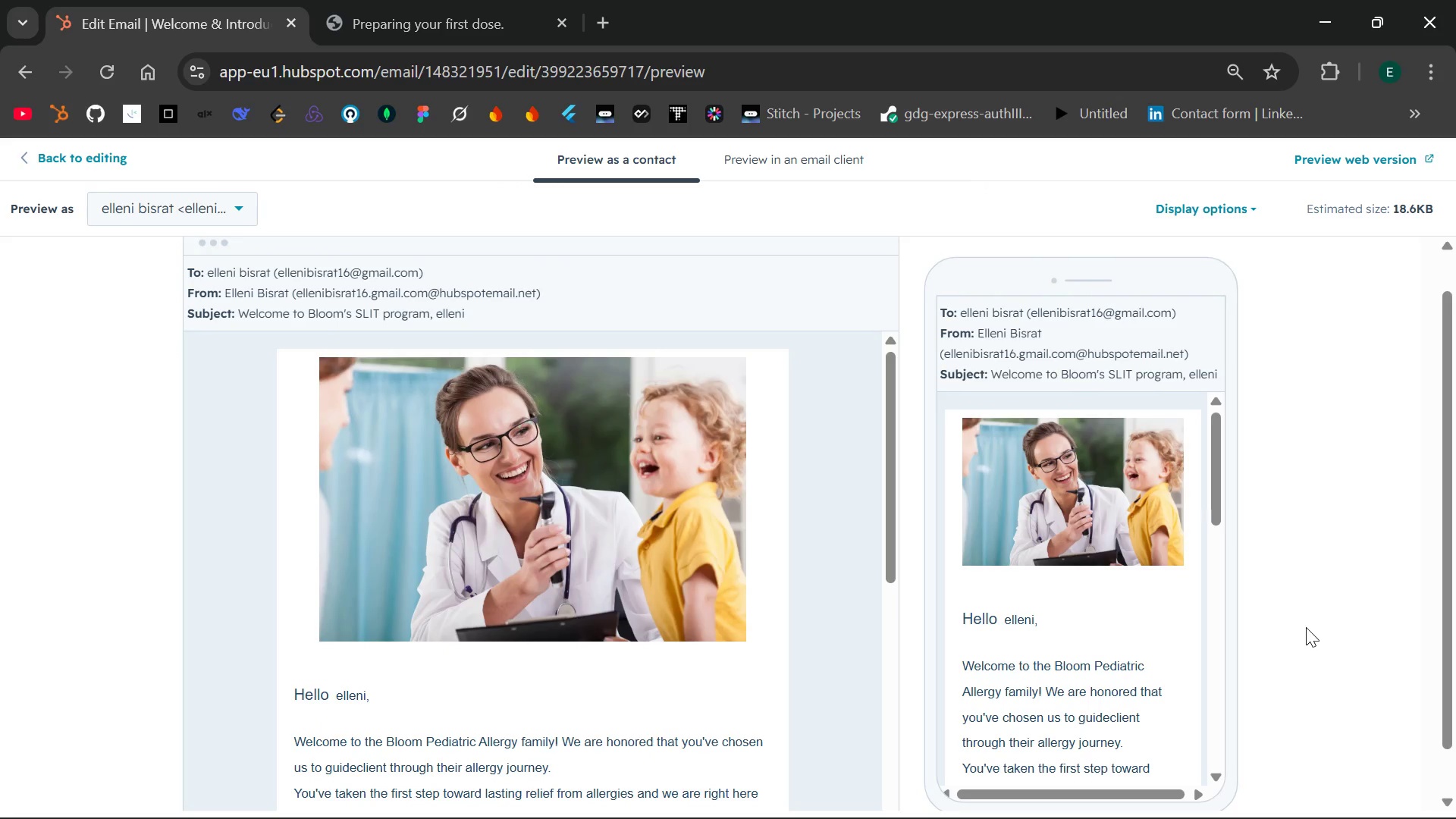 
key(PrintScreen)
 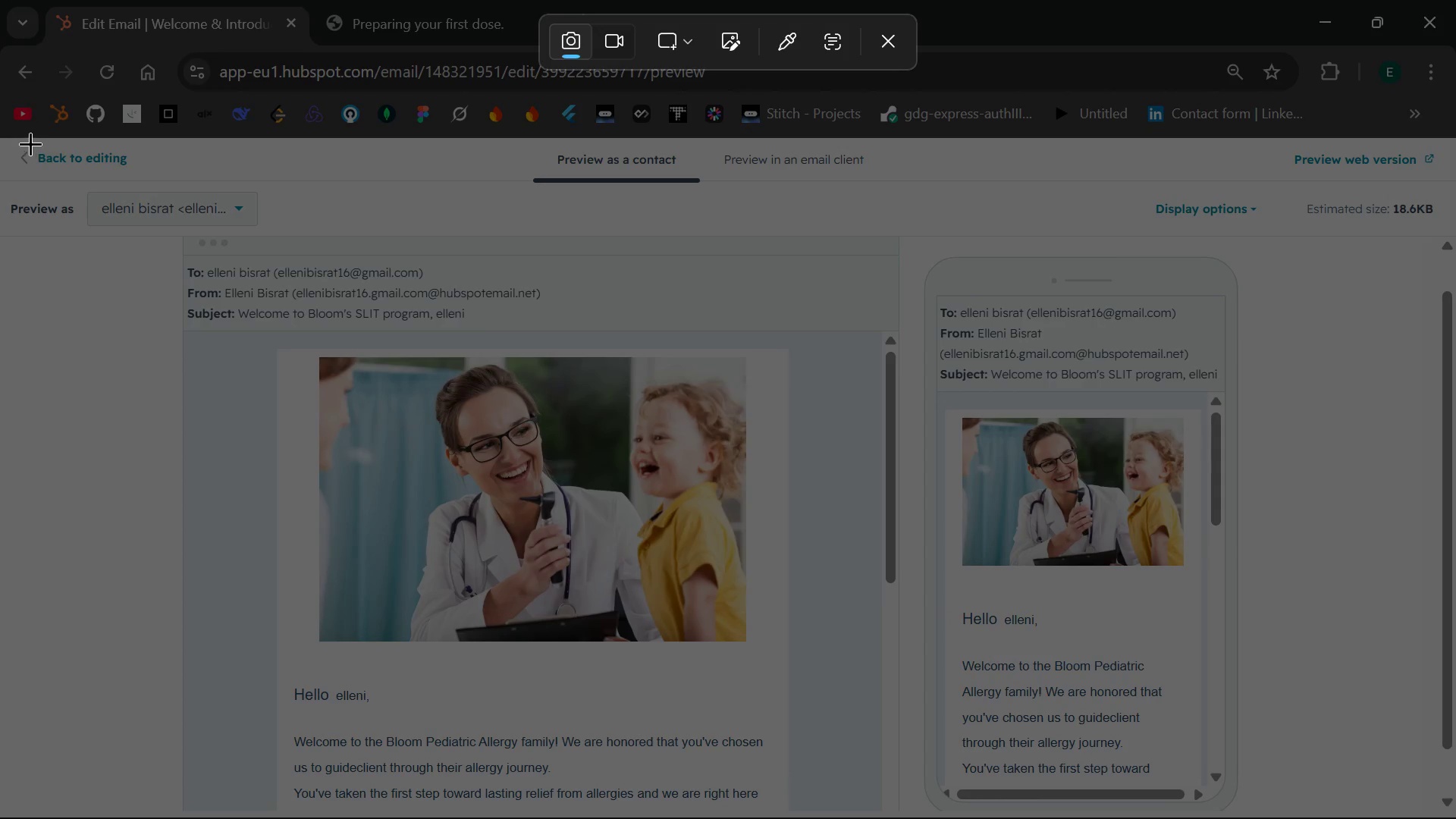 
wait(7.2)
 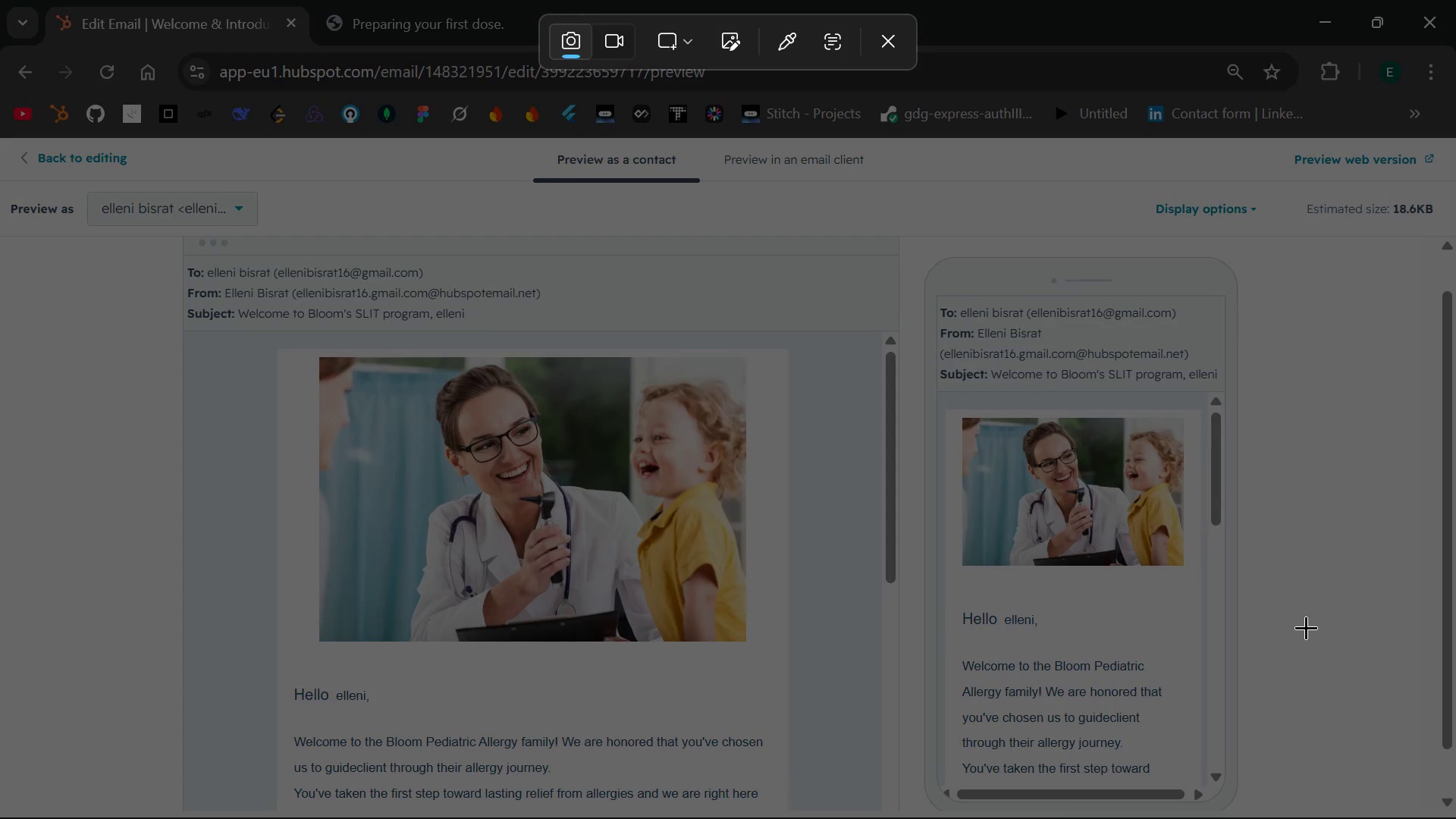 
left_click_drag(start_coordinate=[5, 138], to_coordinate=[1451, 818])
 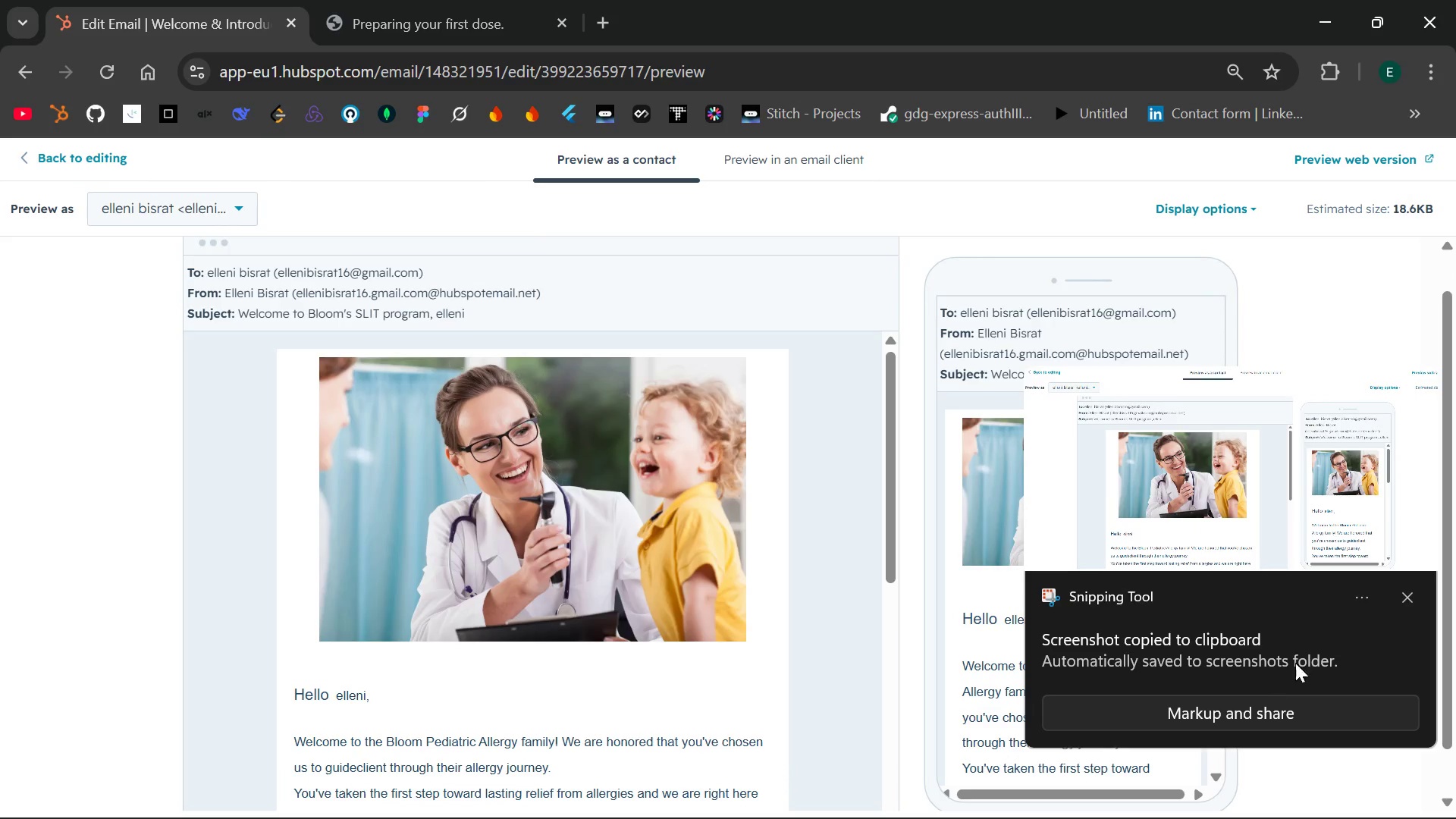 
left_click([1404, 593])
 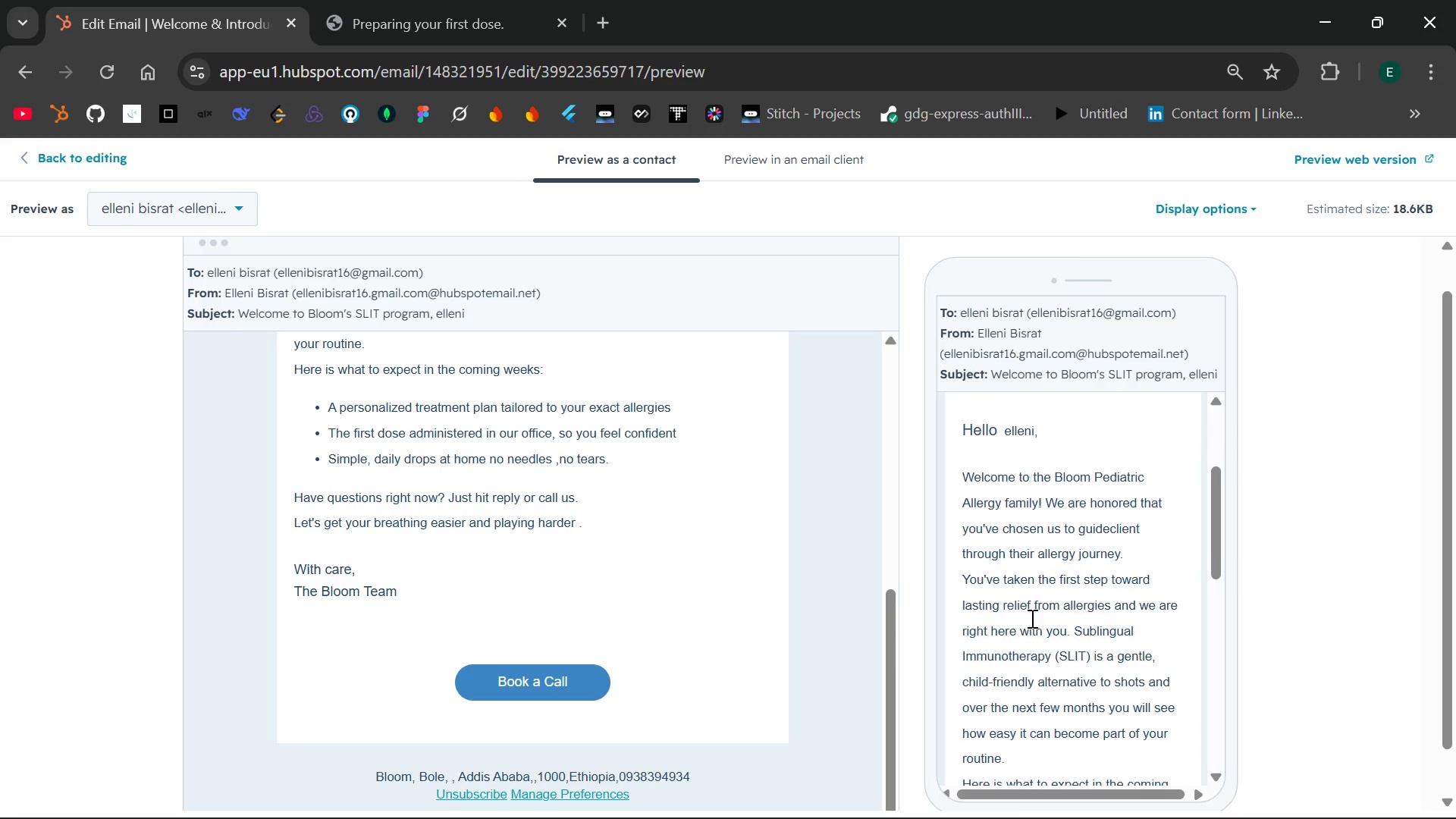 
wait(15.47)
 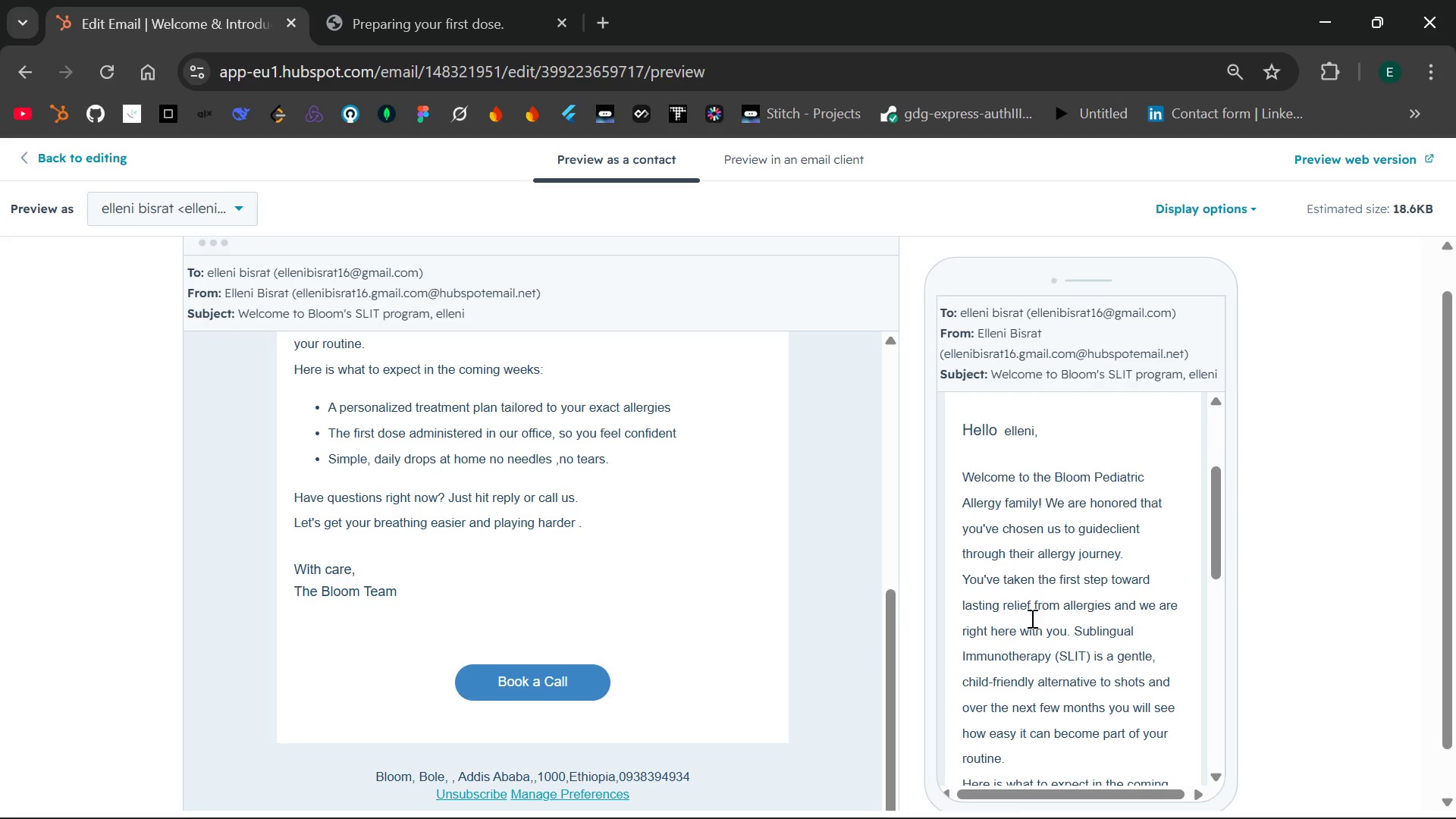 
key(PrintScreen)
 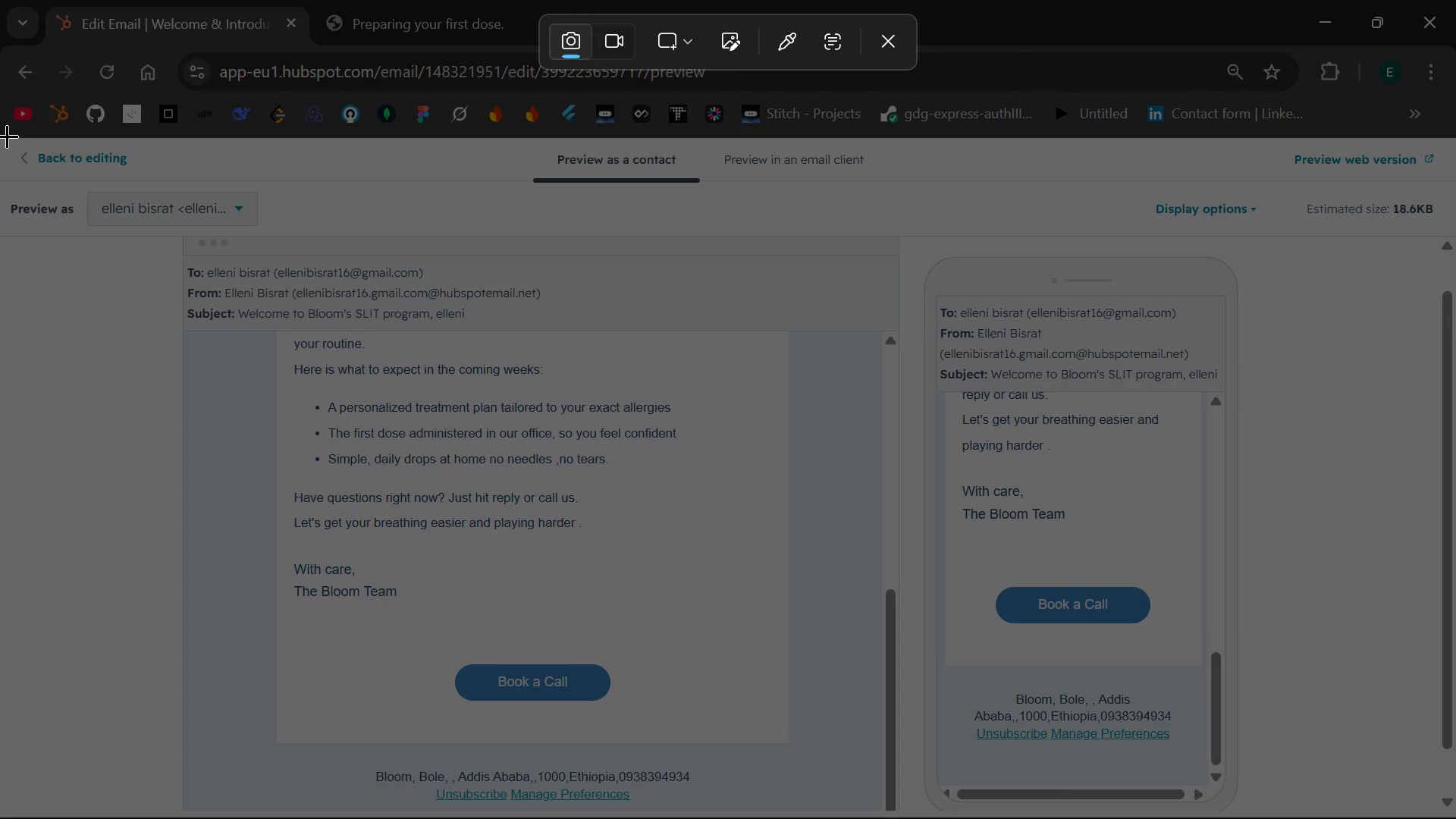 
left_click_drag(start_coordinate=[5, 136], to_coordinate=[1455, 814])
 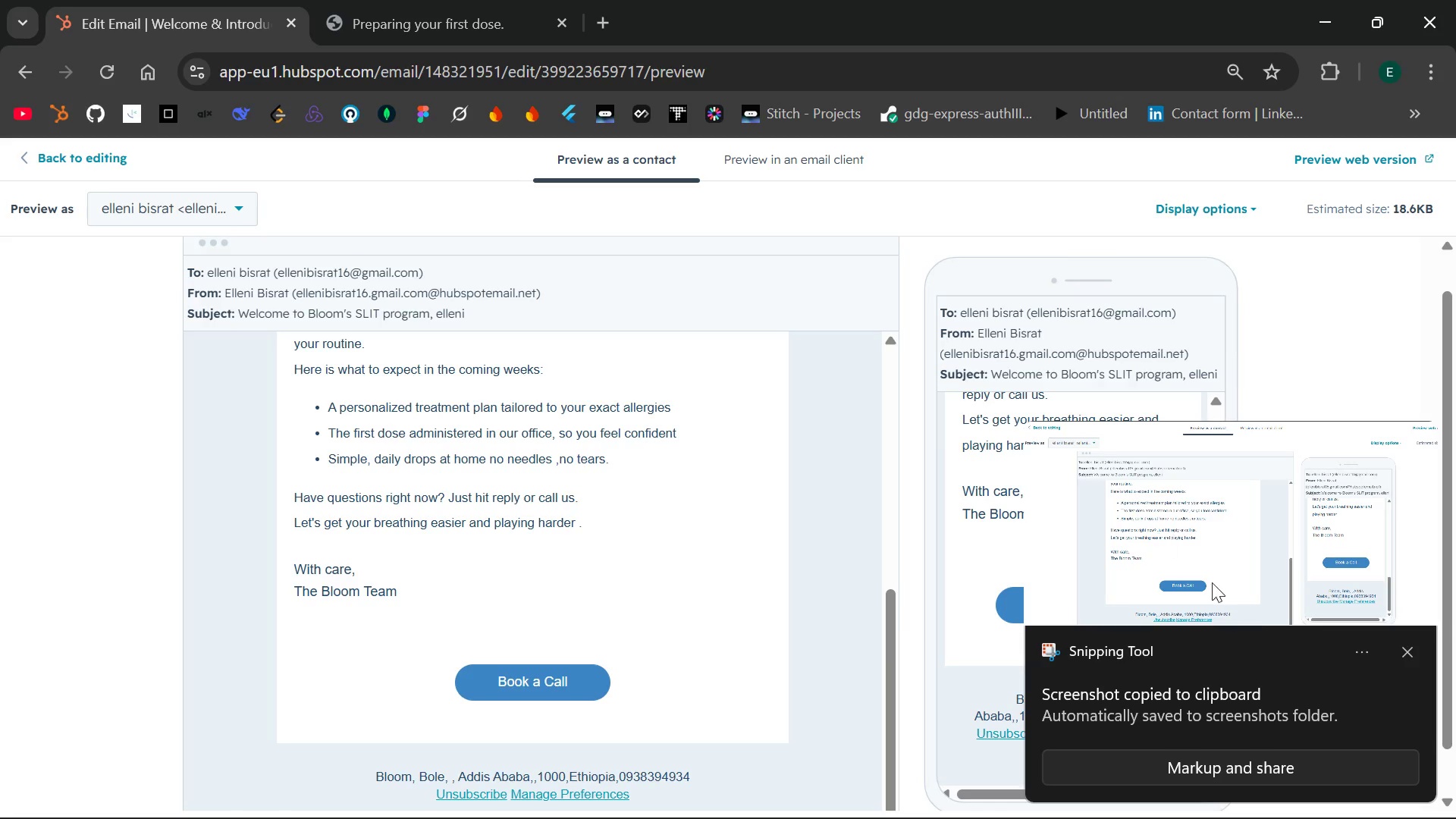 
wait(5.61)
 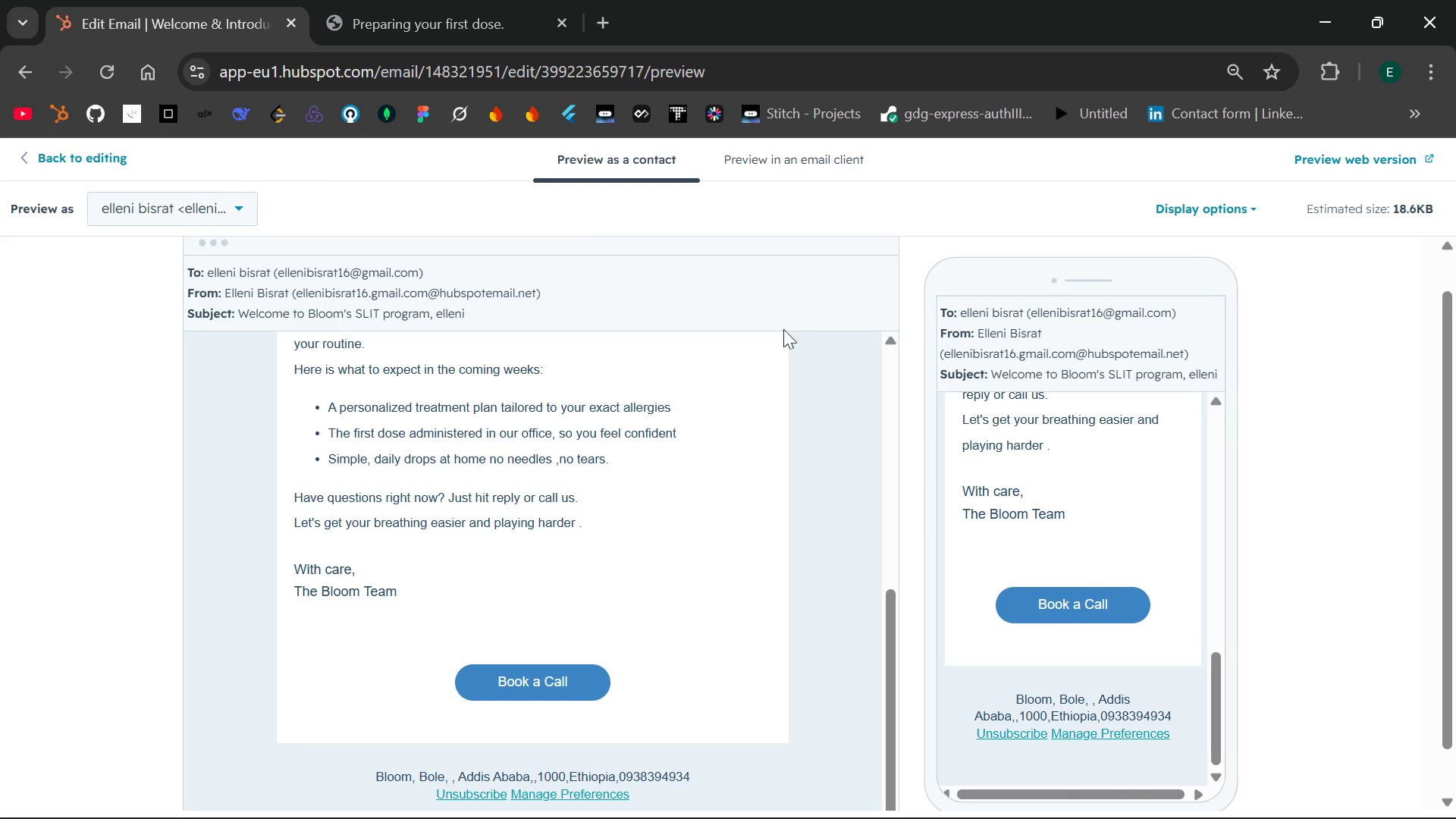 
left_click([1404, 658])
 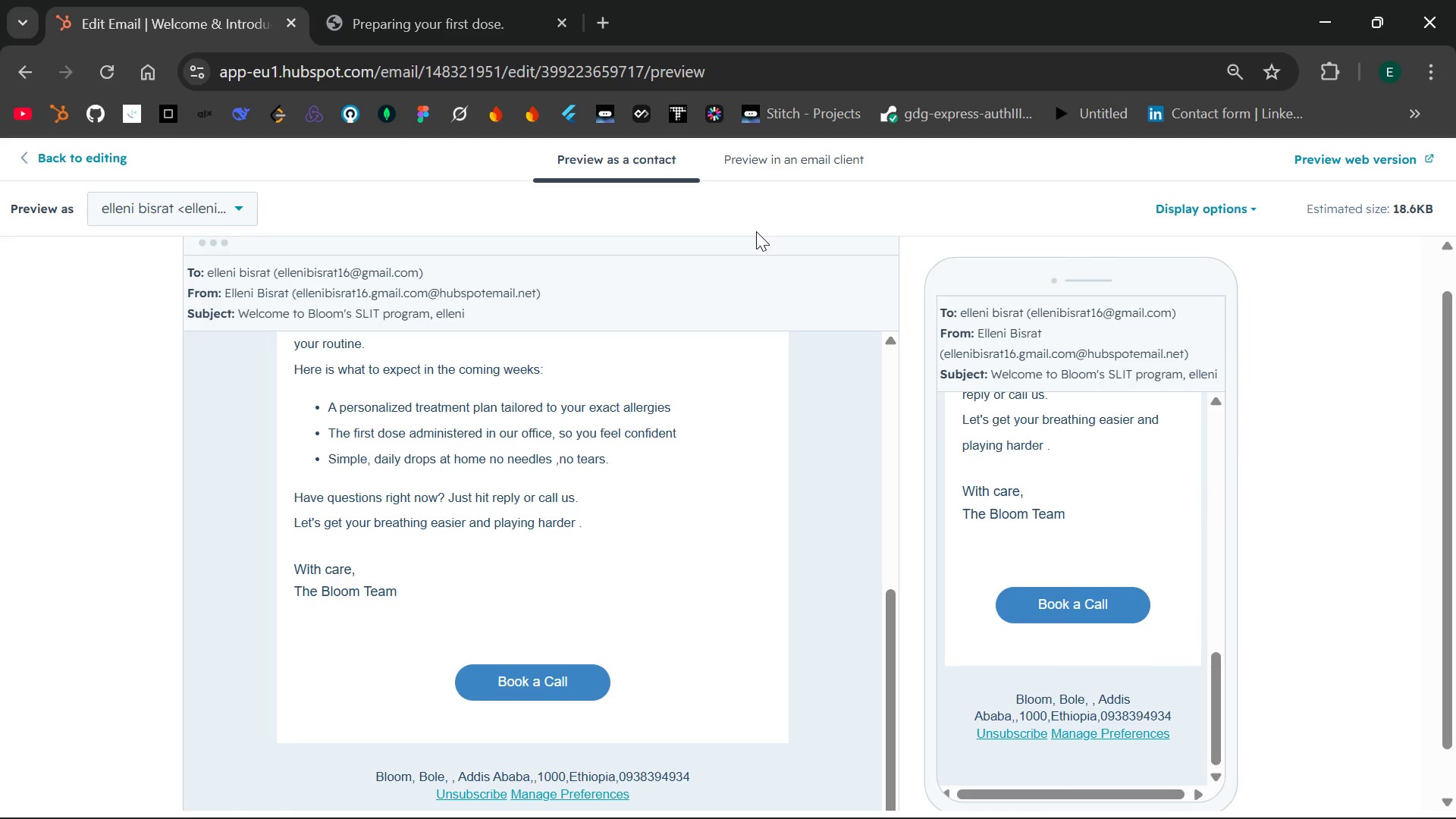 
left_click([770, 175])
 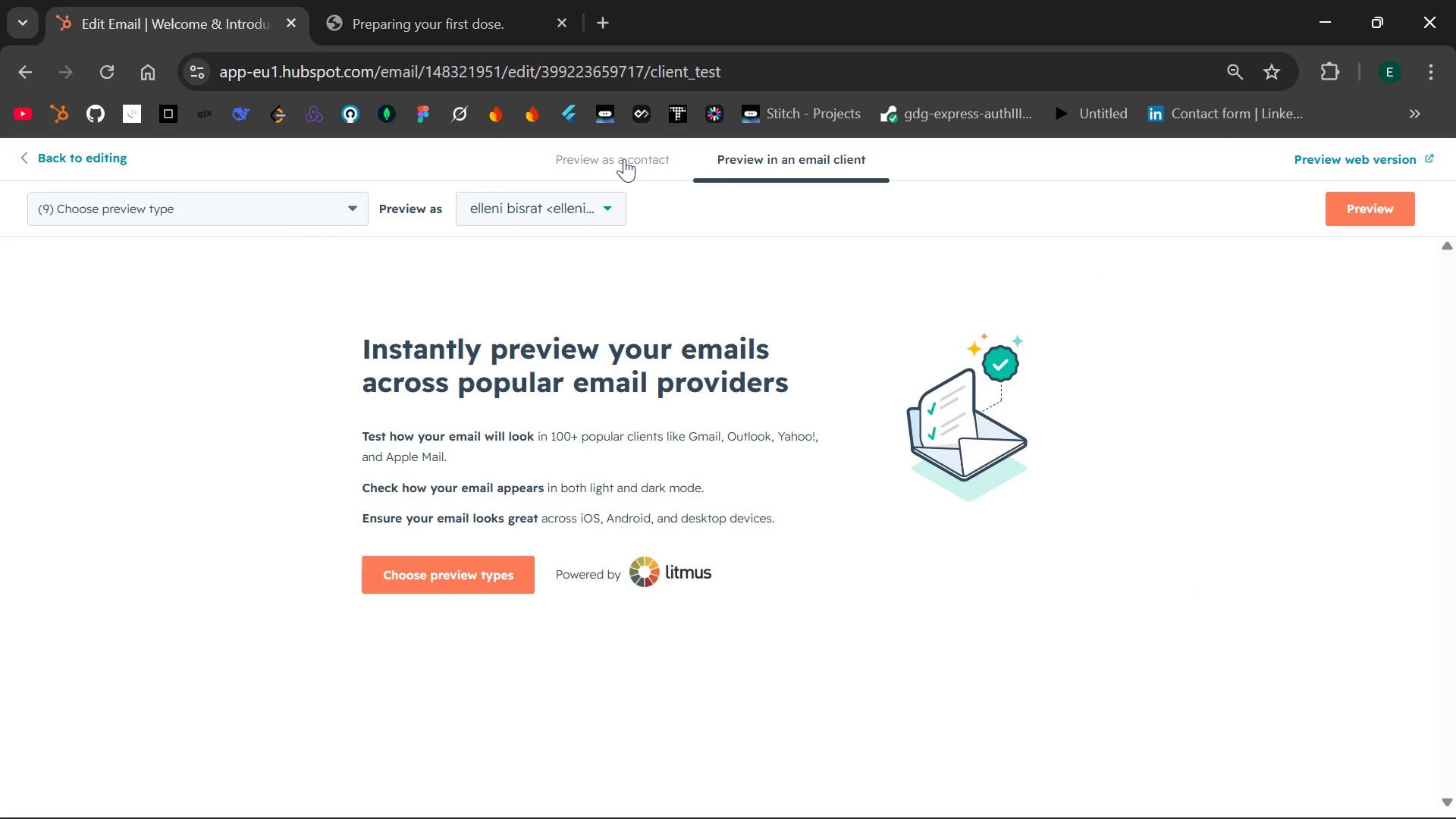 
wait(6.78)
 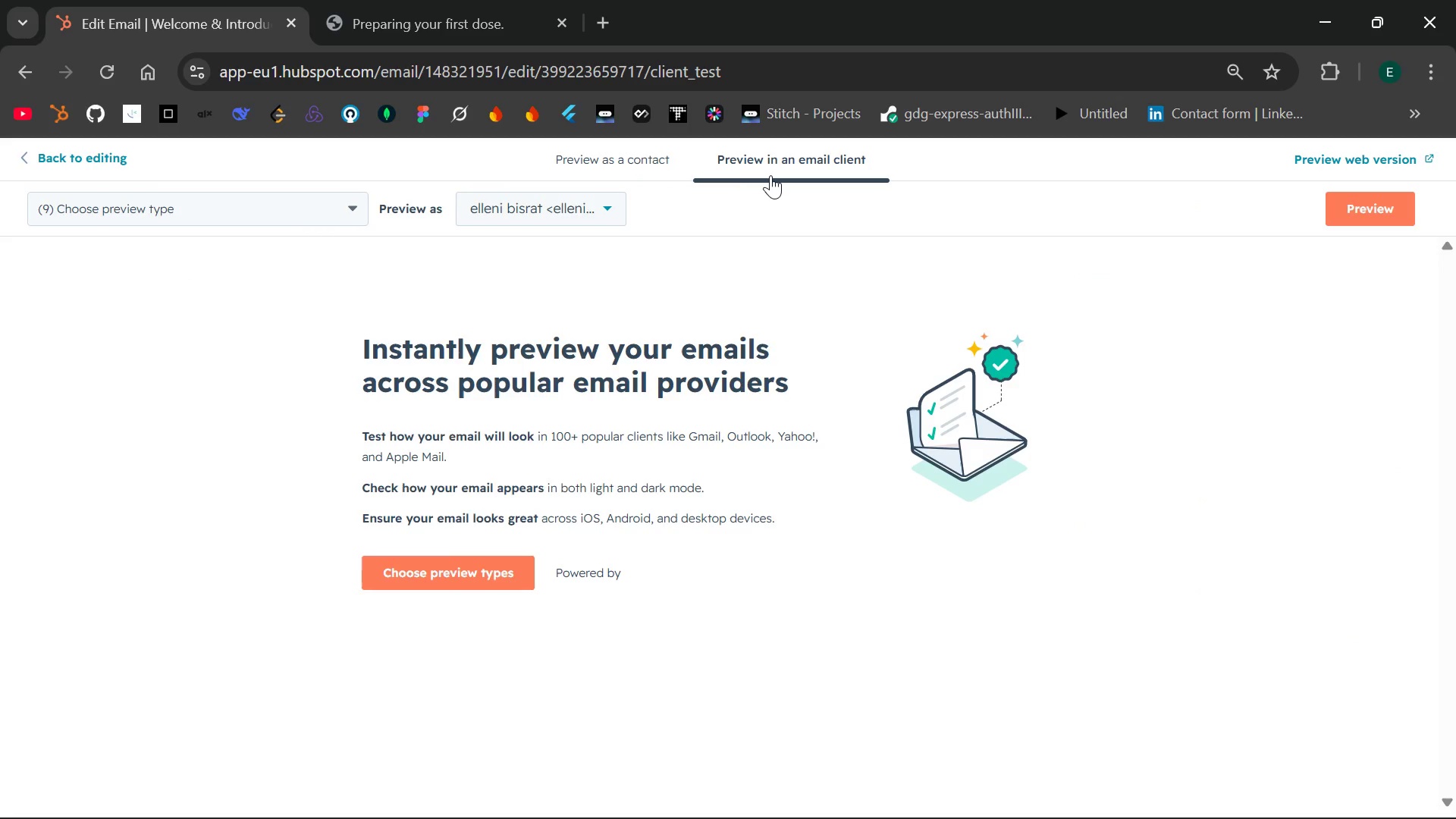 
left_click([624, 158])
 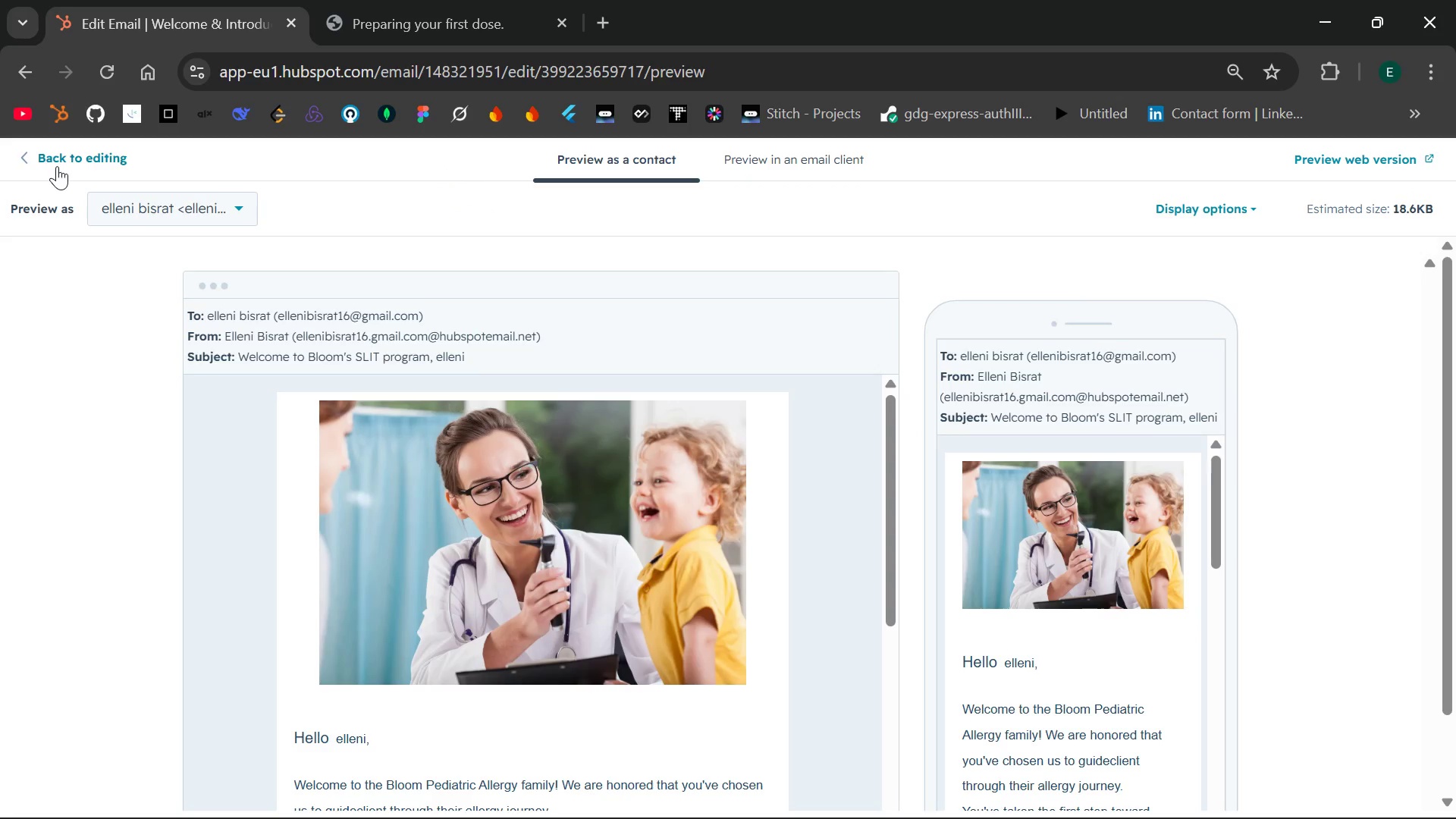 
left_click([53, 159])
 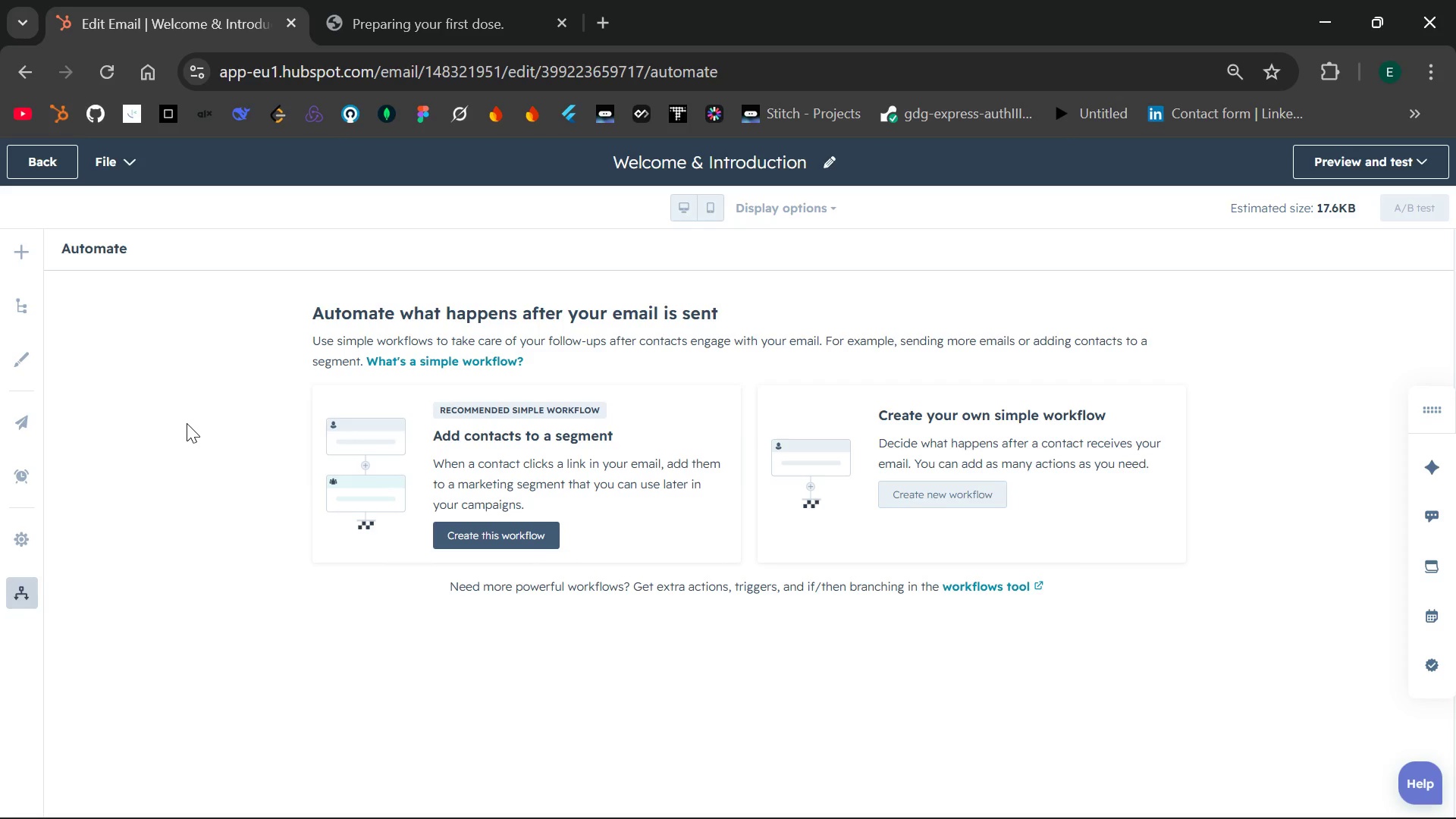 
wait(12.31)
 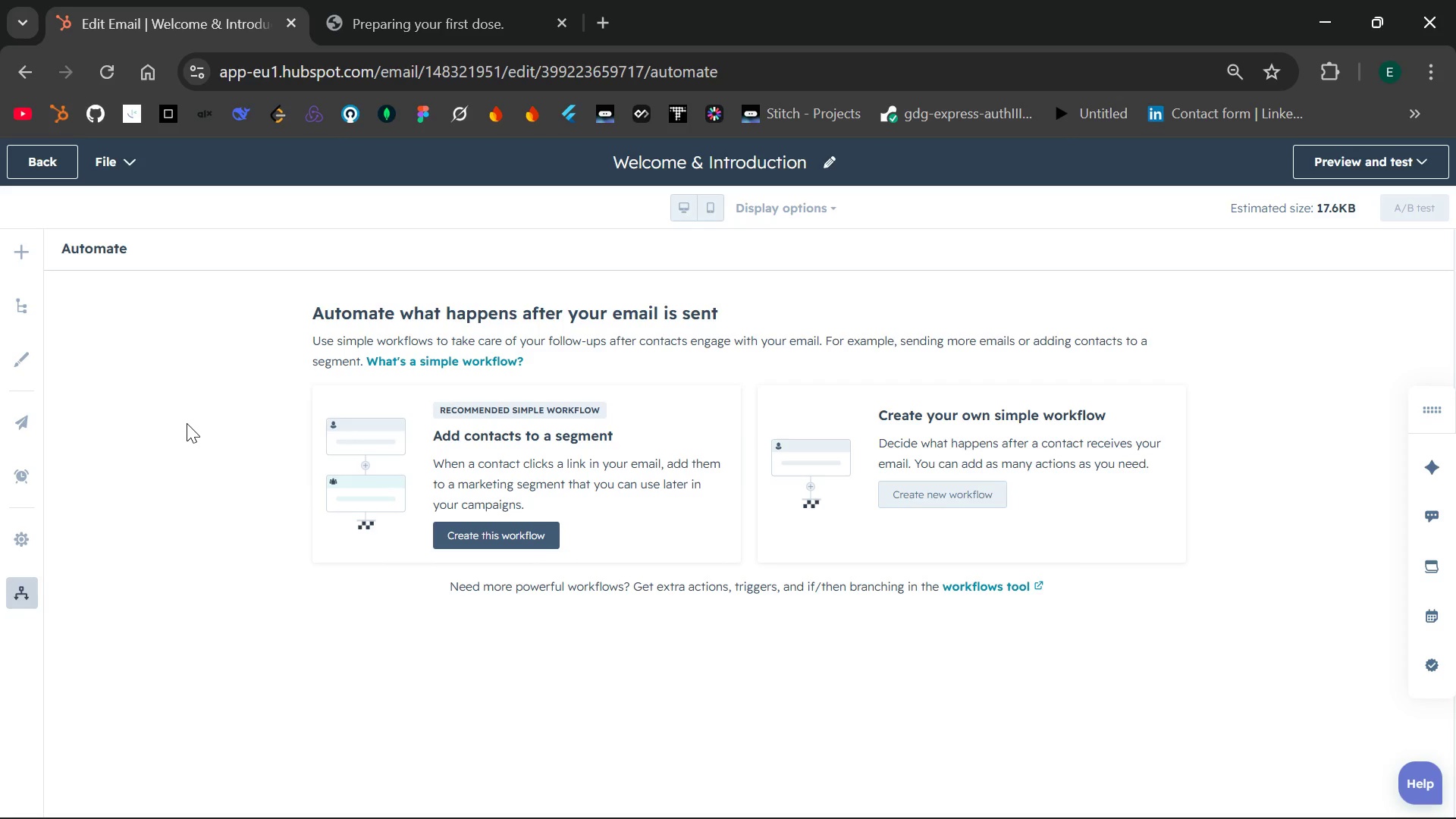 
left_click([50, 165])
 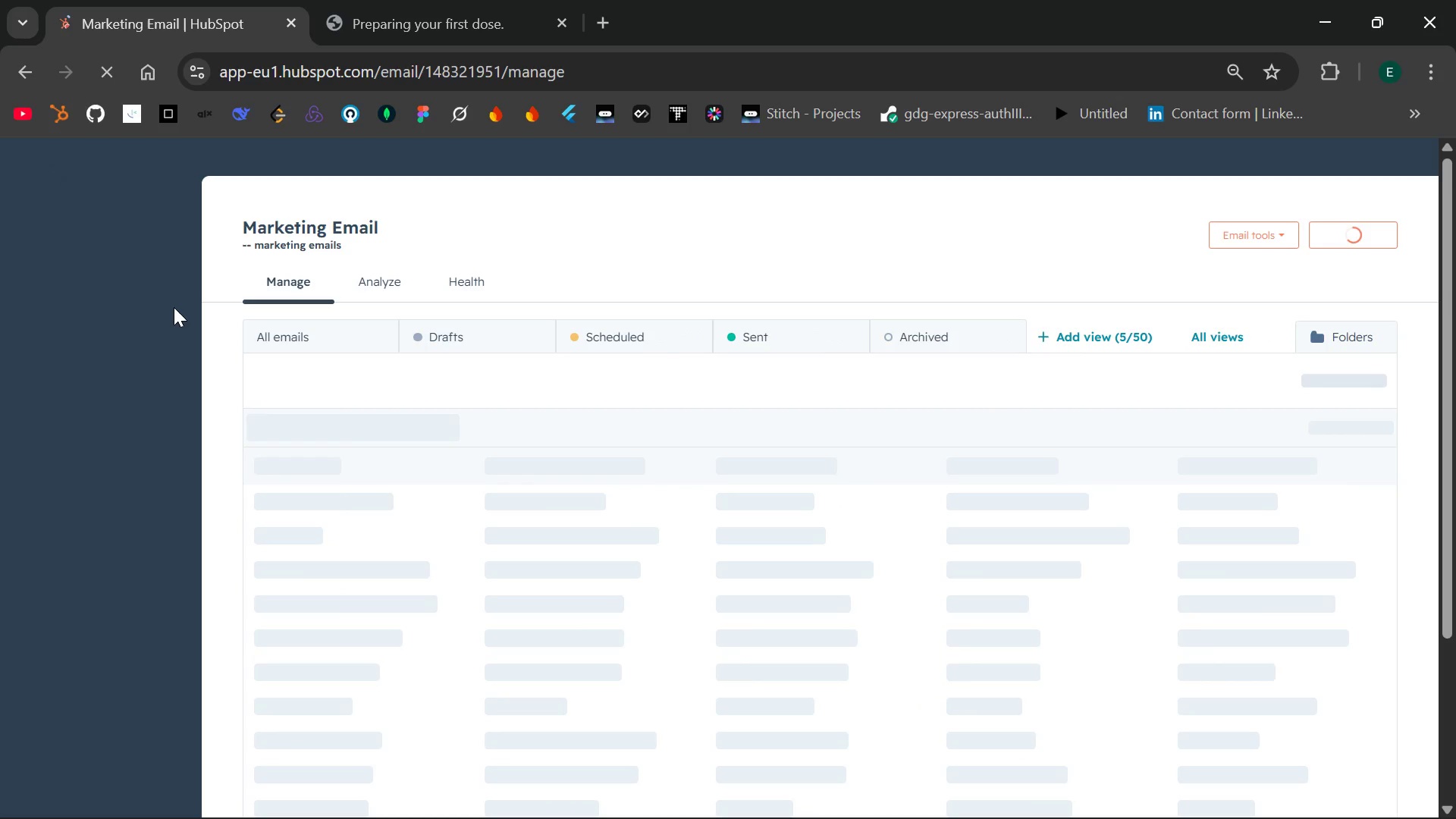 
mouse_move([225, 393])
 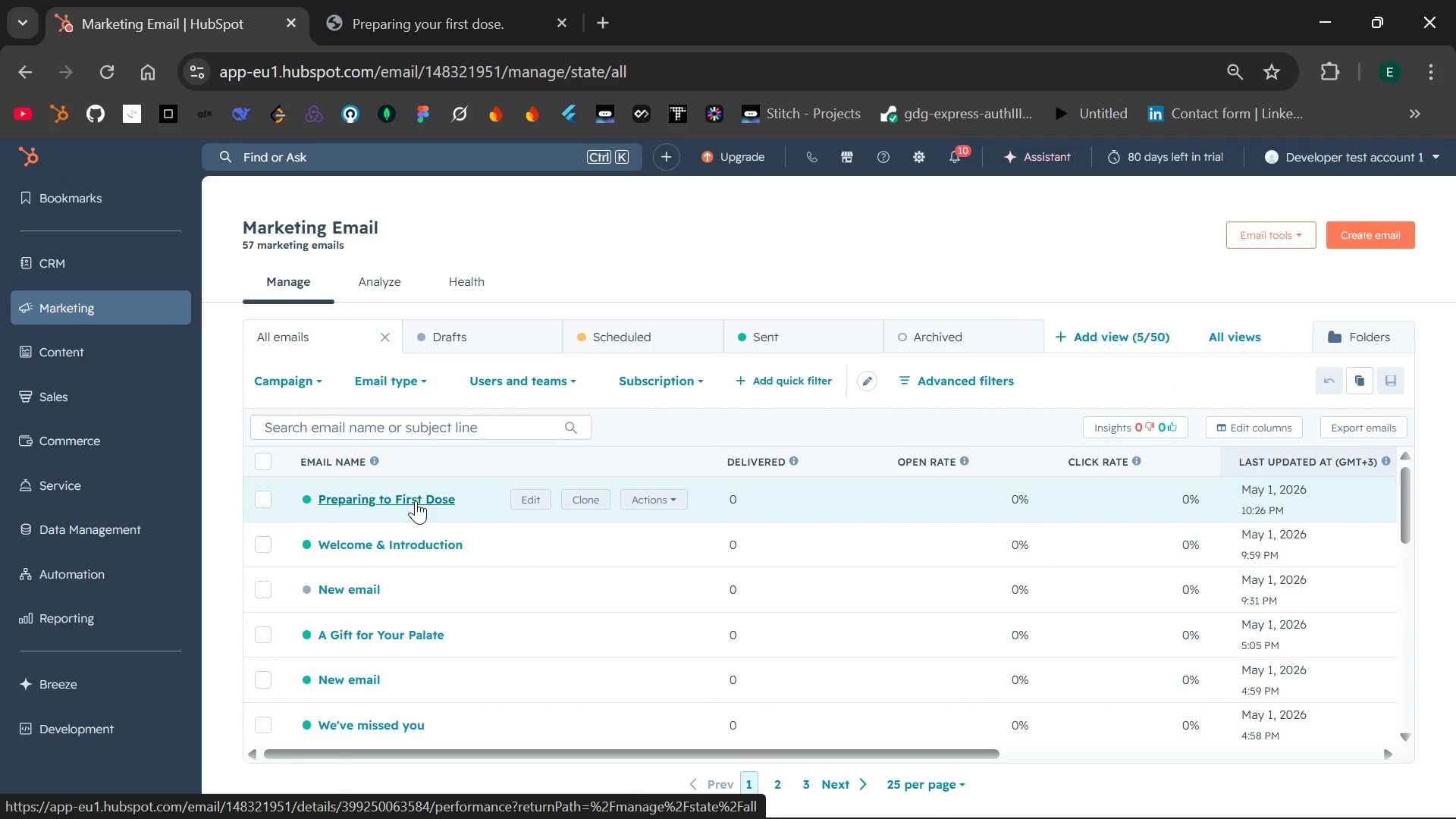 
wait(6.9)
 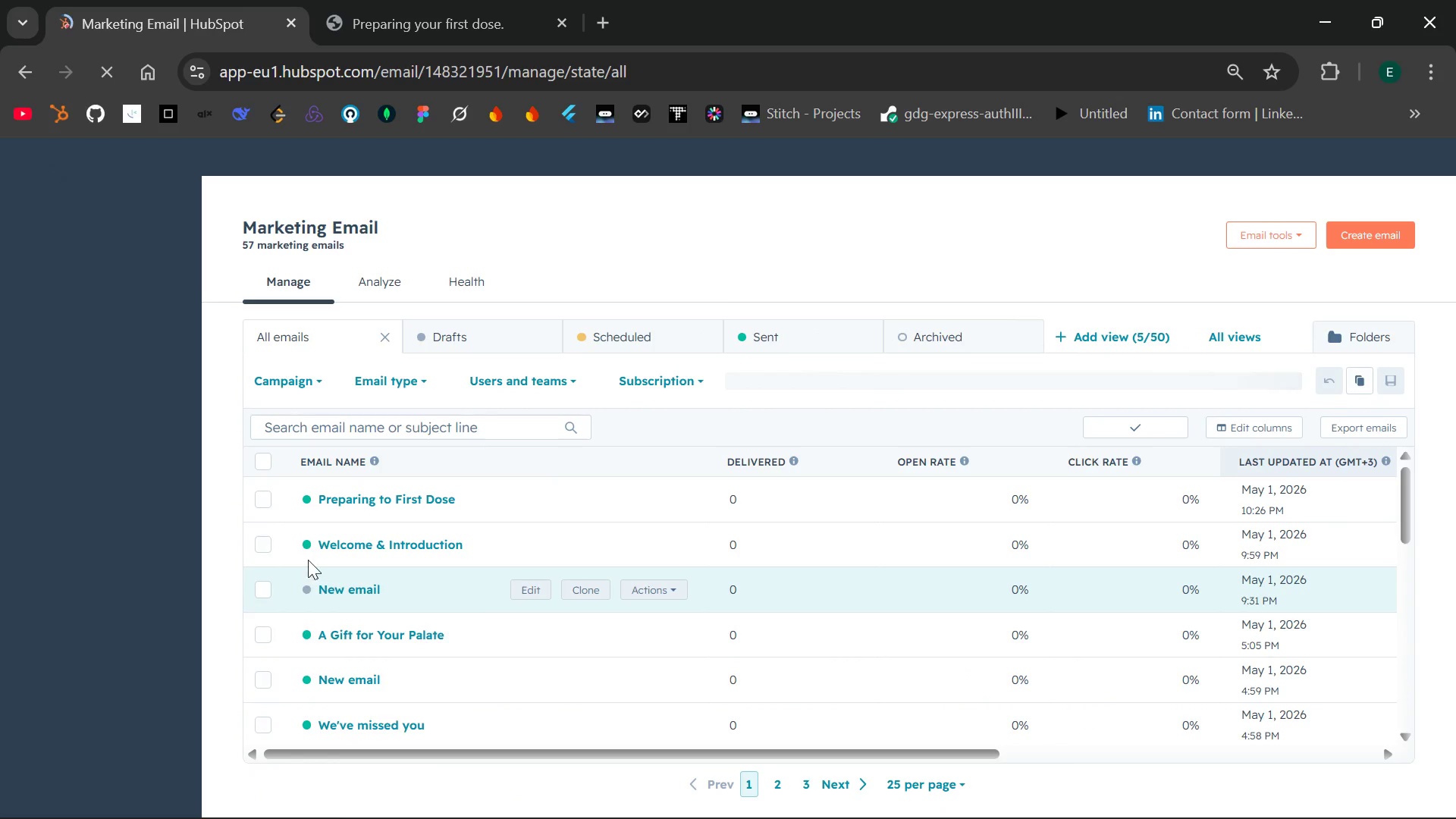 
left_click([524, 497])
 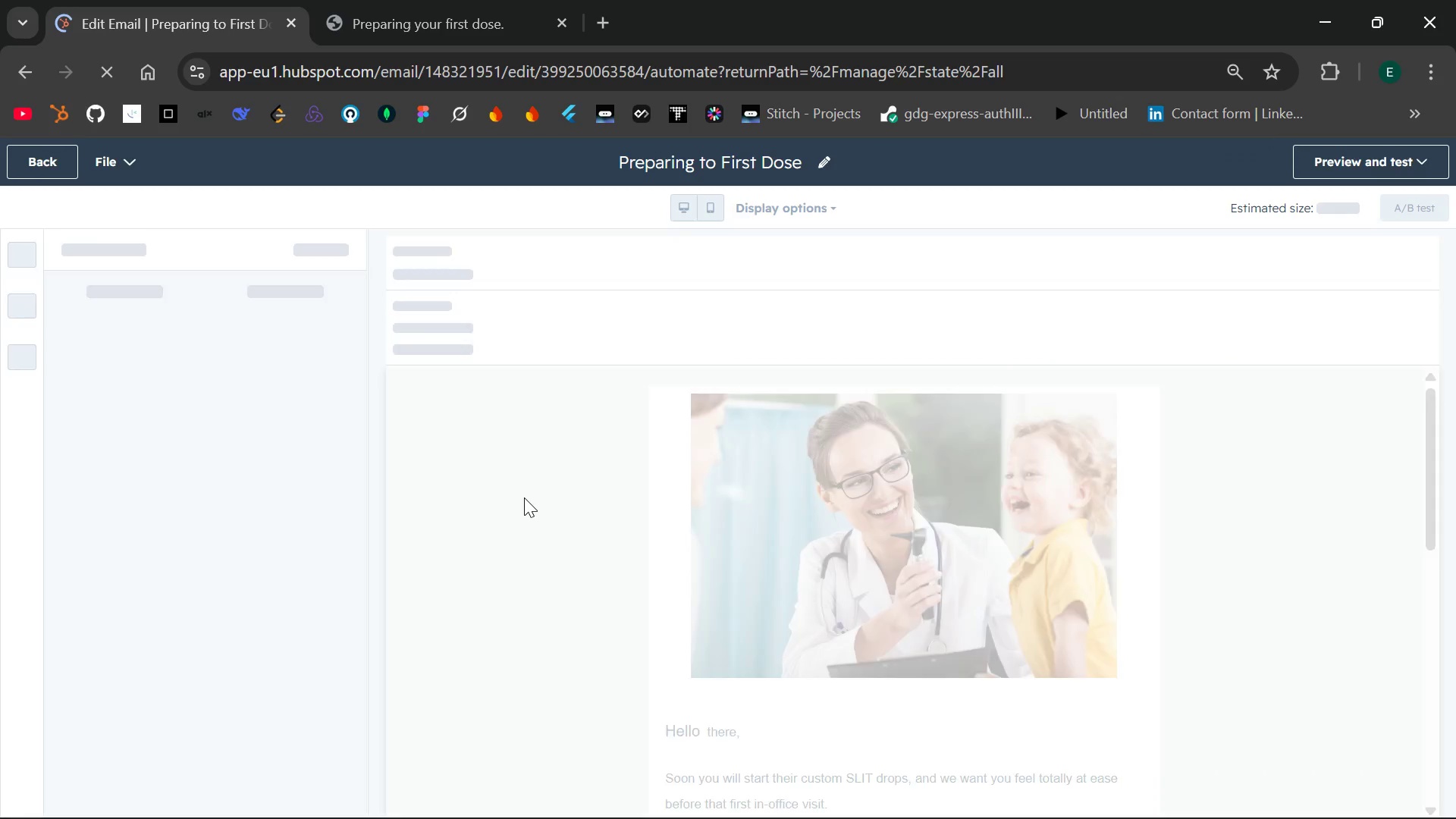 
wait(8.33)
 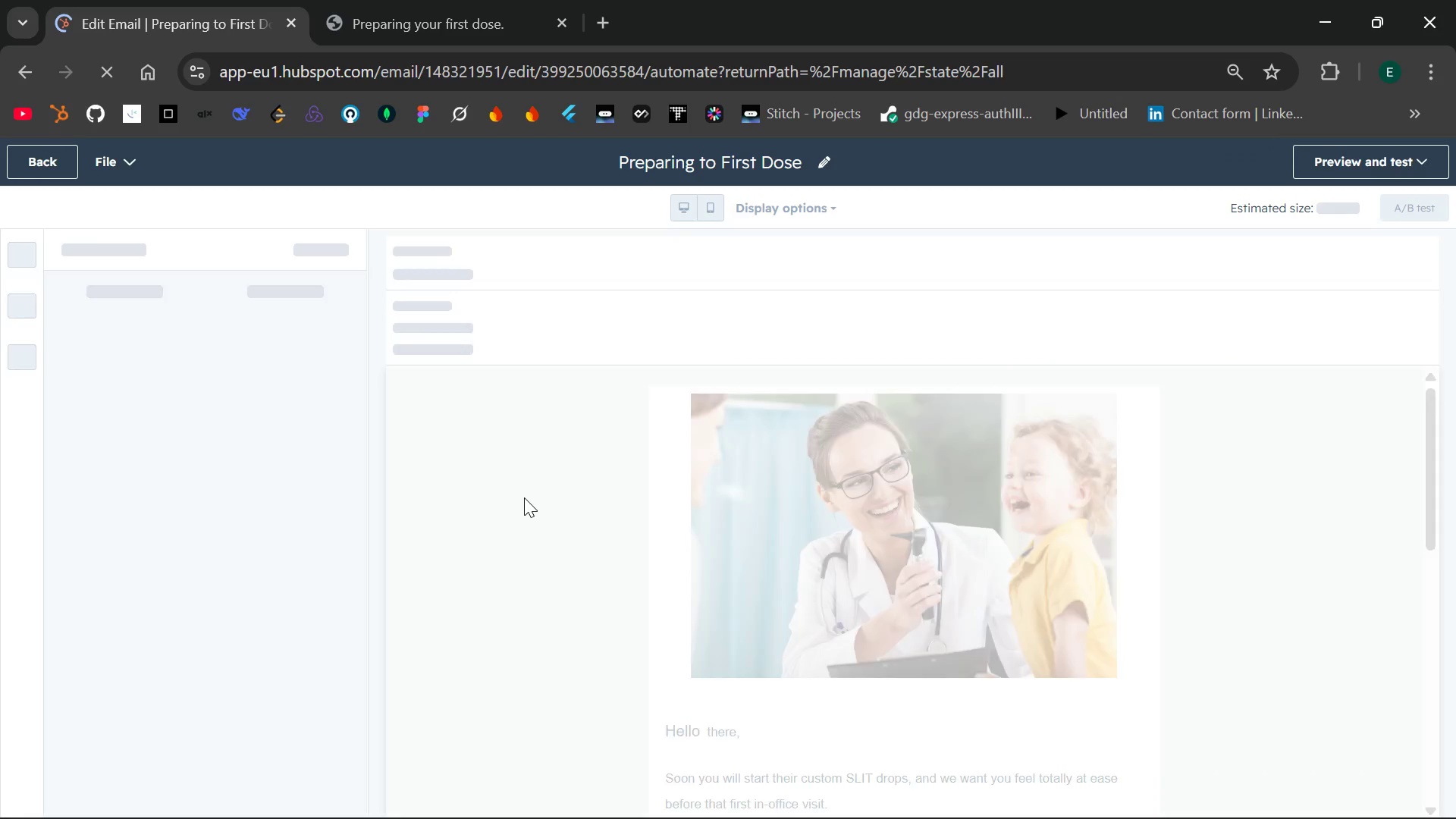 
left_click([983, 181])
 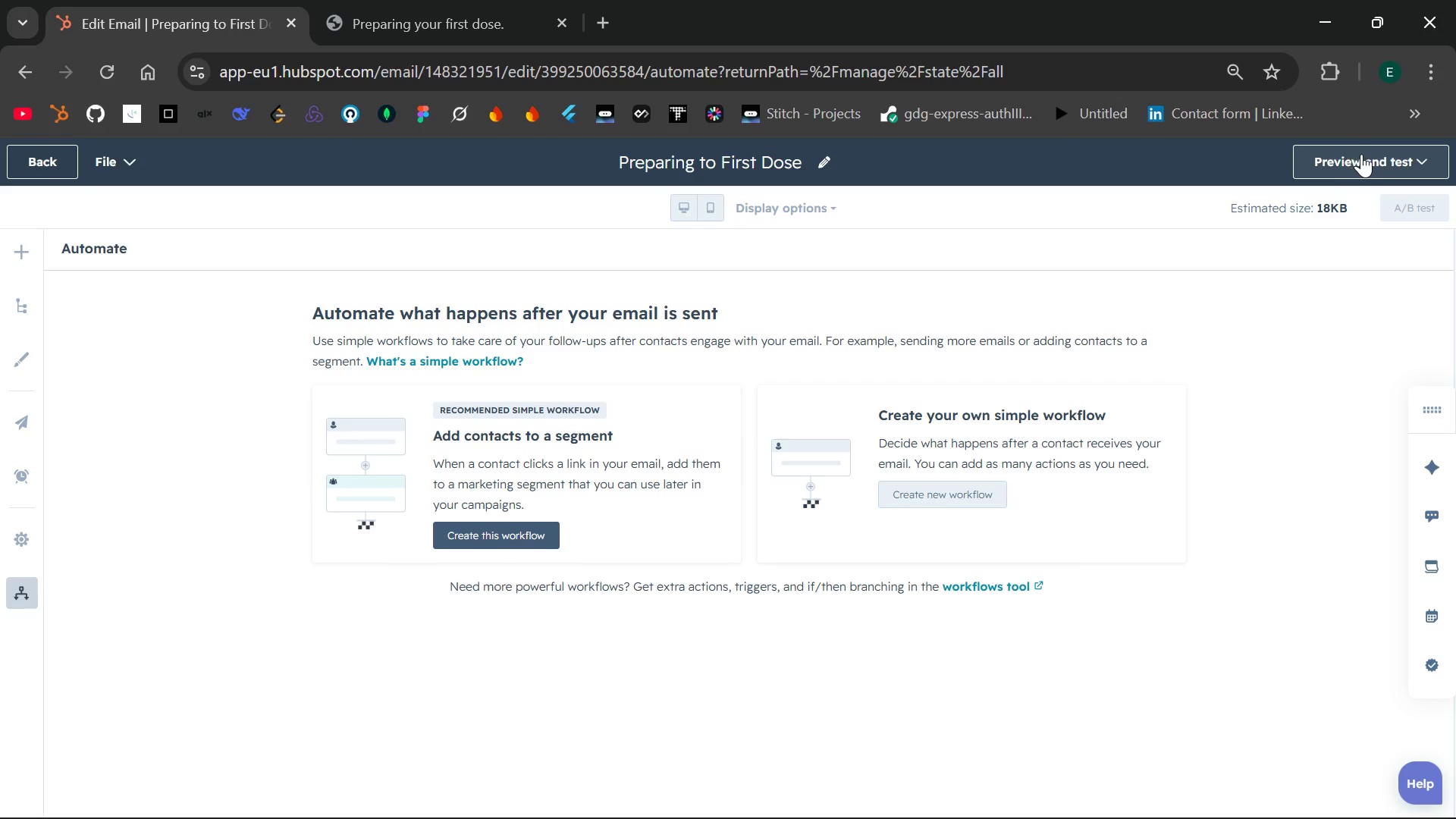 
left_click([1368, 154])
 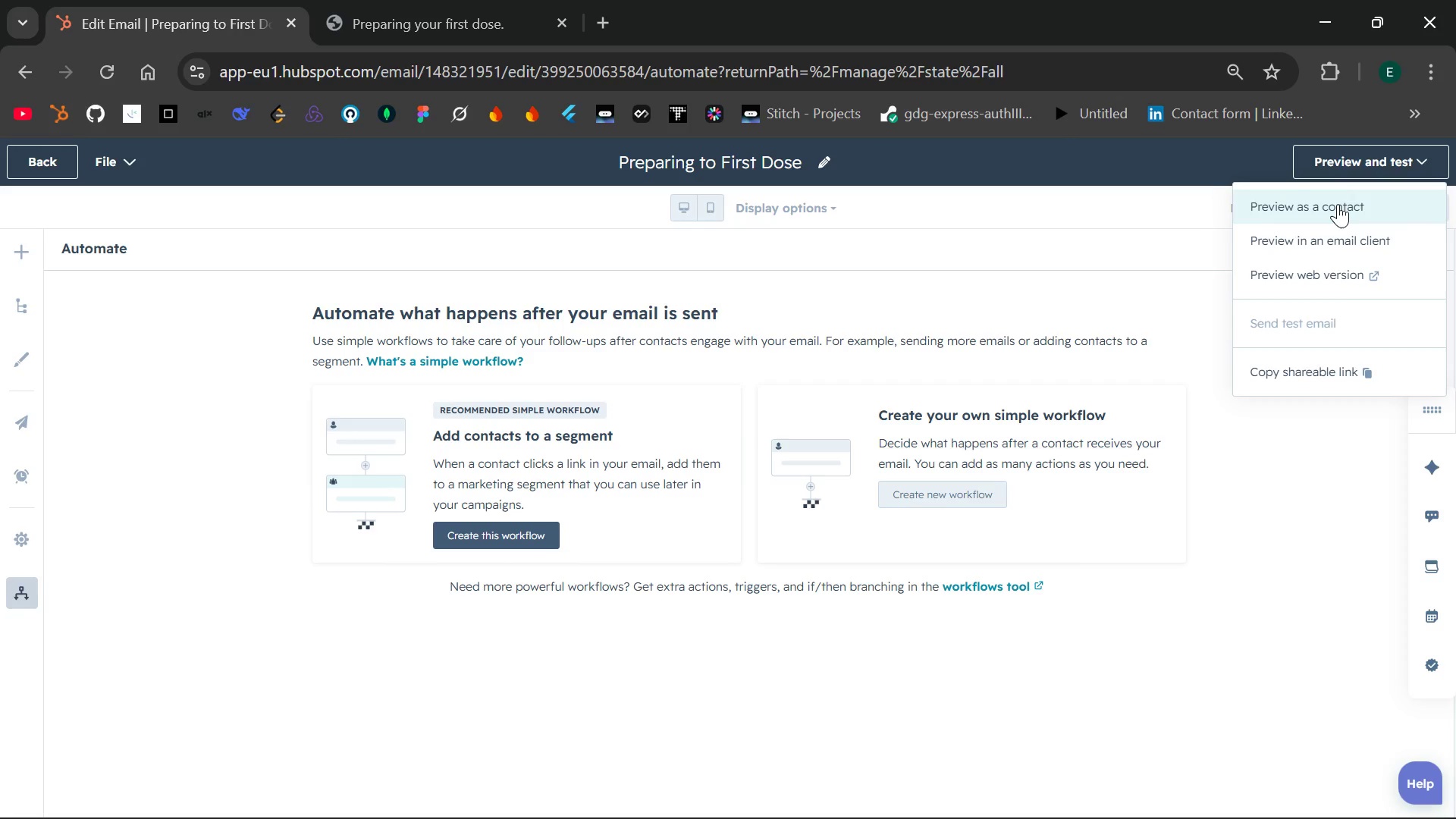 
left_click([1338, 204])
 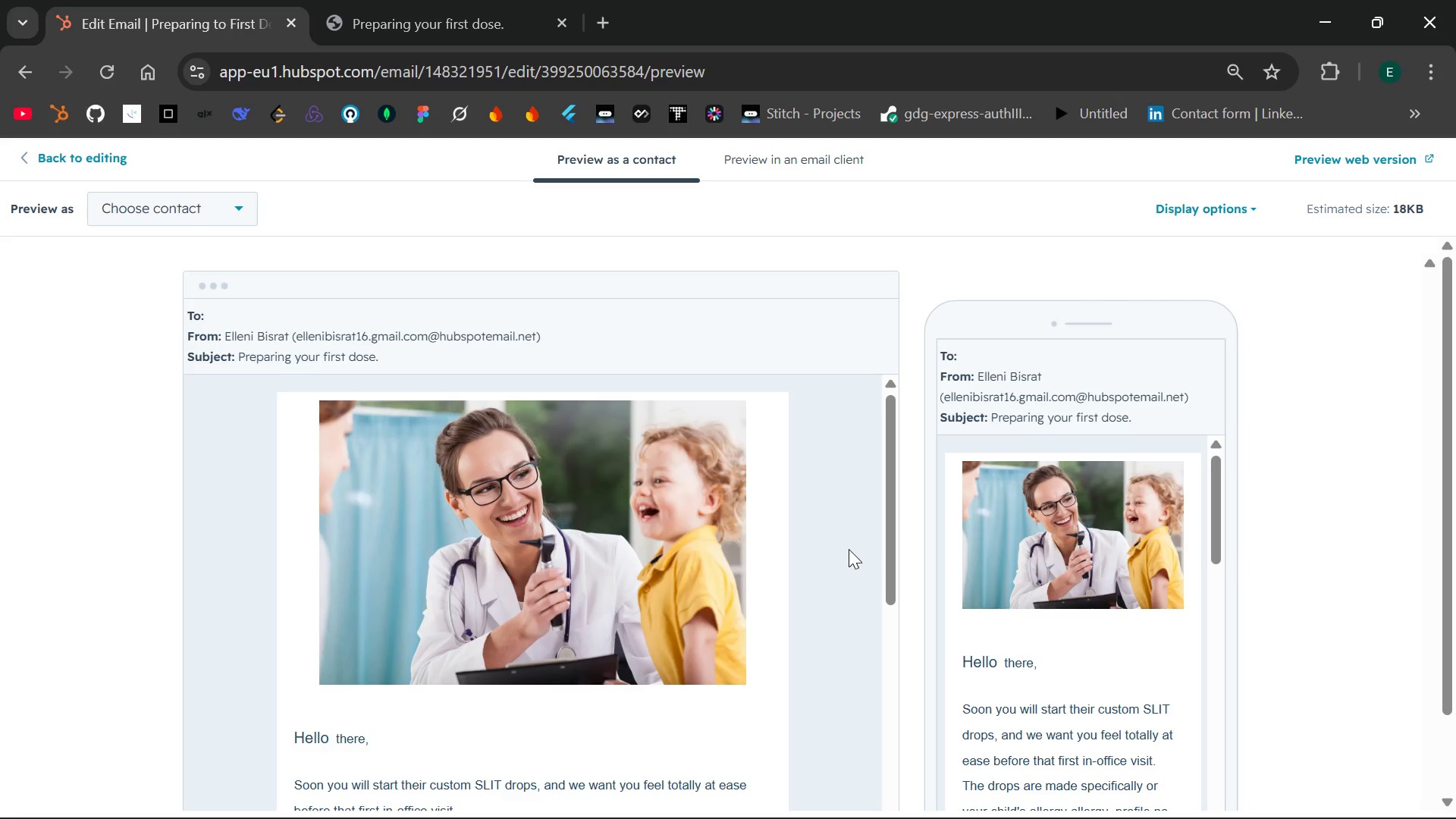 
wait(10.64)
 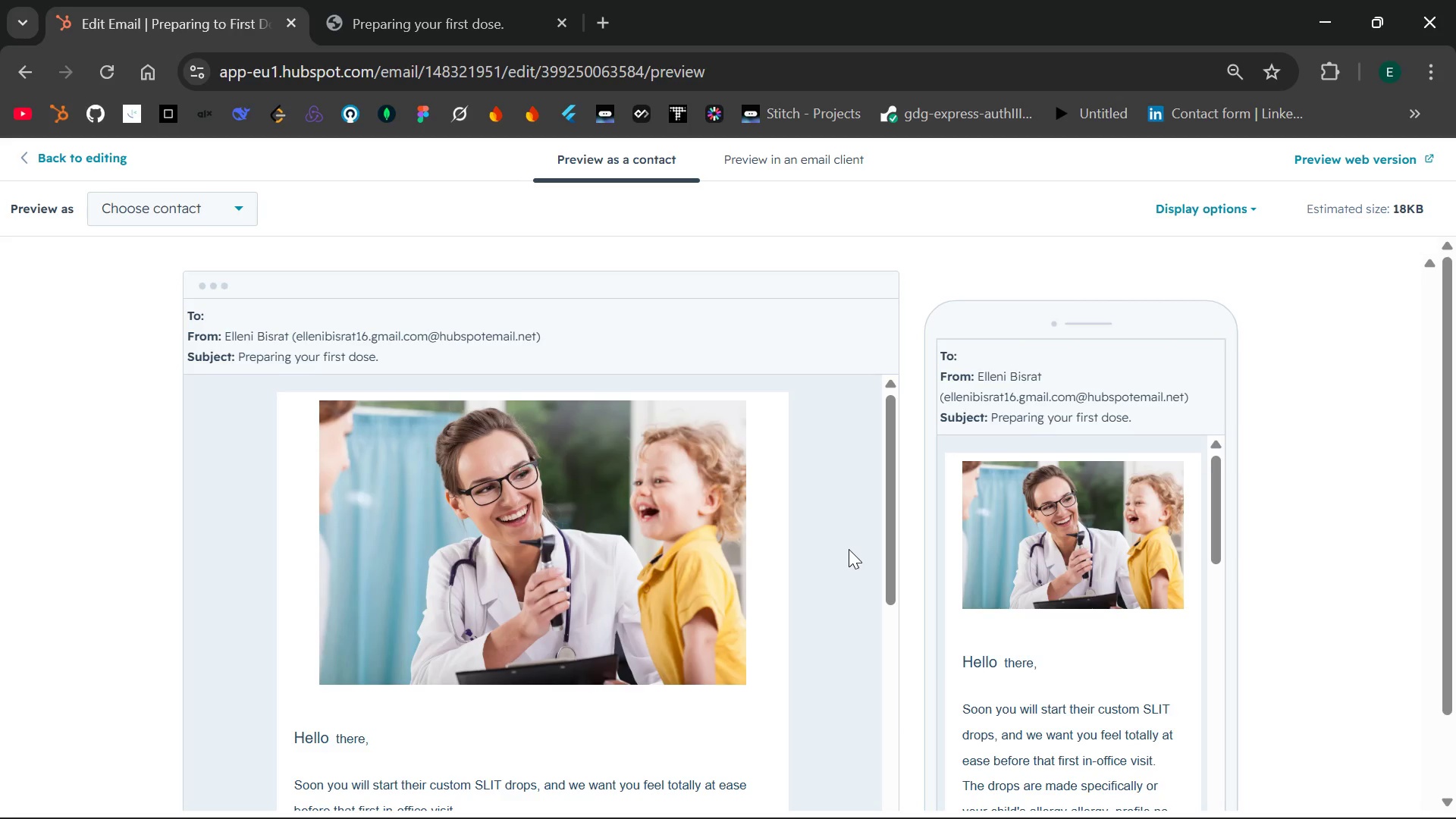 
left_click([240, 211])
 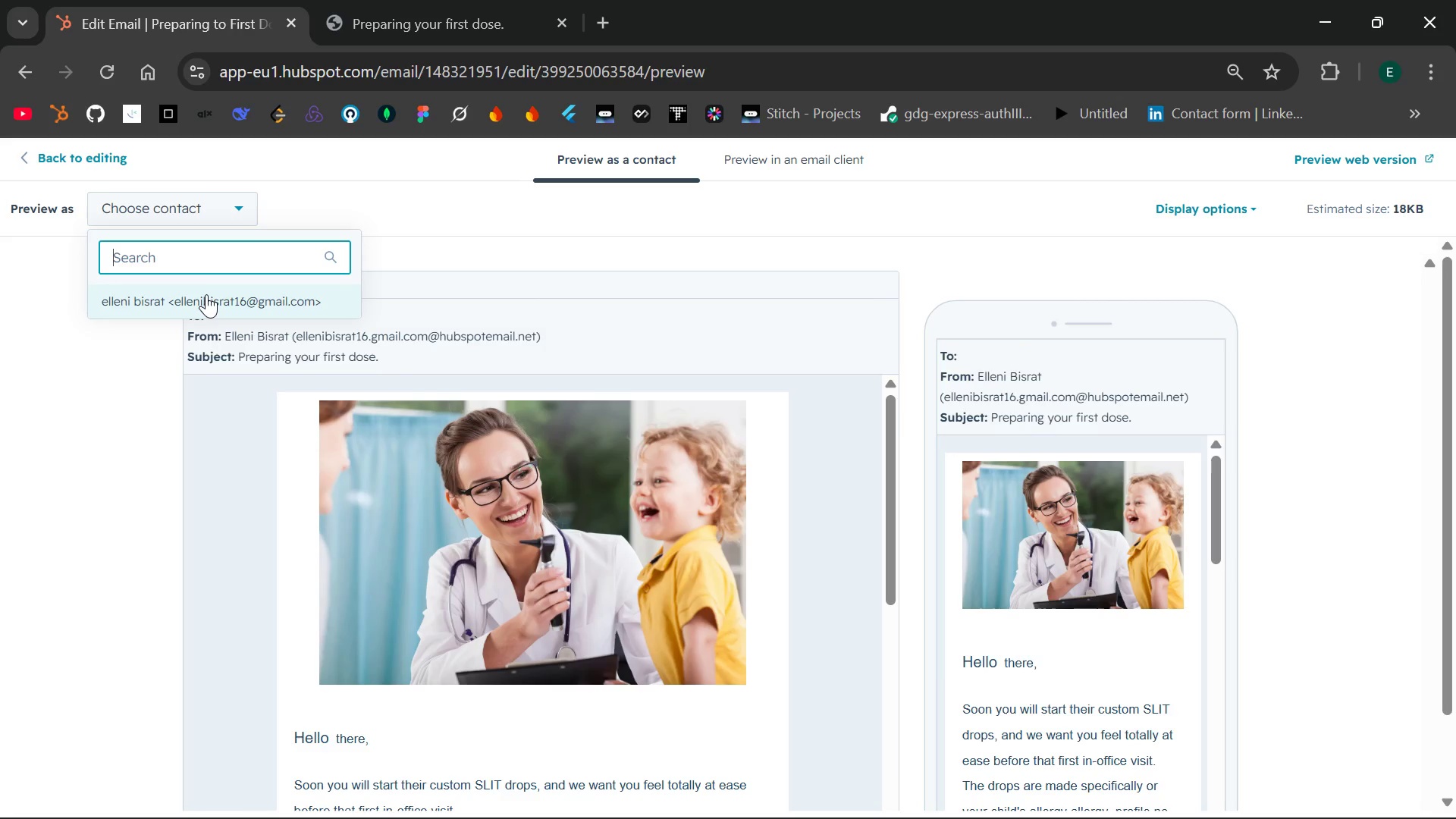 
left_click([206, 294])
 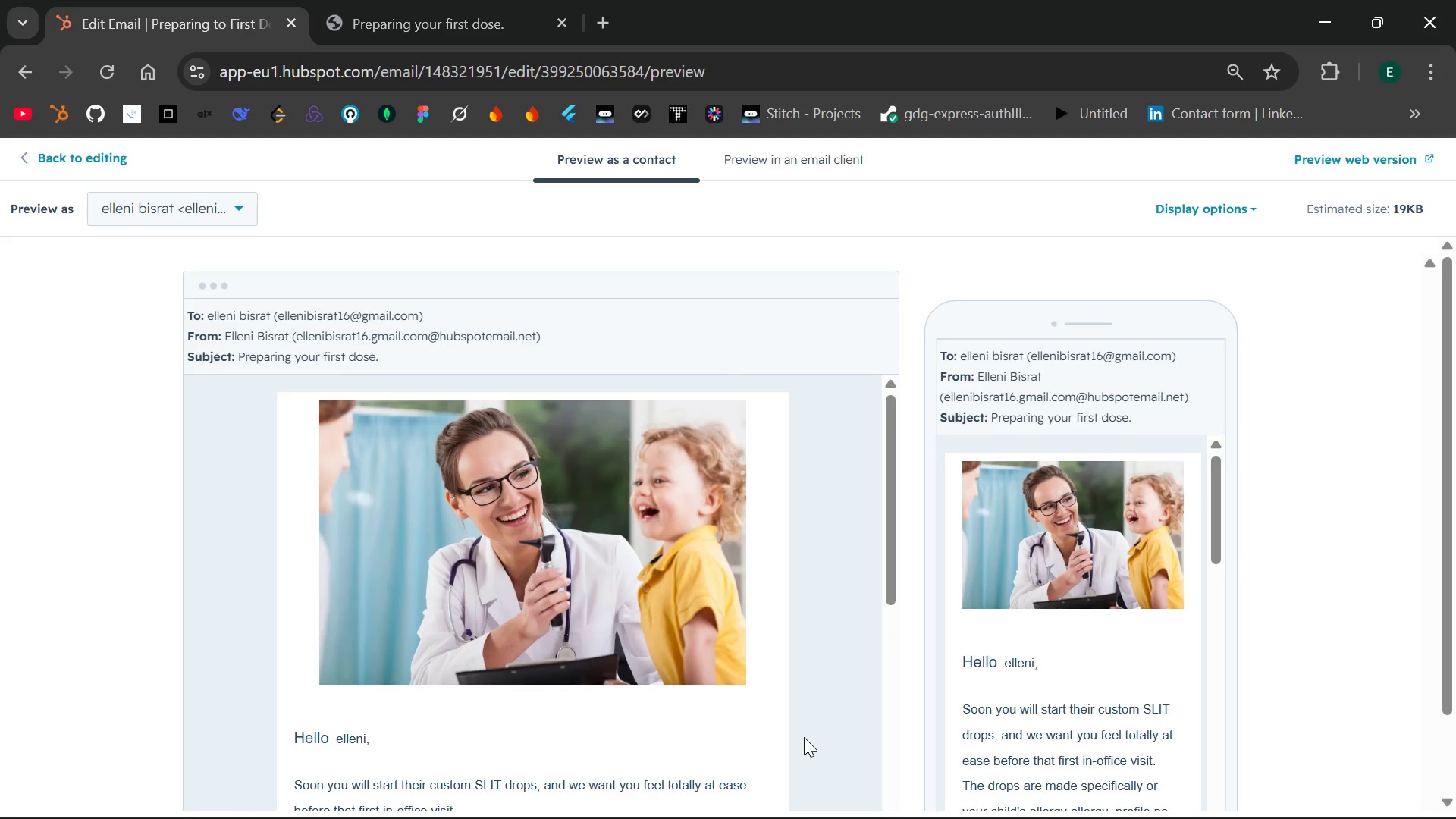 
wait(12.39)
 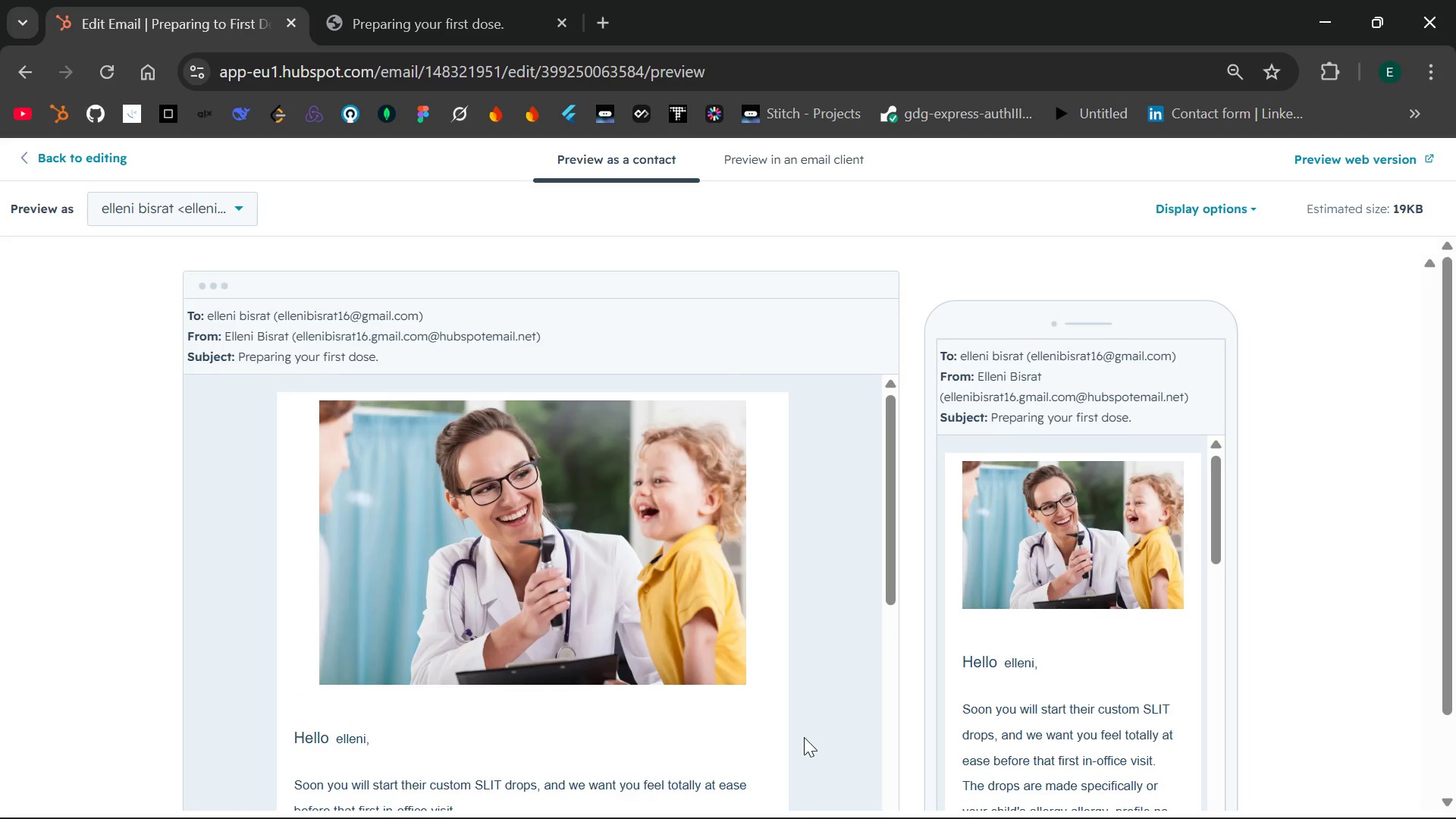 
key(PrintScreen)
 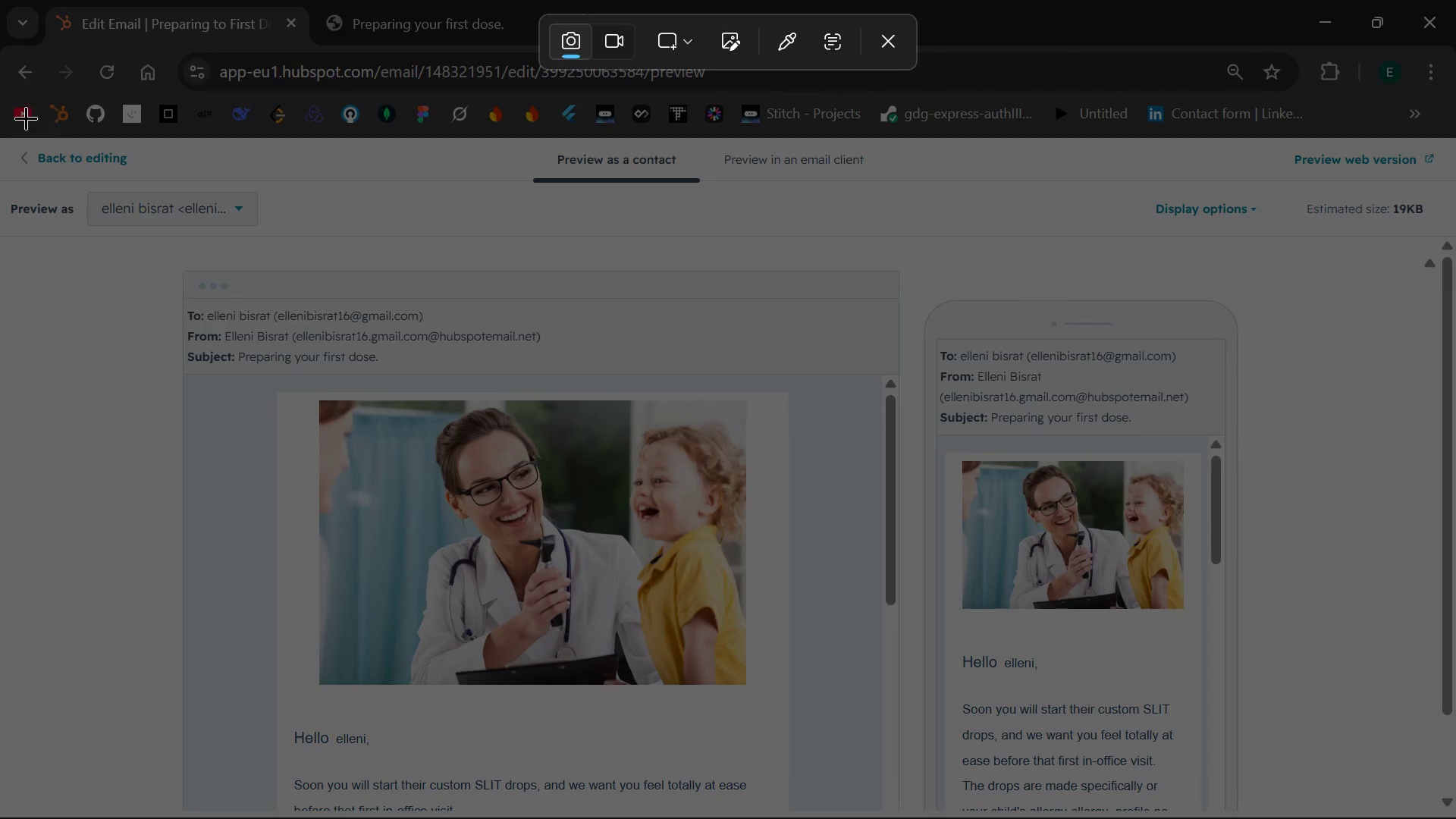 
left_click_drag(start_coordinate=[0, 133], to_coordinate=[1452, 818])
 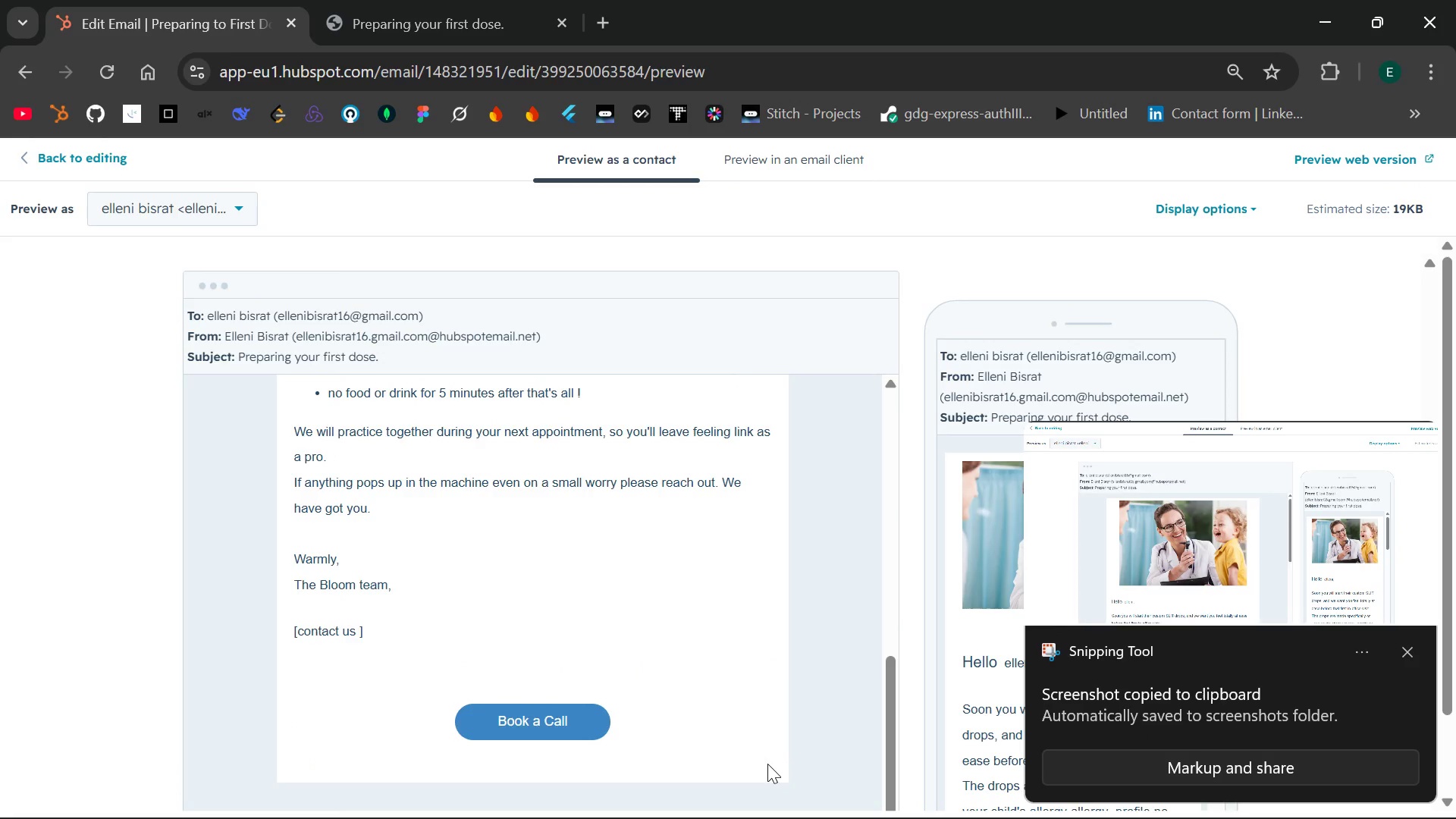 
wait(6.48)
 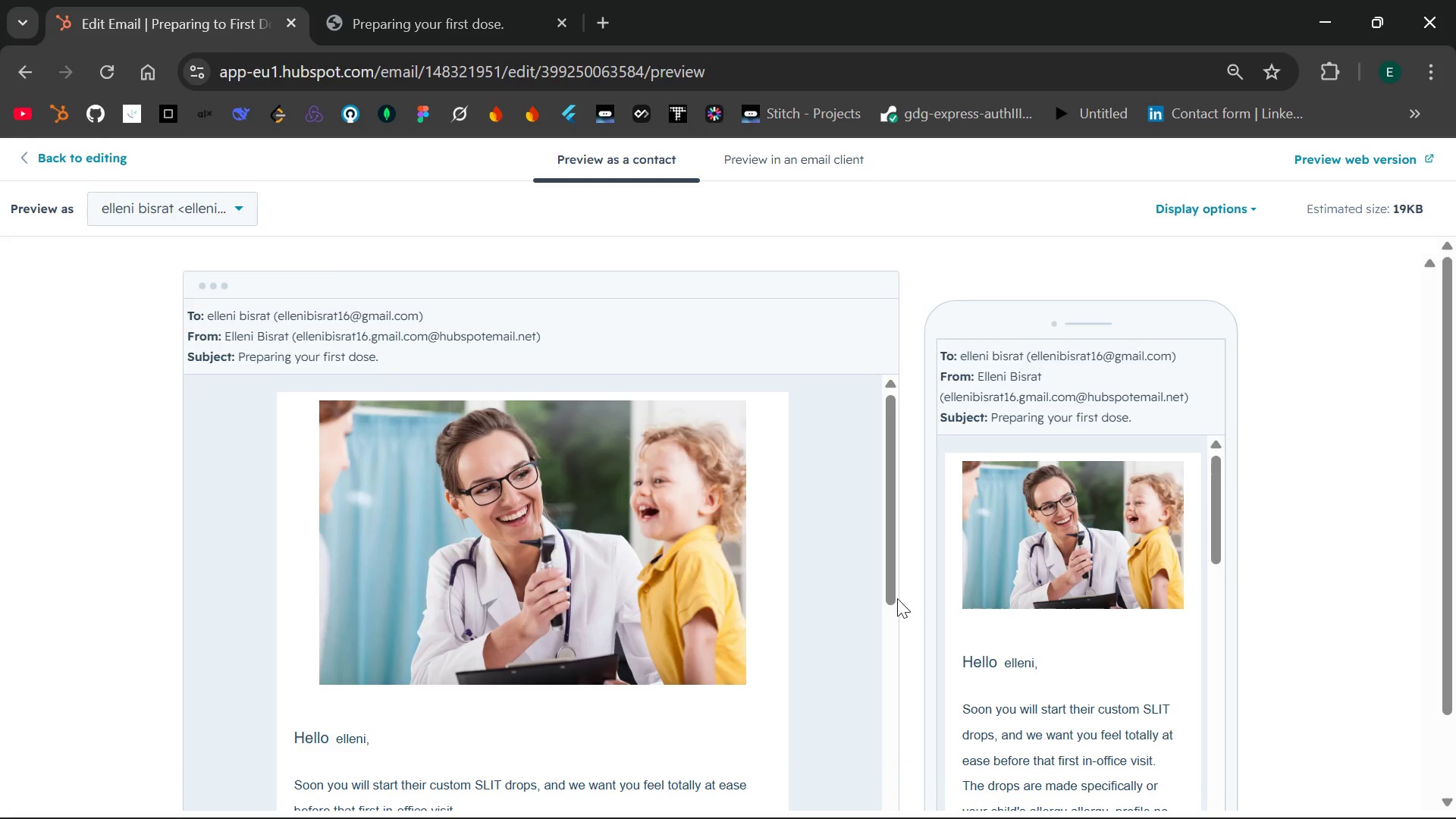 
left_click([1407, 653])
 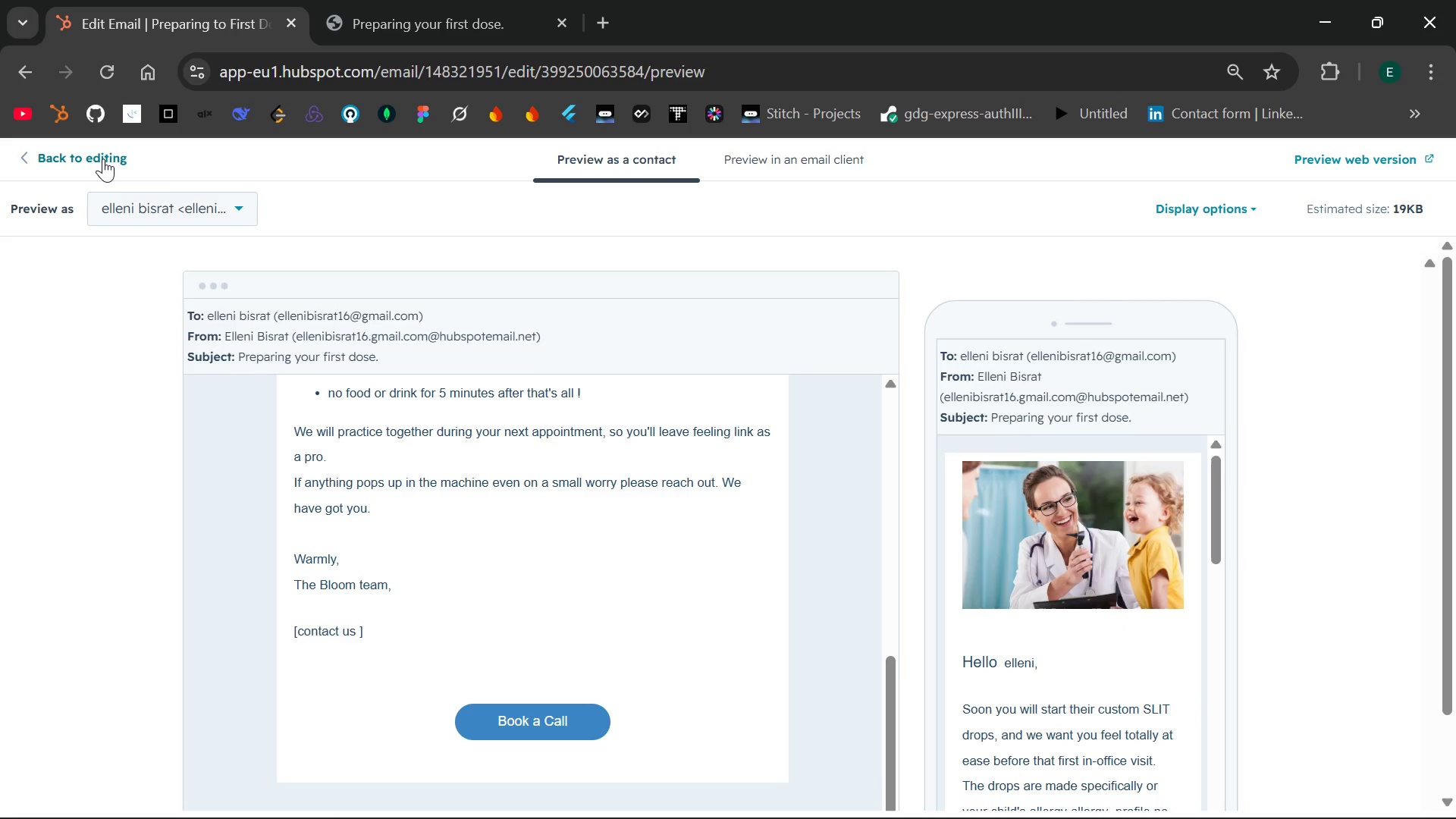 
wait(6.67)
 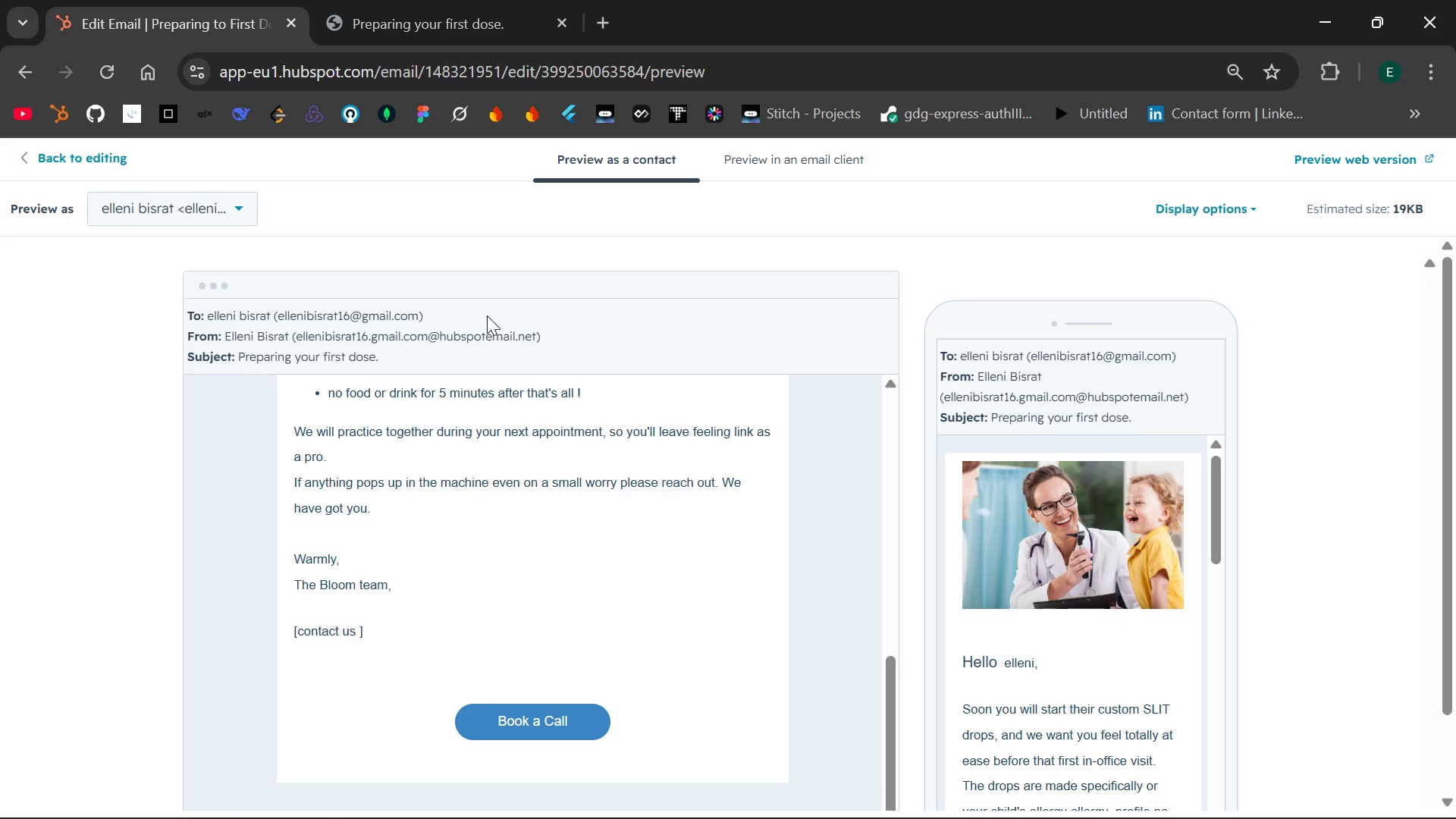 
left_click([36, 157])
 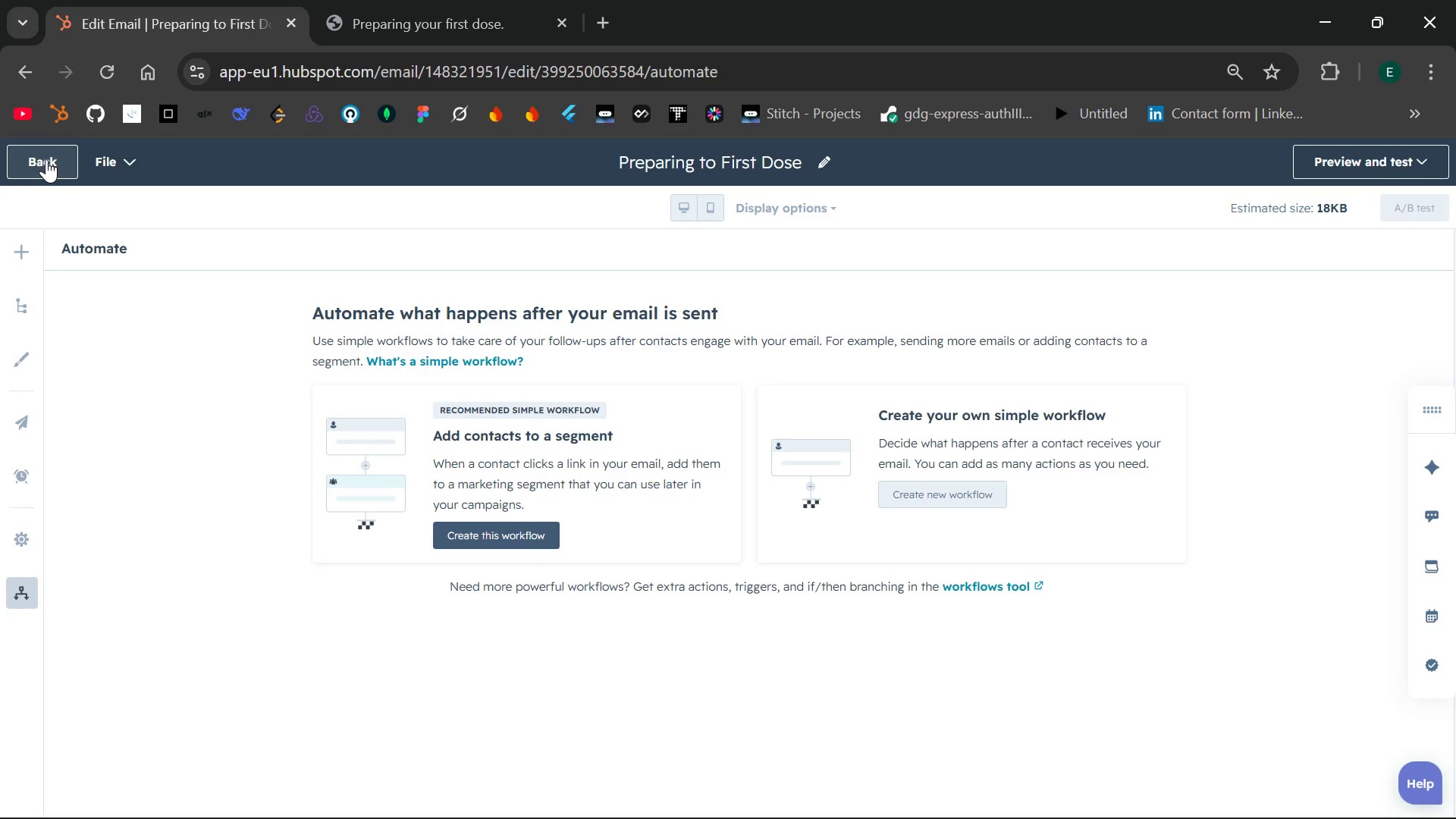 
left_click([44, 159])
 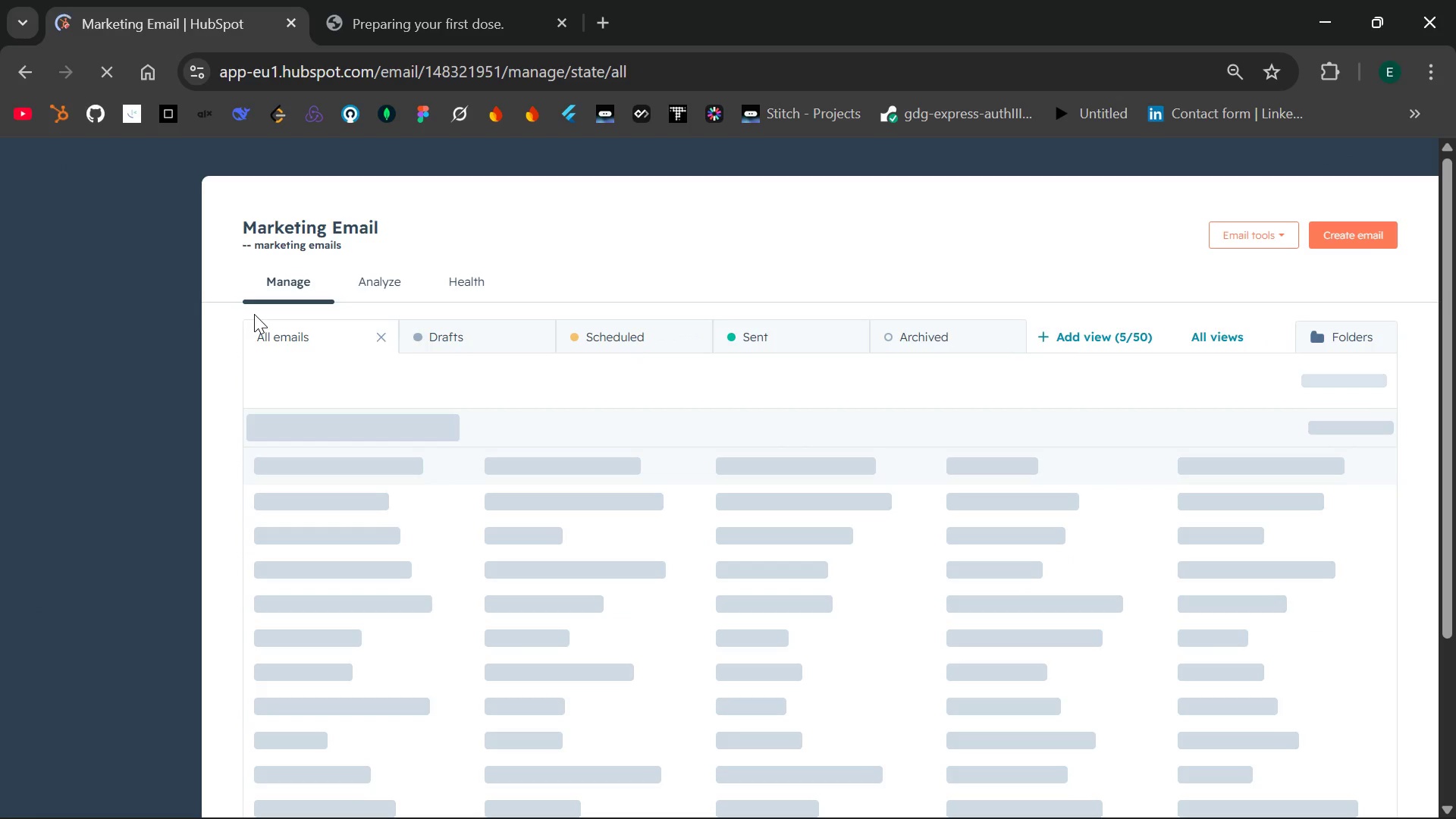 
wait(10.92)
 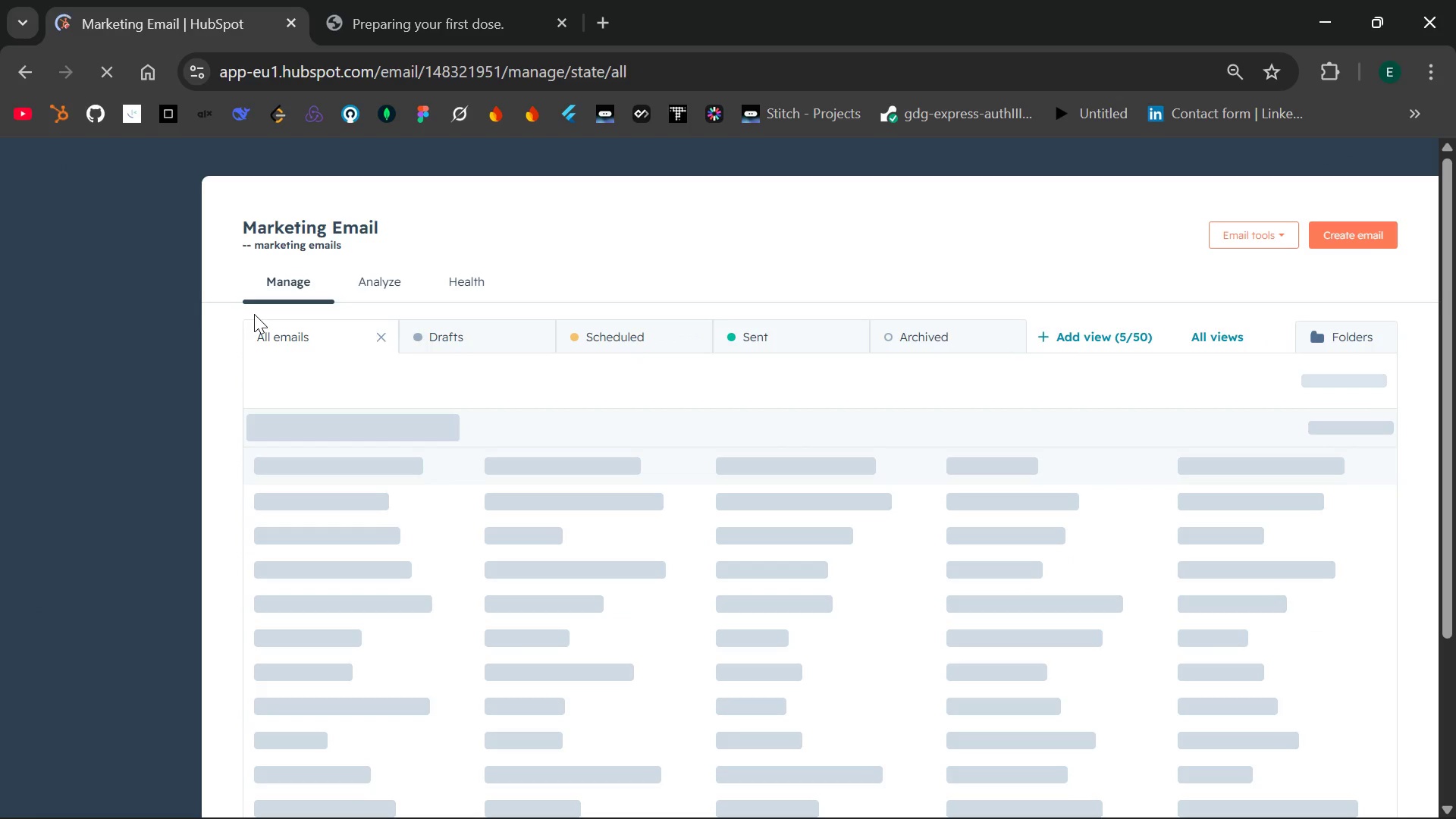 
left_click([1349, 238])
 